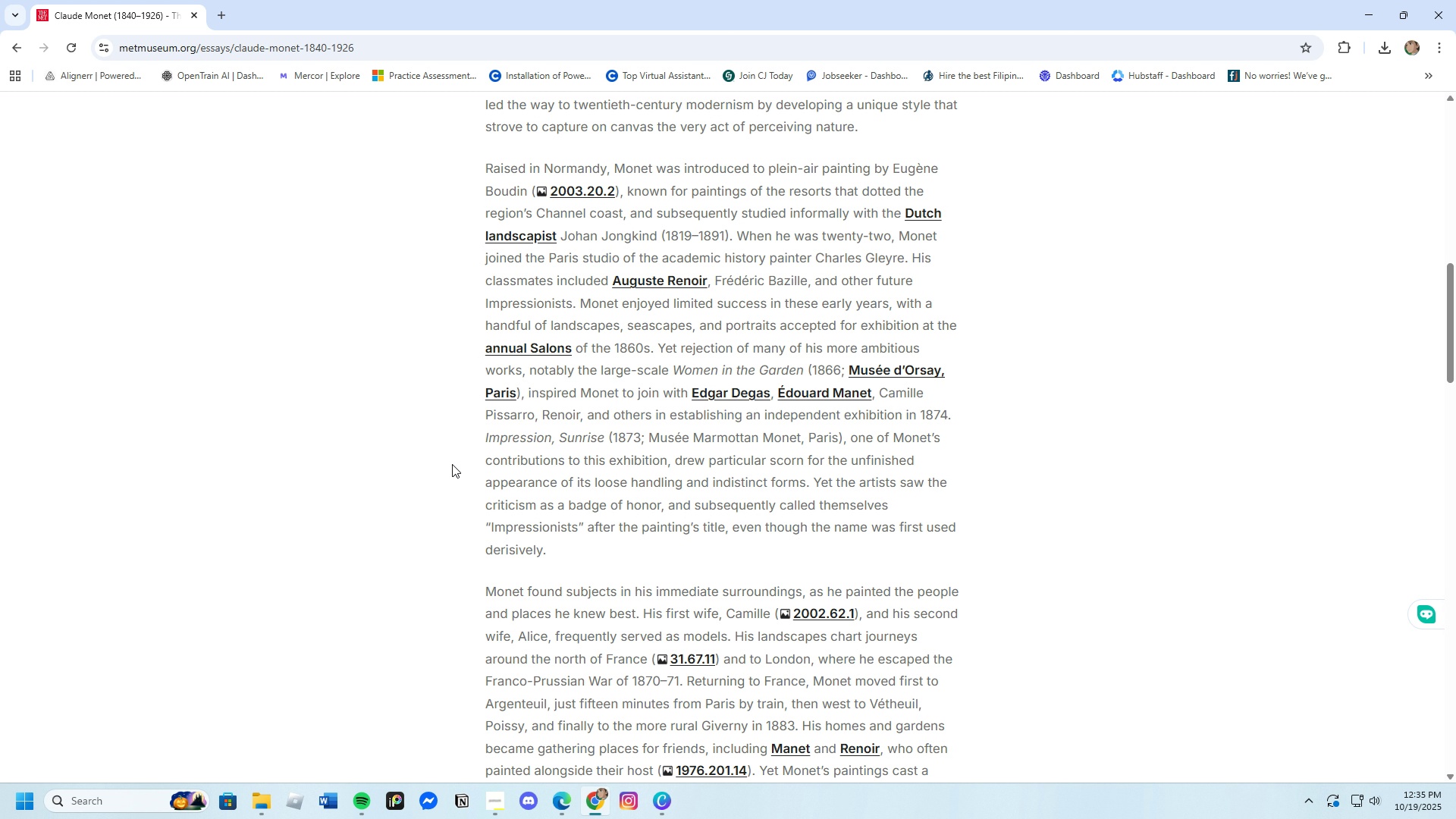 
wait(7.79)
 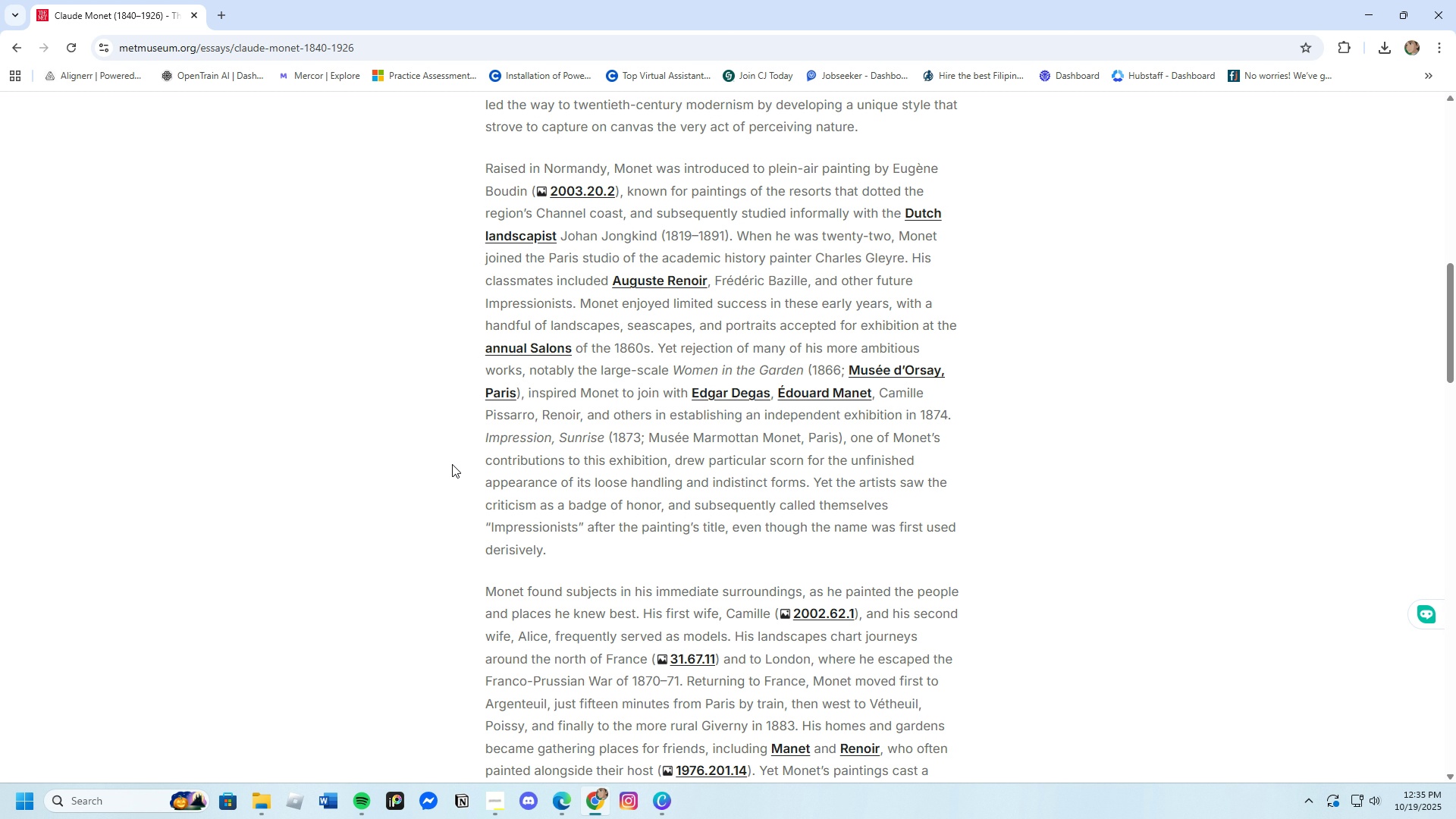 
scroll: coordinate [452, 464], scroll_direction: down, amount: 1.0
 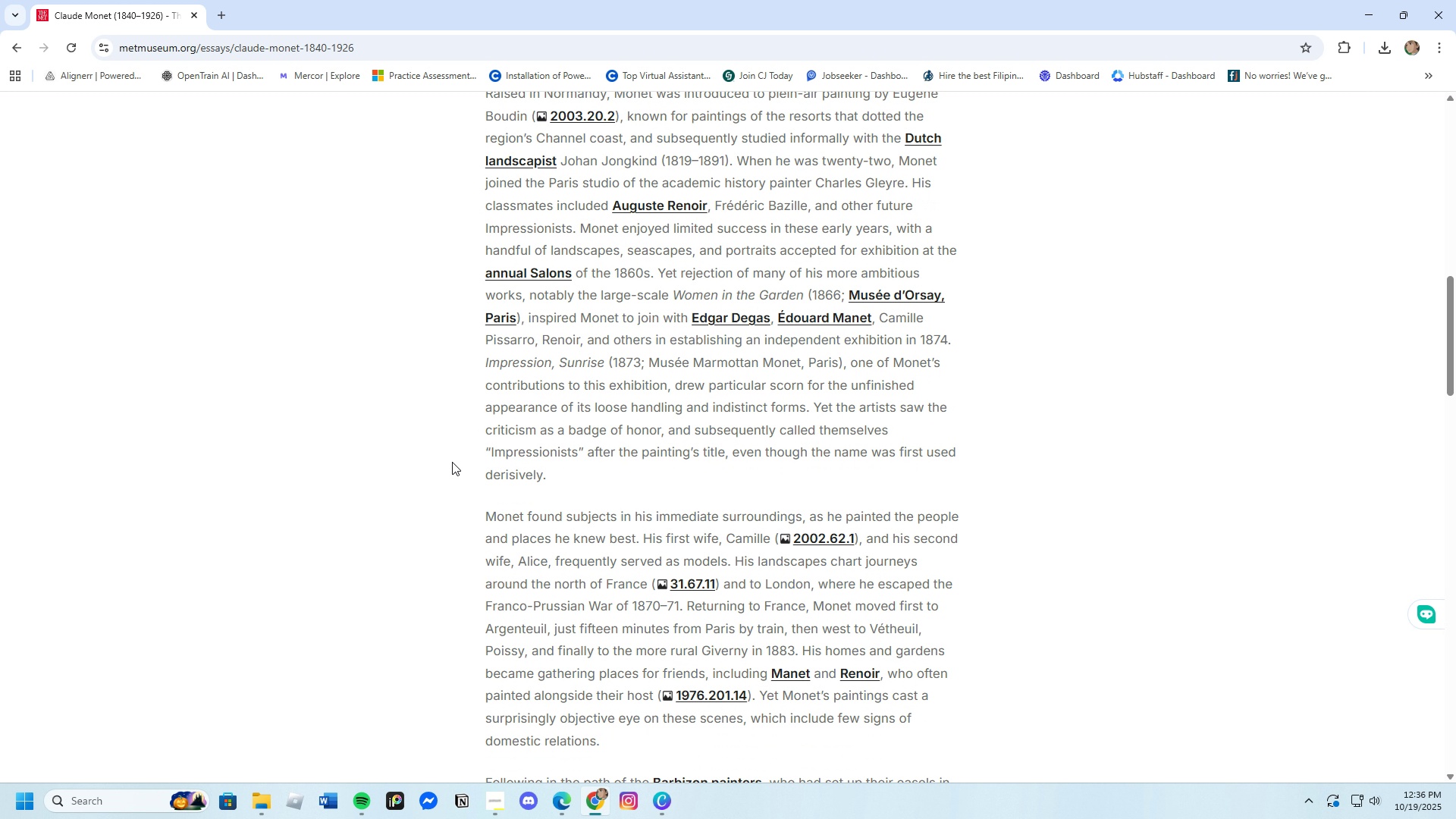 
wait(10.68)
 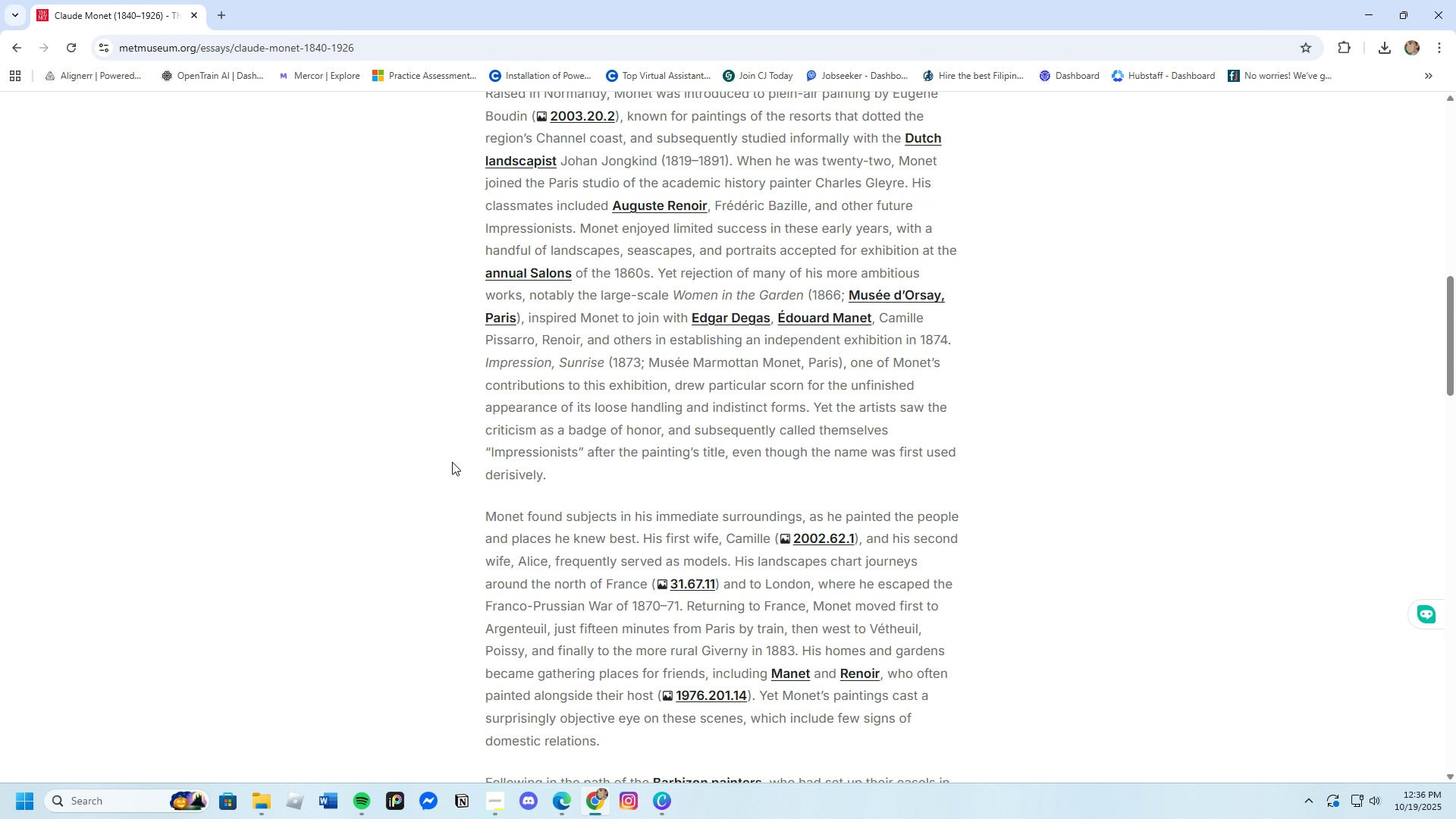 
scroll: coordinate [452, 462], scroll_direction: down, amount: 2.0
 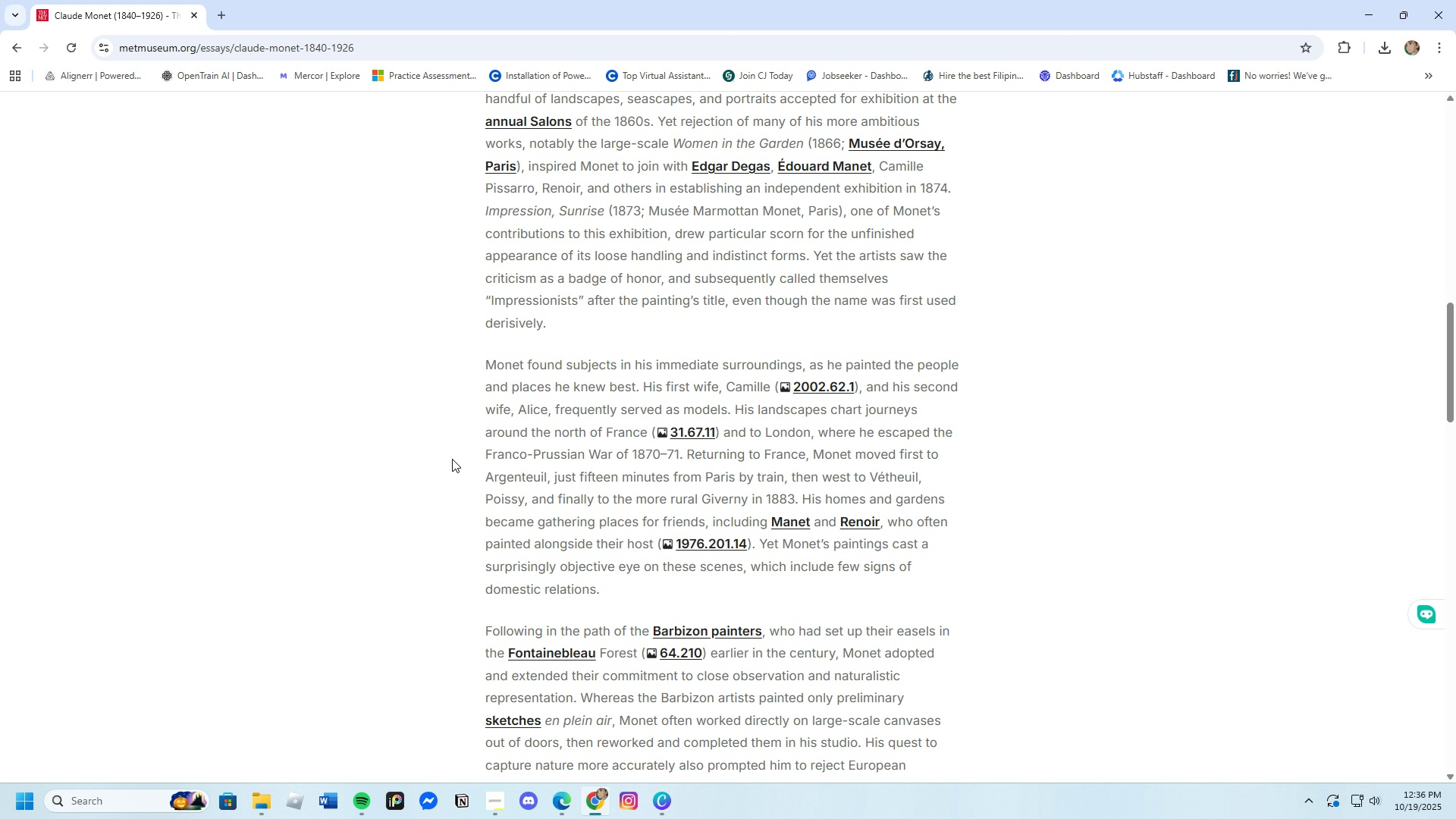 
wait(10.77)
 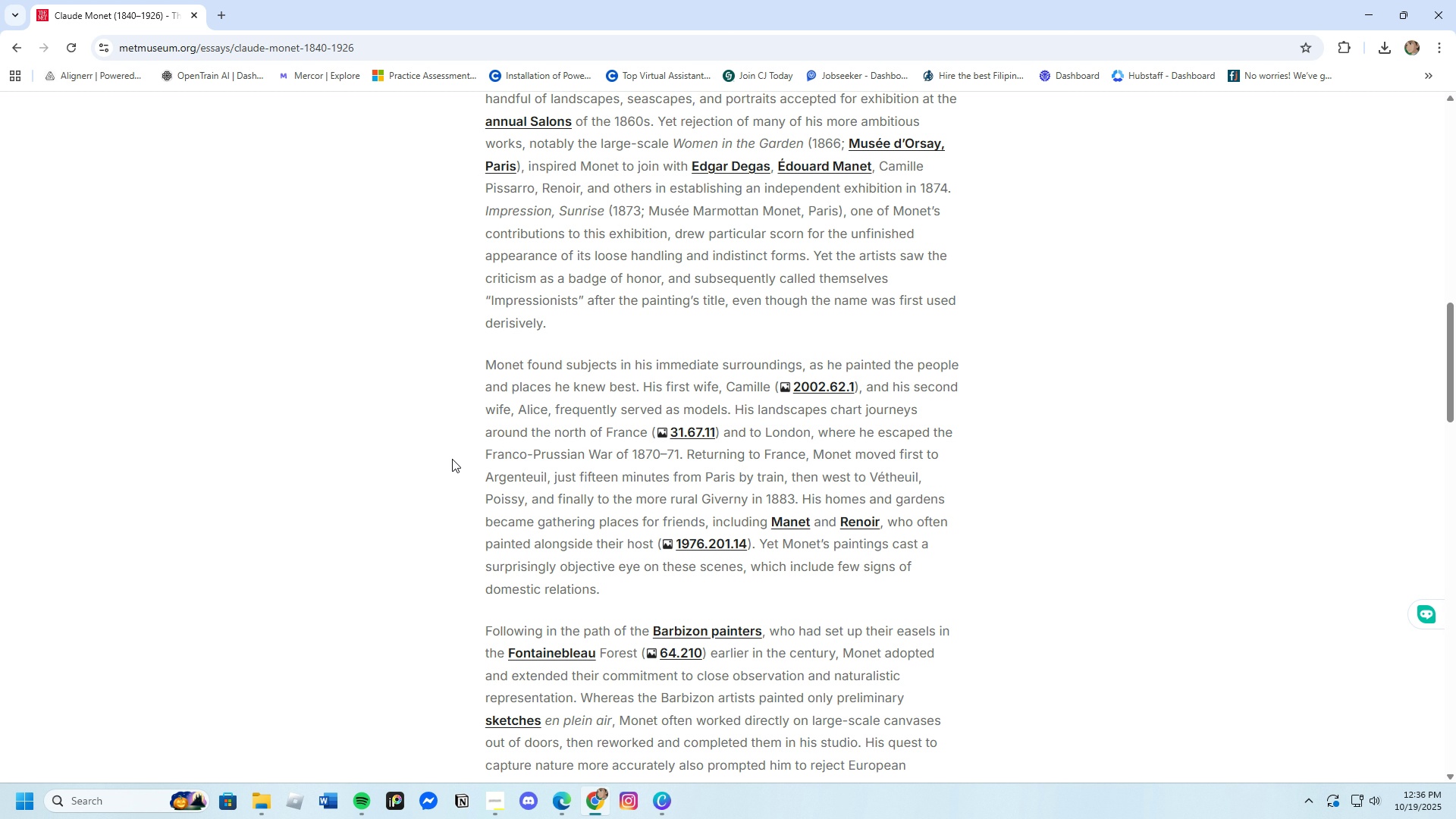 
left_click_drag(start_coordinate=[483, 359], to_coordinate=[730, 406])
 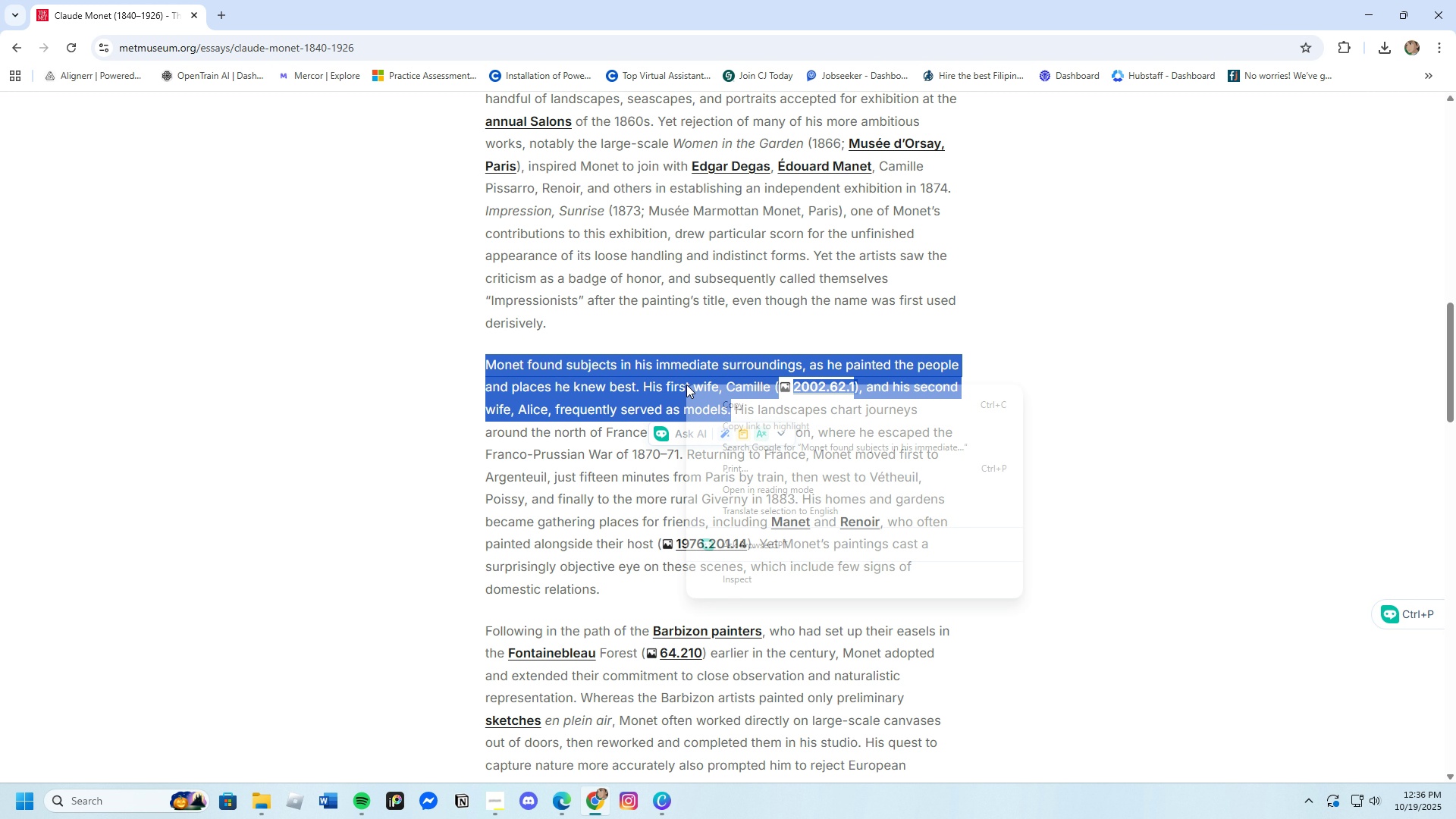 
right_click([686, 384])
 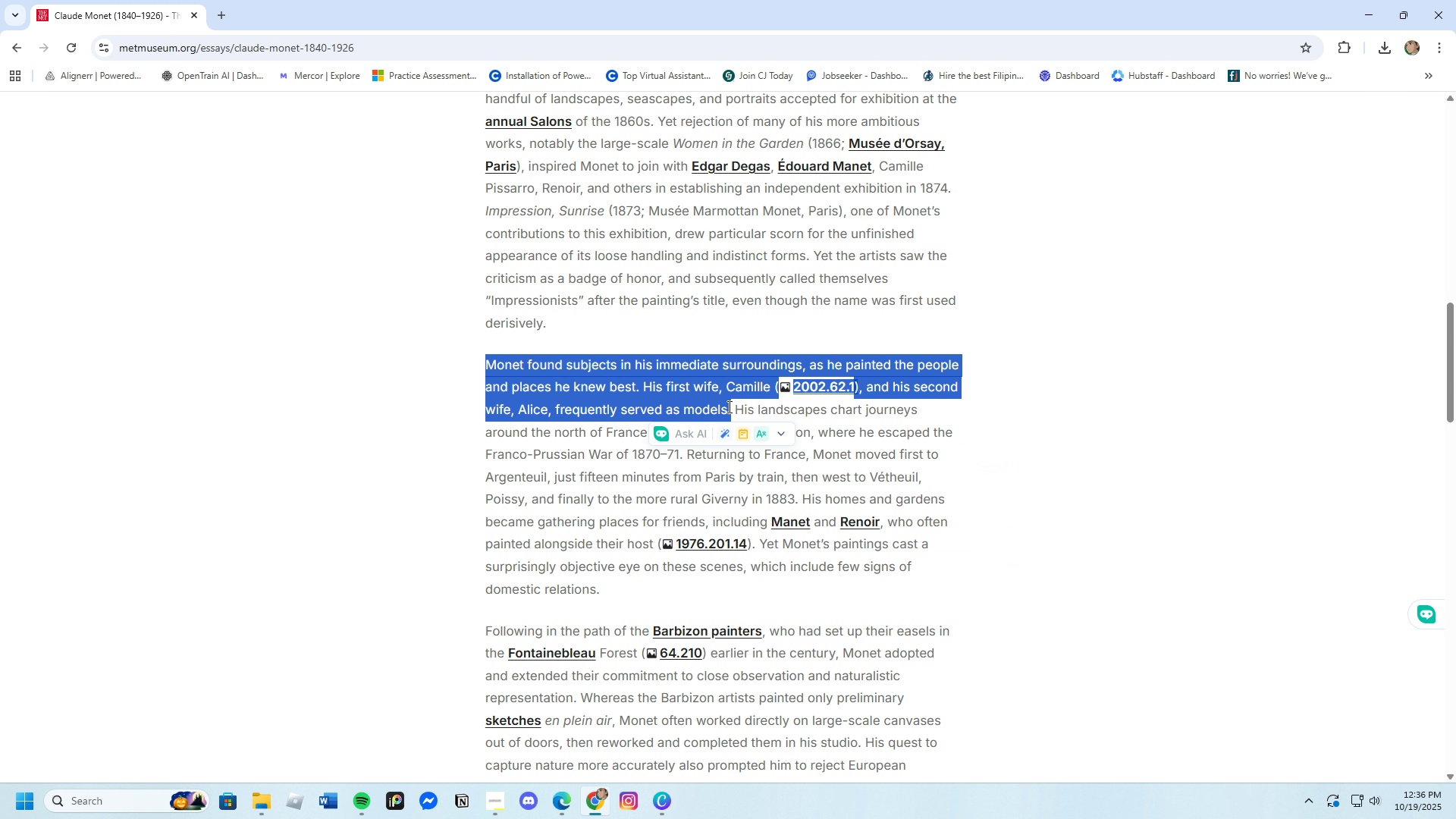 
left_click([728, 406])
 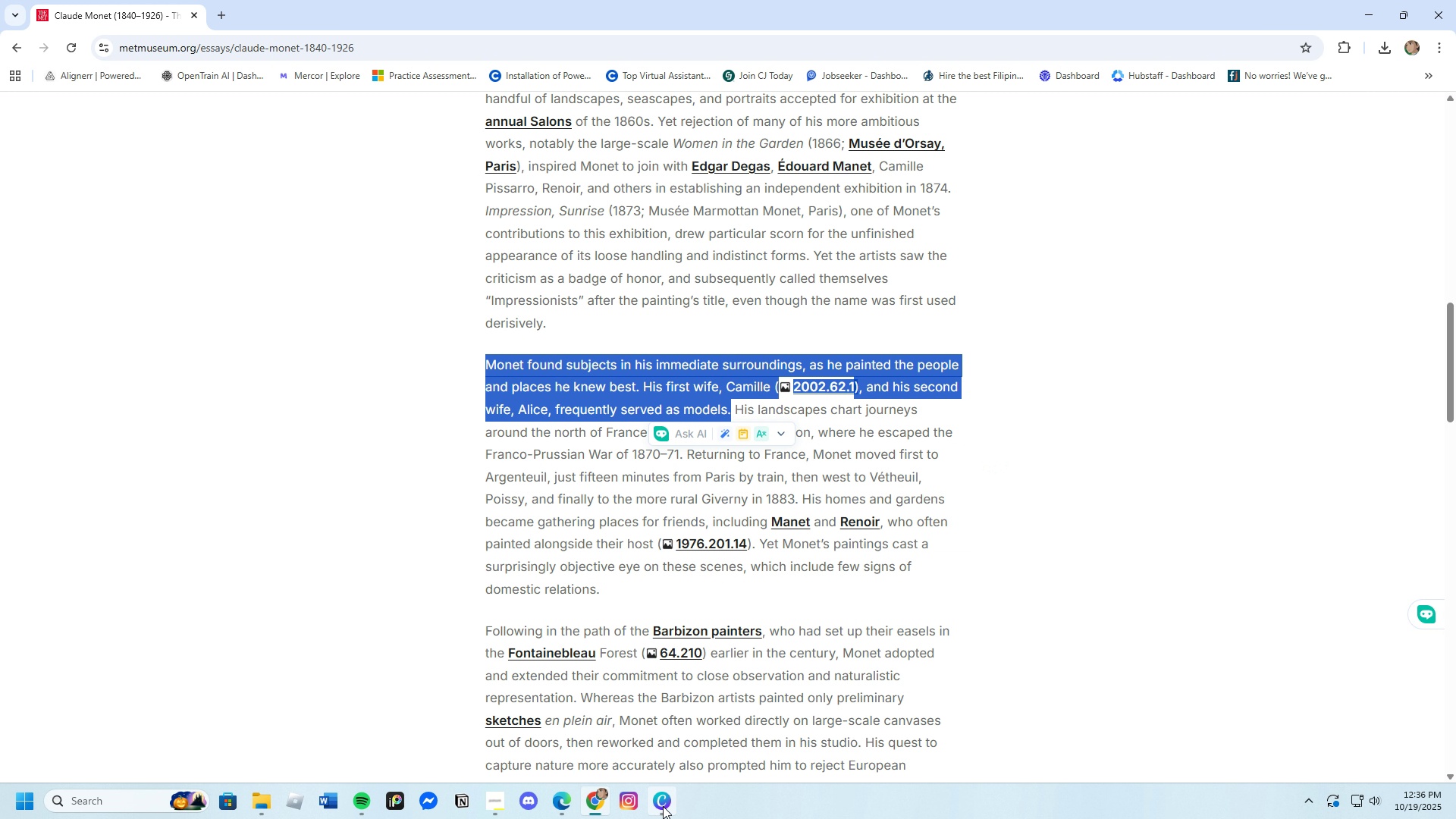 
left_click([664, 805])
 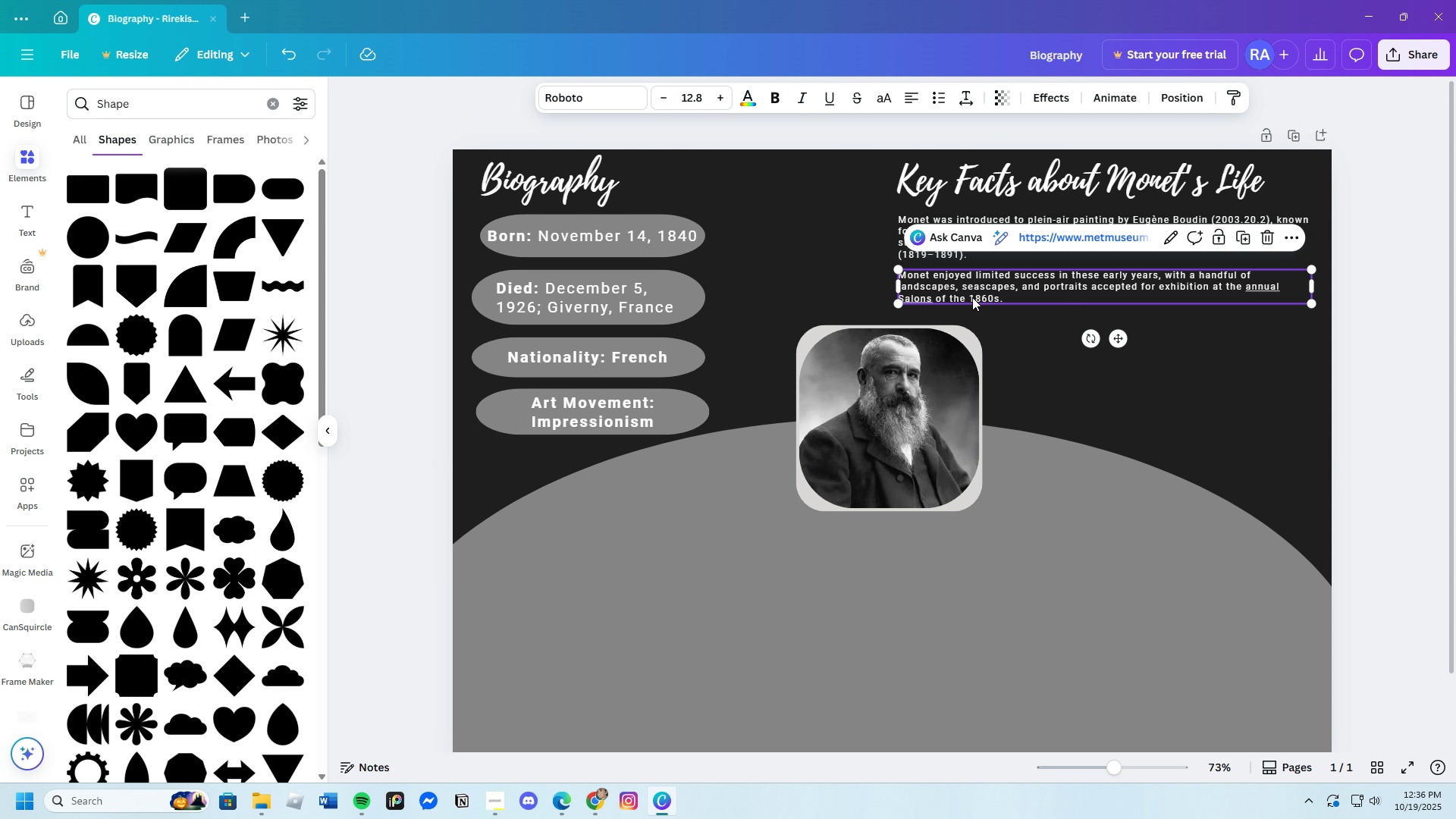 
left_click([972, 297])
 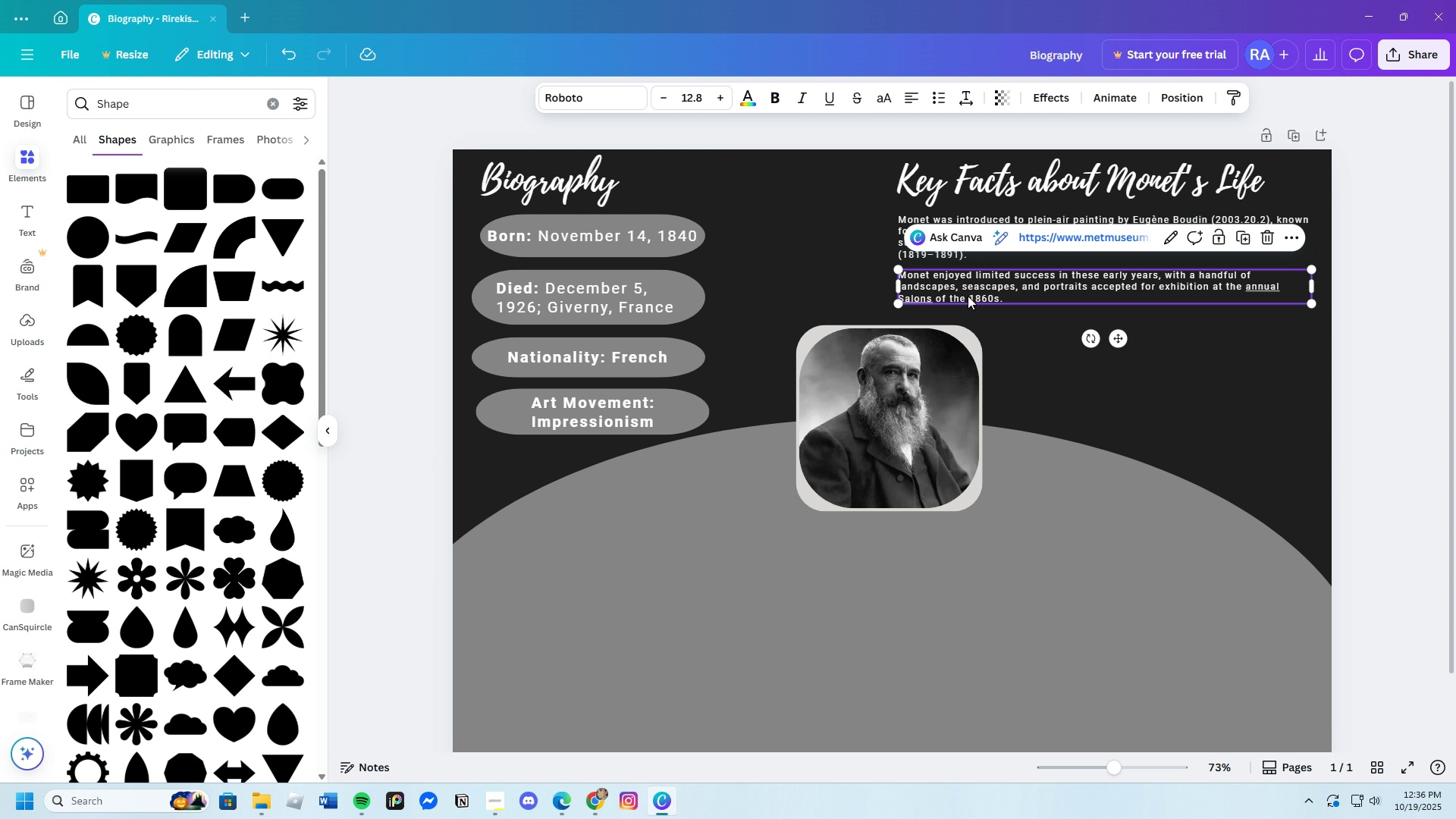 
key(Control+C)
 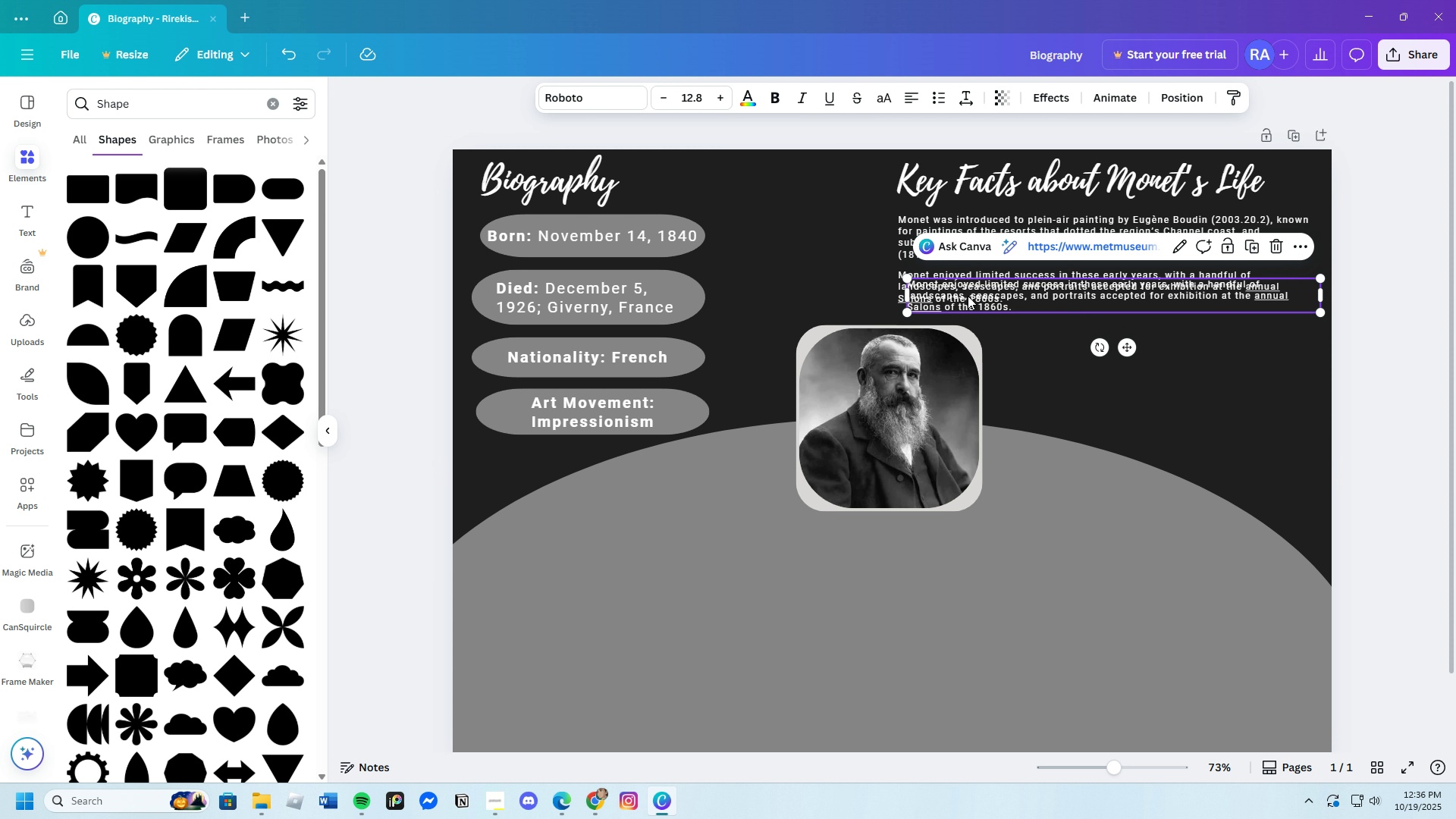 
key(Control+V)
 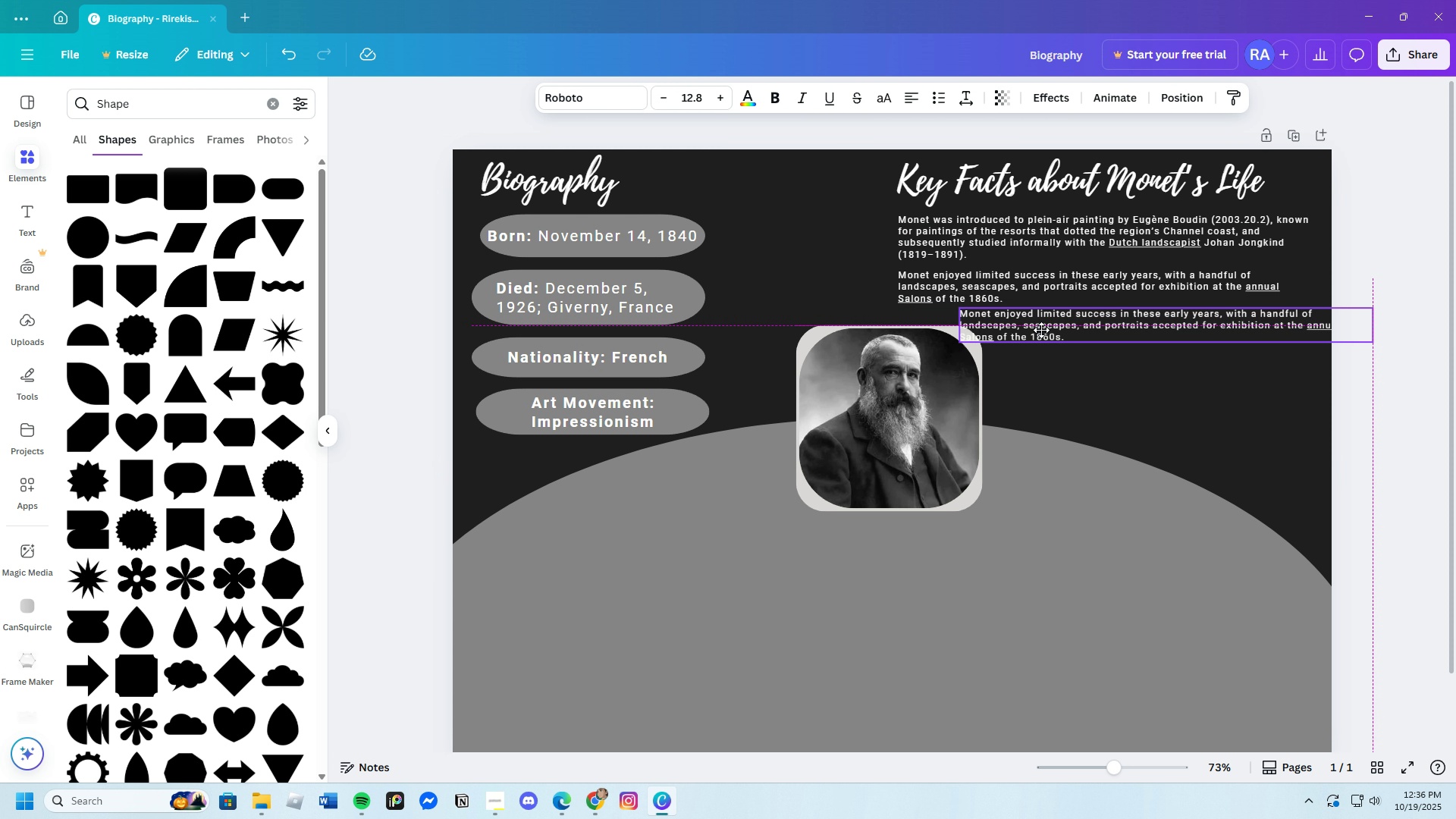 
left_click_drag(start_coordinate=[982, 297], to_coordinate=[1062, 347])
 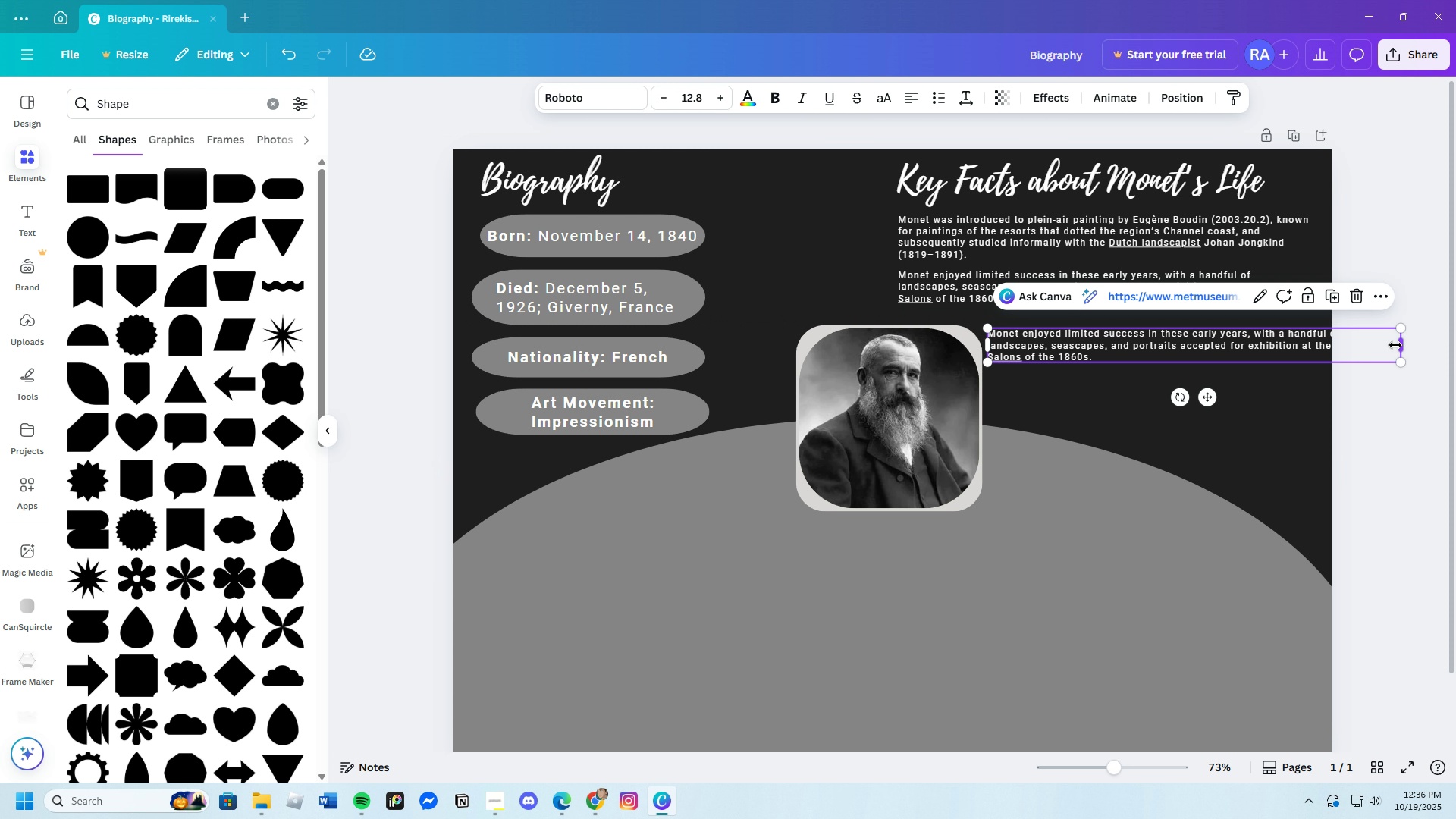 
left_click_drag(start_coordinate=[1402, 345], to_coordinate=[1319, 346])
 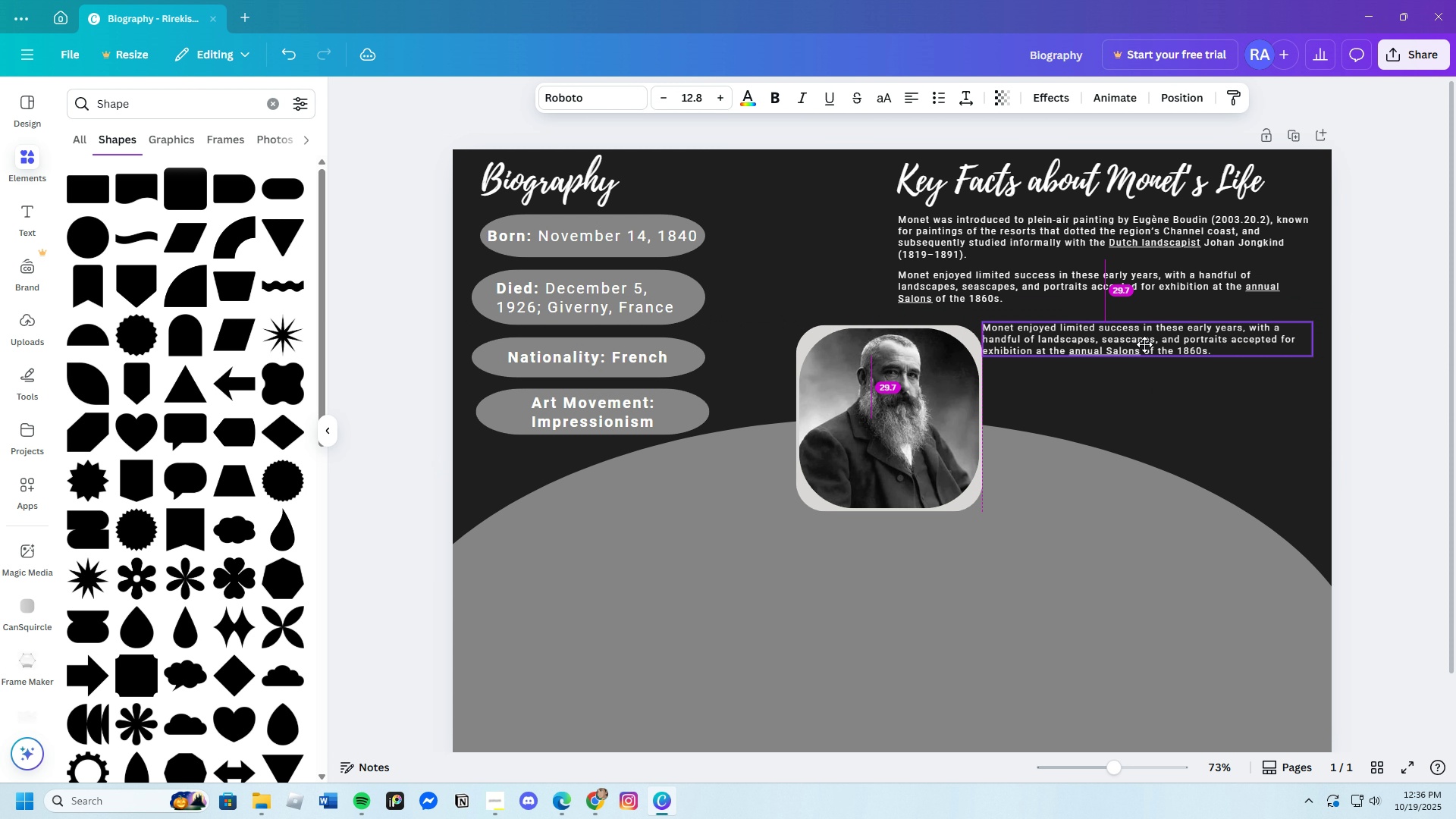 
left_click_drag(start_coordinate=[1147, 350], to_coordinate=[1142, 341])
 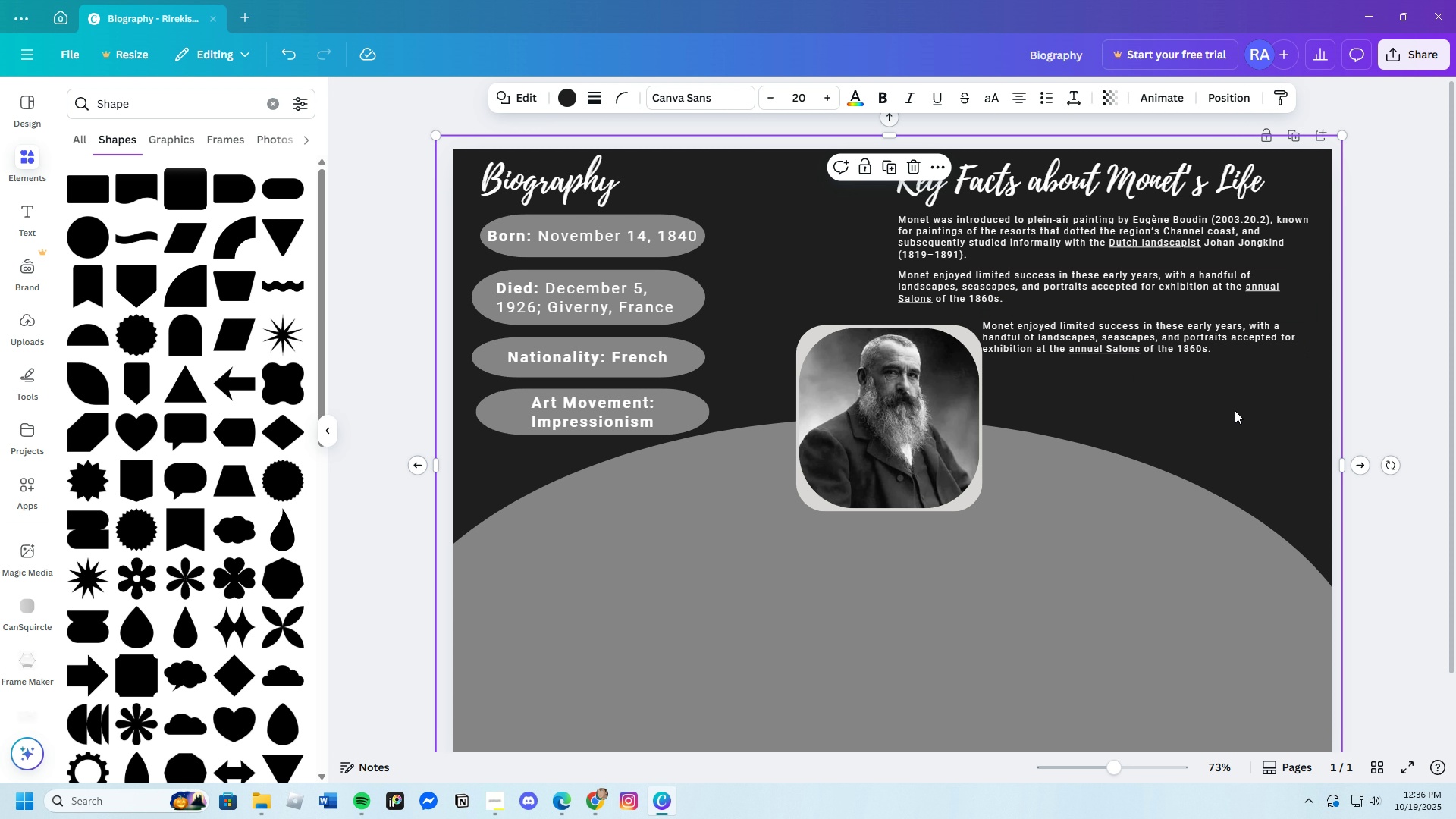 
left_click([1235, 410])
 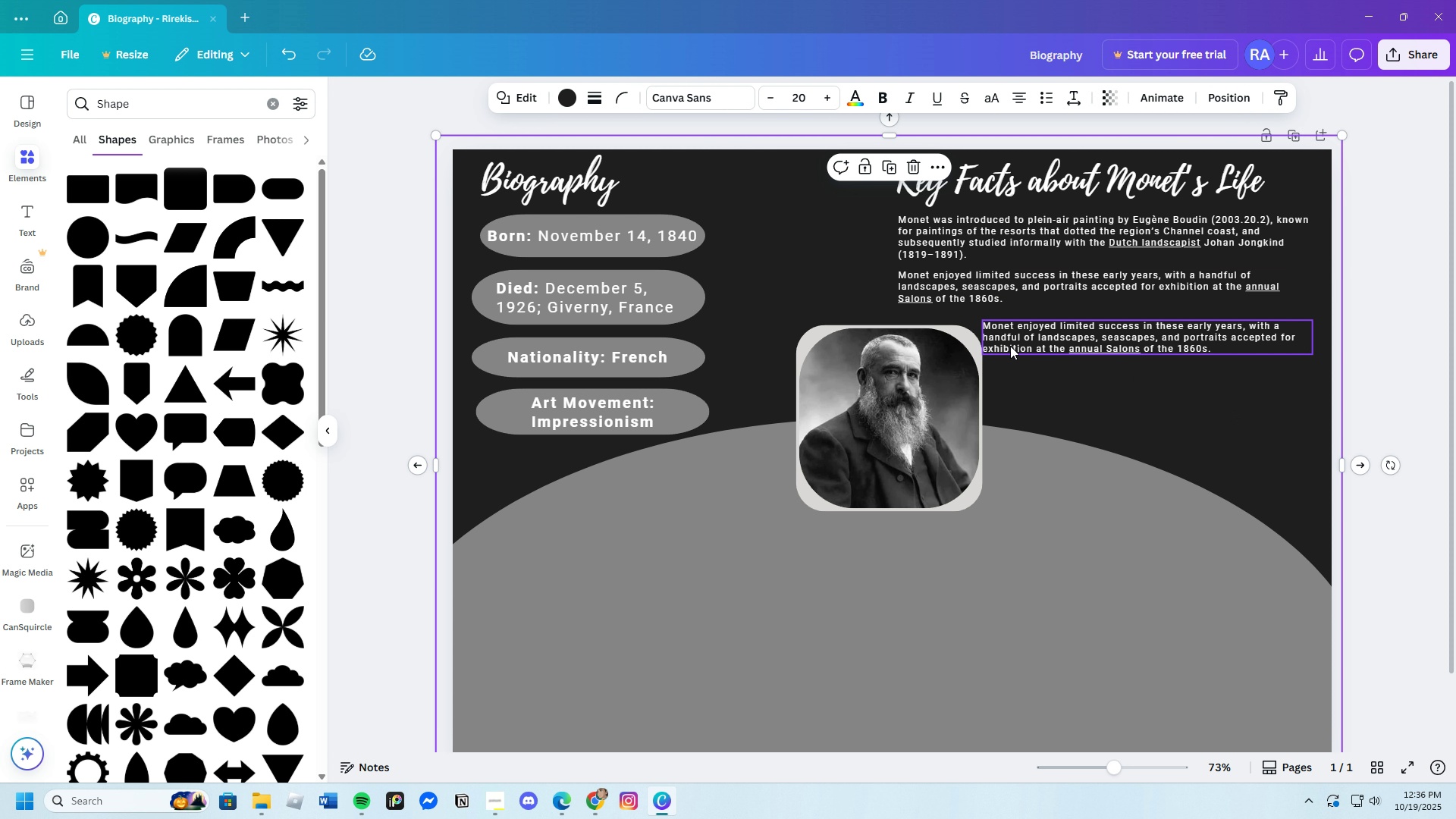 
left_click([997, 328])
 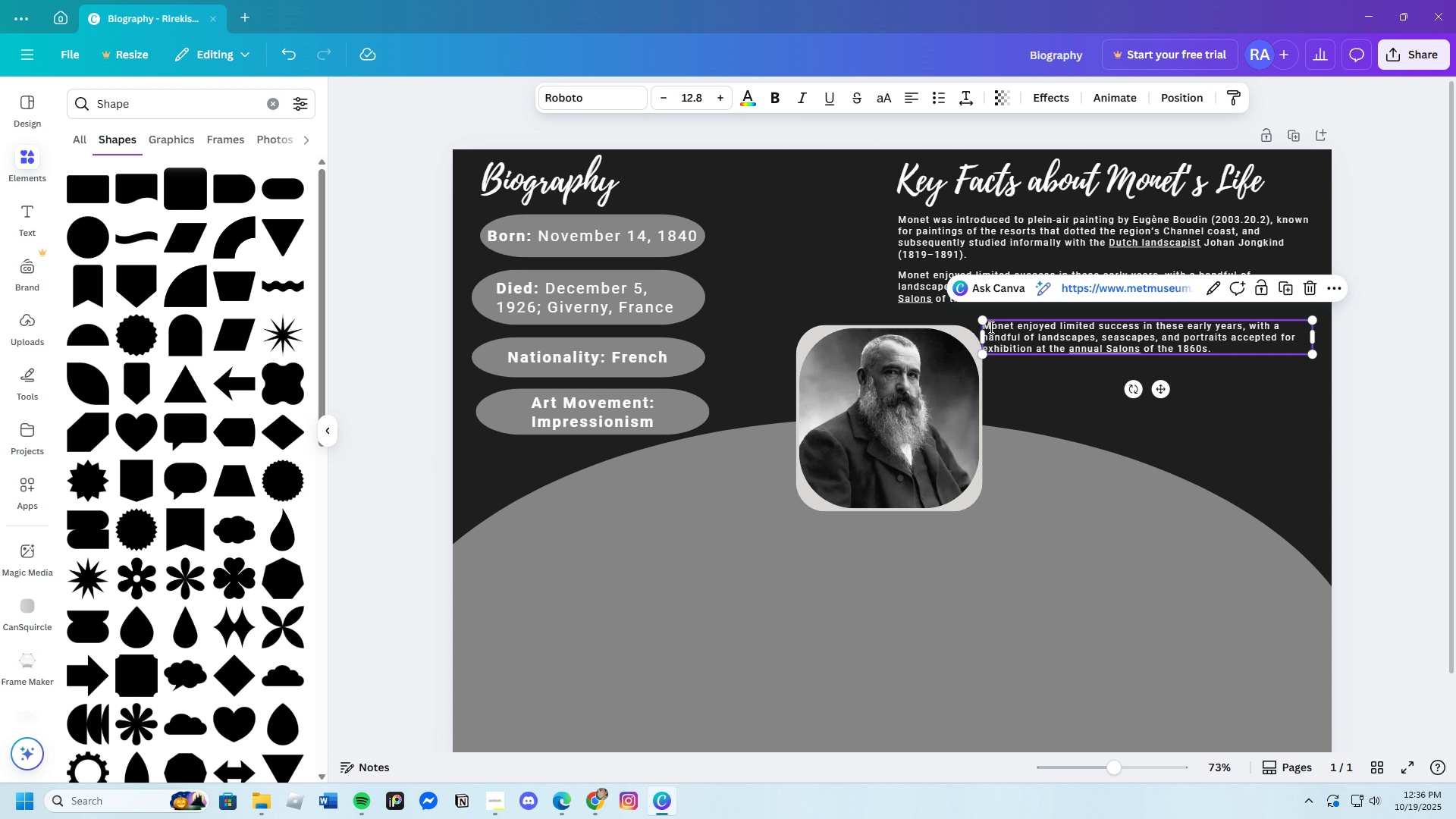 
left_click([990, 327])
 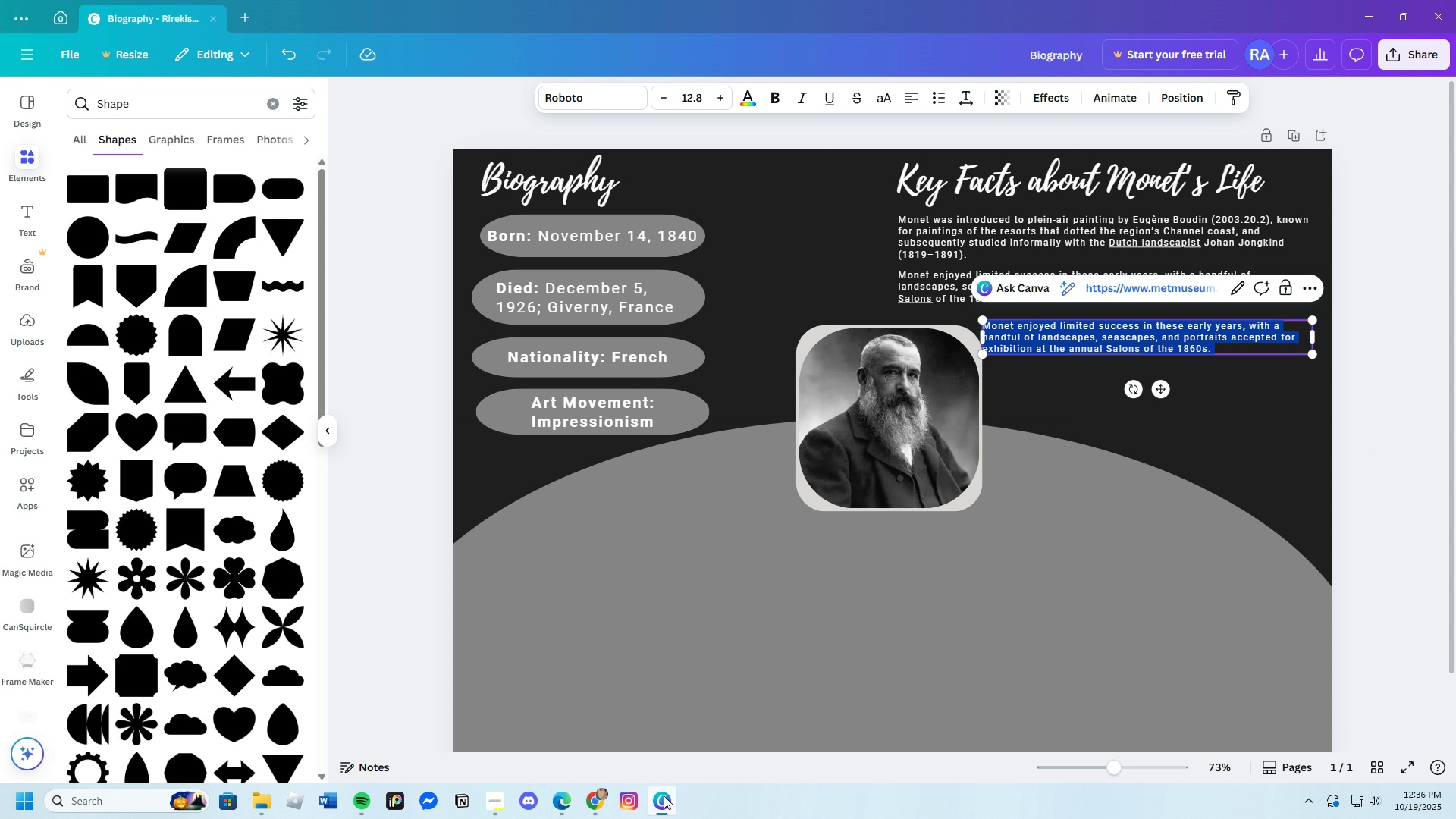 
left_click([661, 799])
 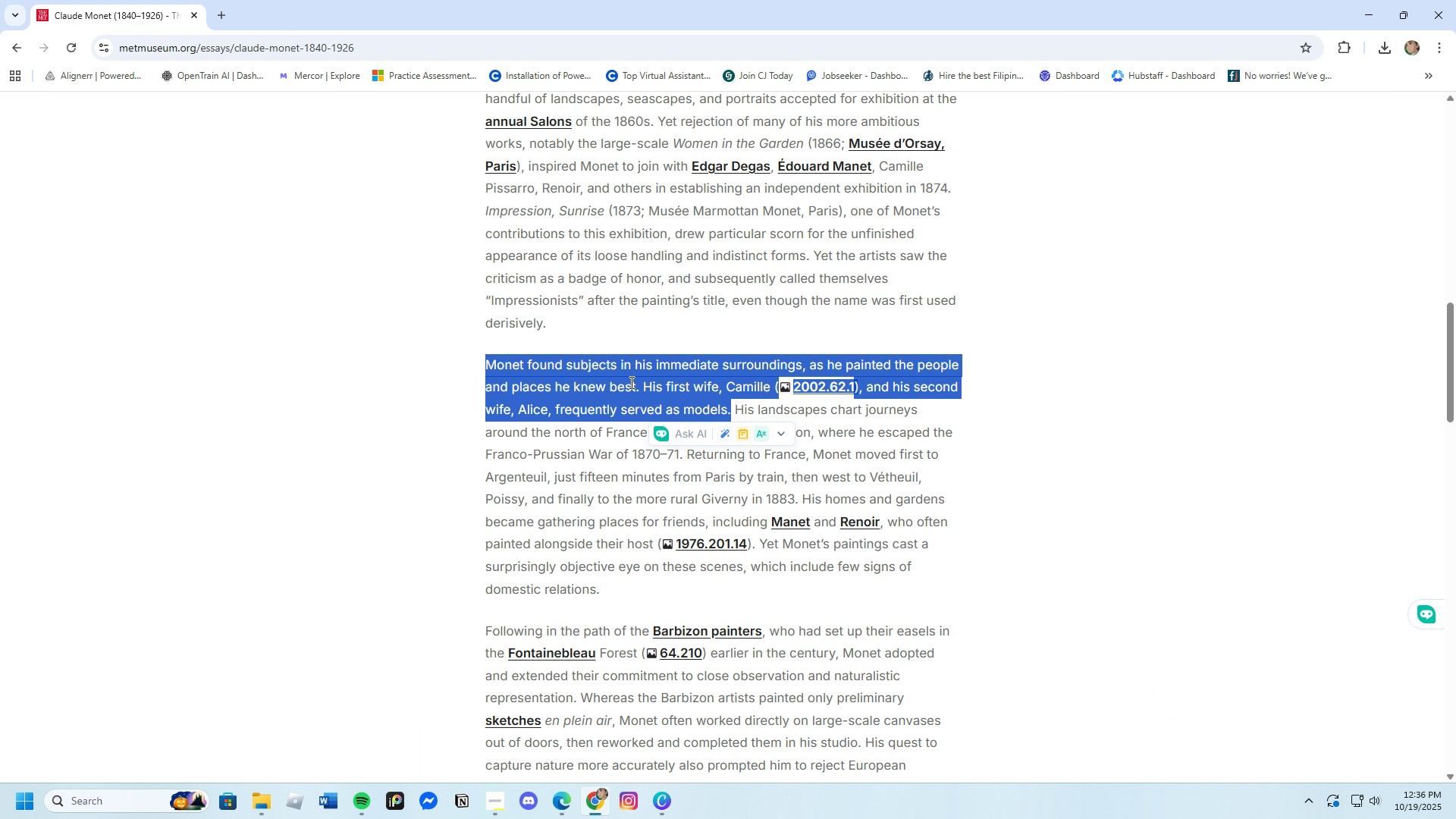 
right_click([630, 382])
 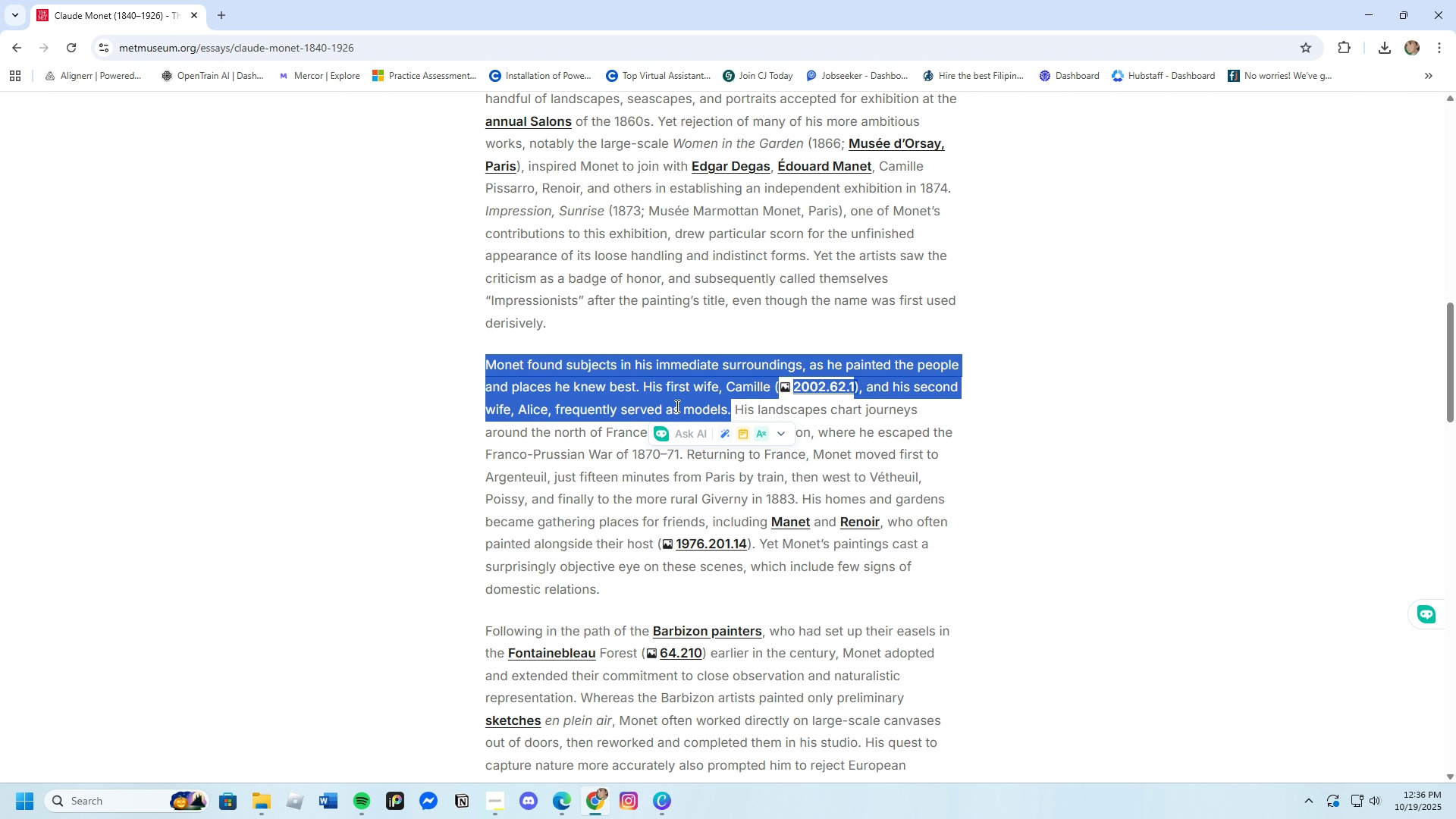 
left_click([676, 406])
 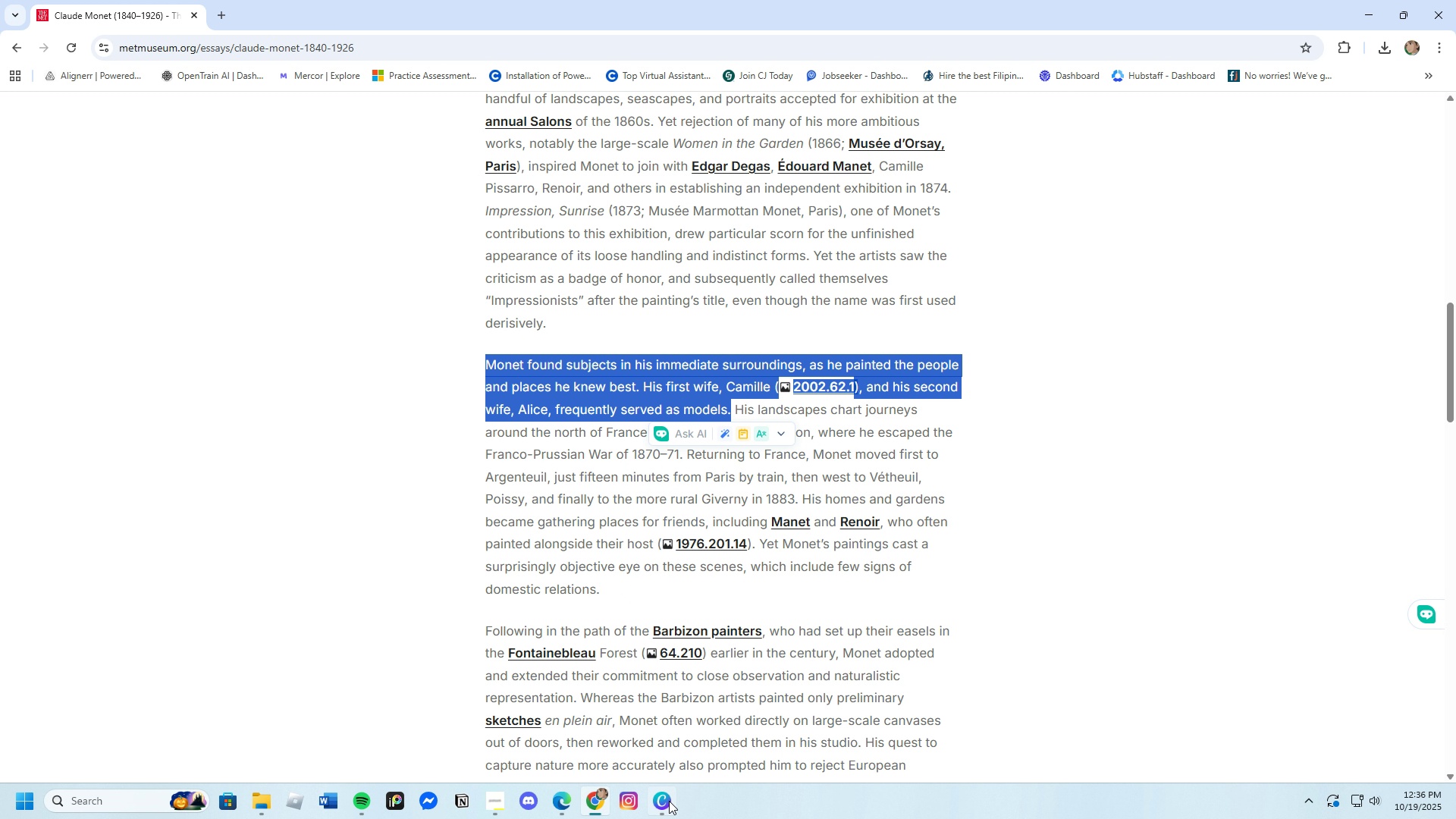 
left_click([662, 811])
 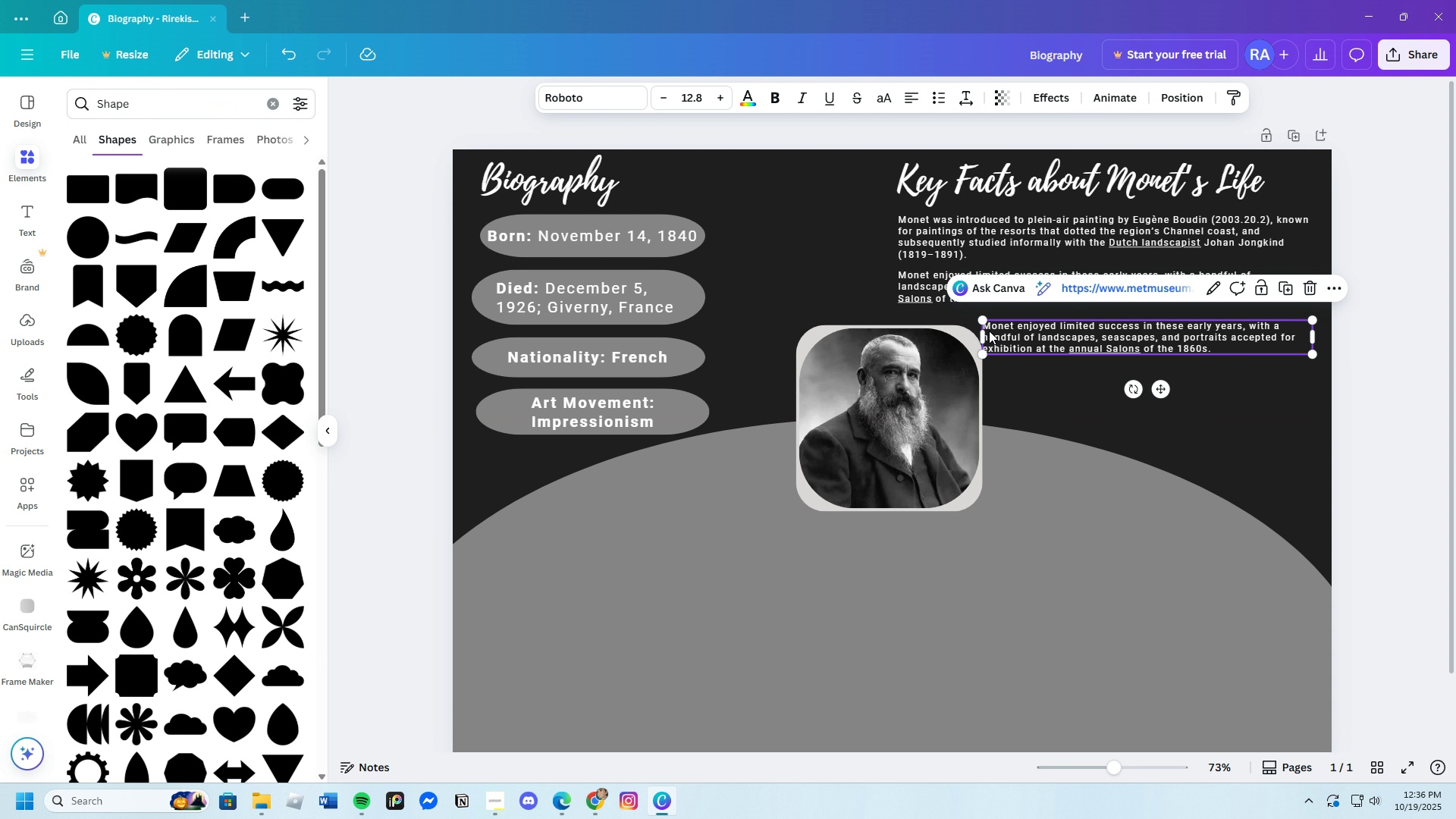 
left_click([988, 331])
 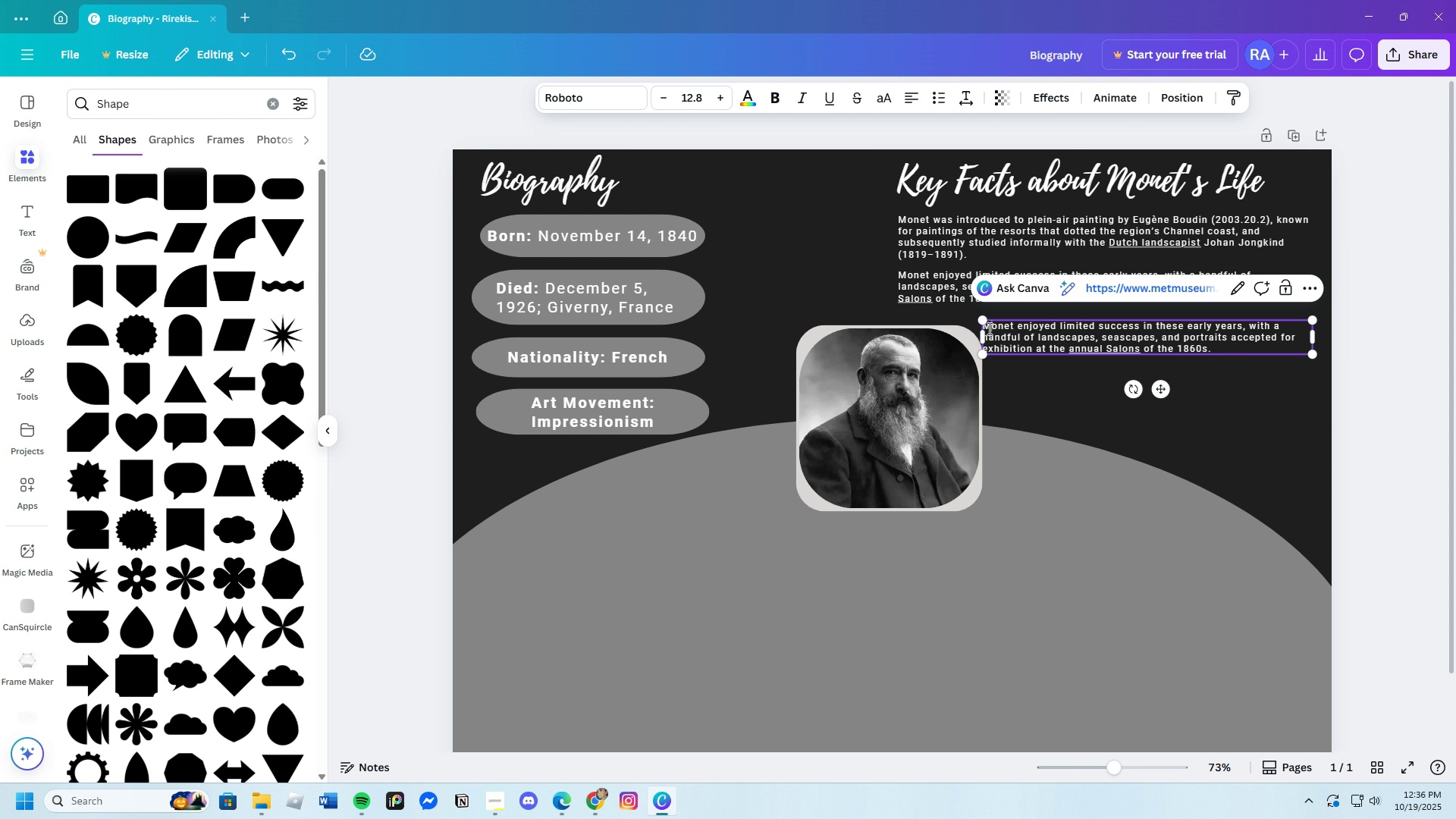 
left_click([988, 328])
 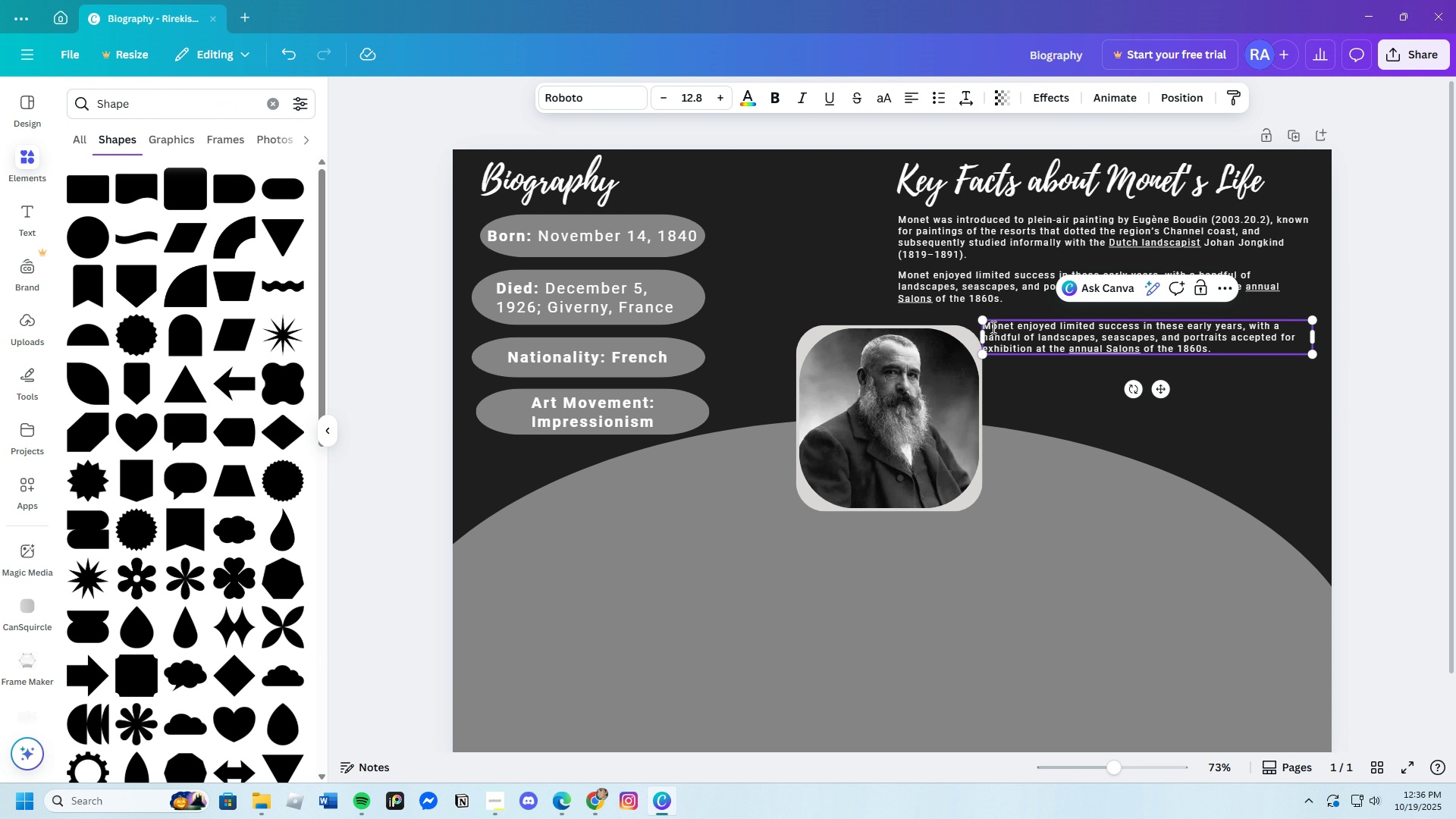 
left_click_drag(start_coordinate=[988, 327], to_coordinate=[1225, 352])
 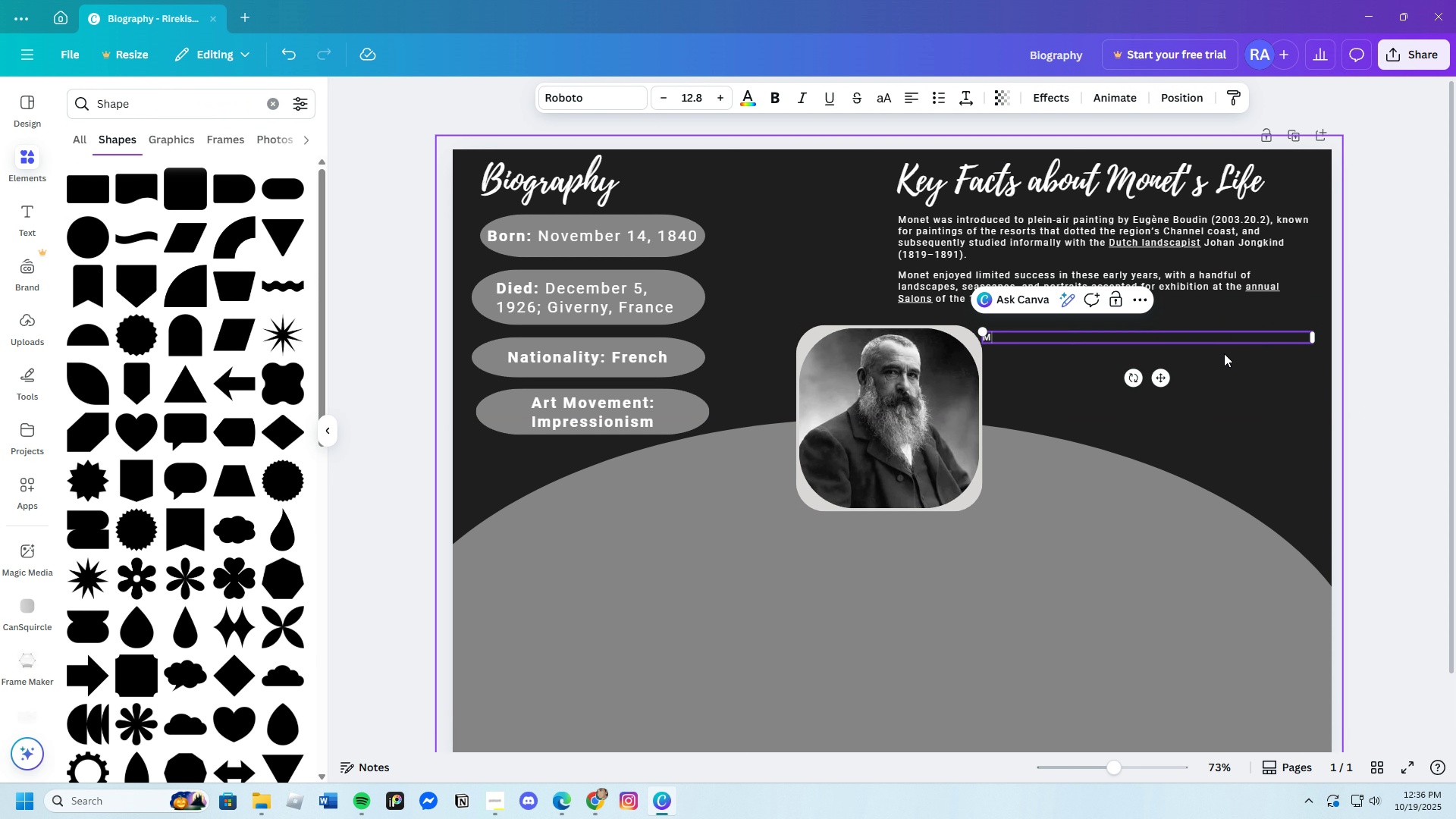 
key(Backspace)
 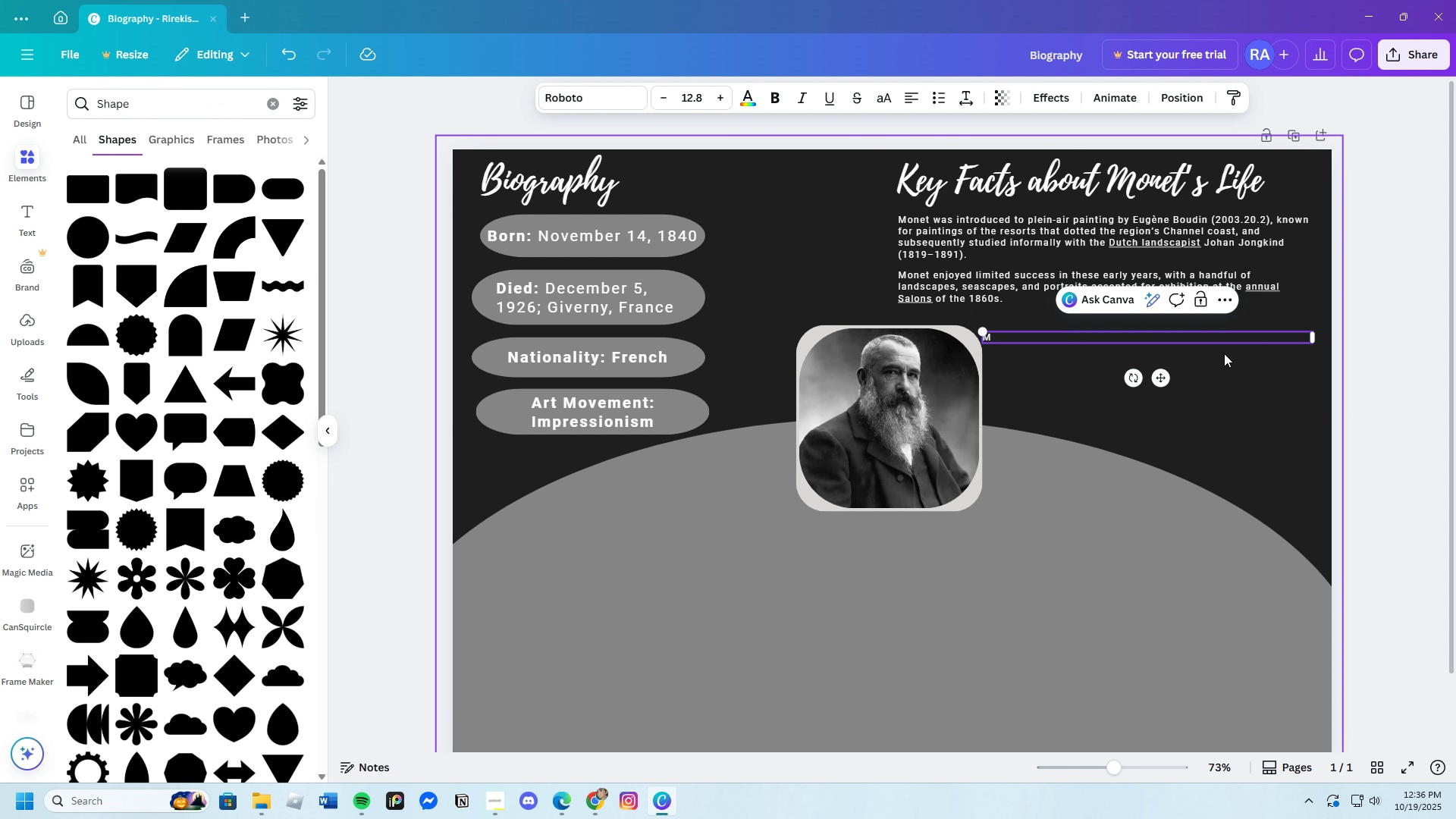 
hold_key(key=ShiftLeft, duration=0.34)
 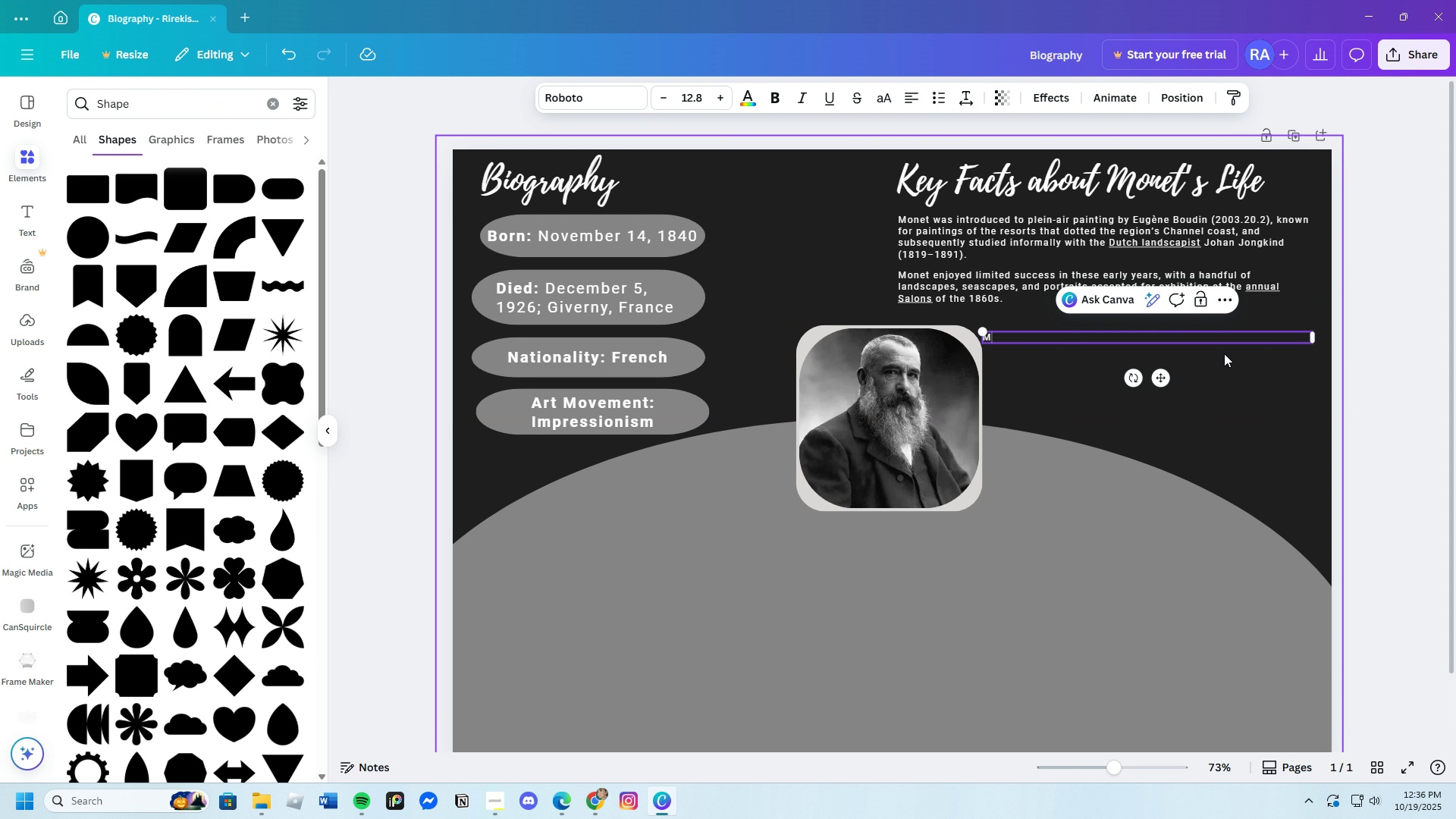 
key(Control+V)
 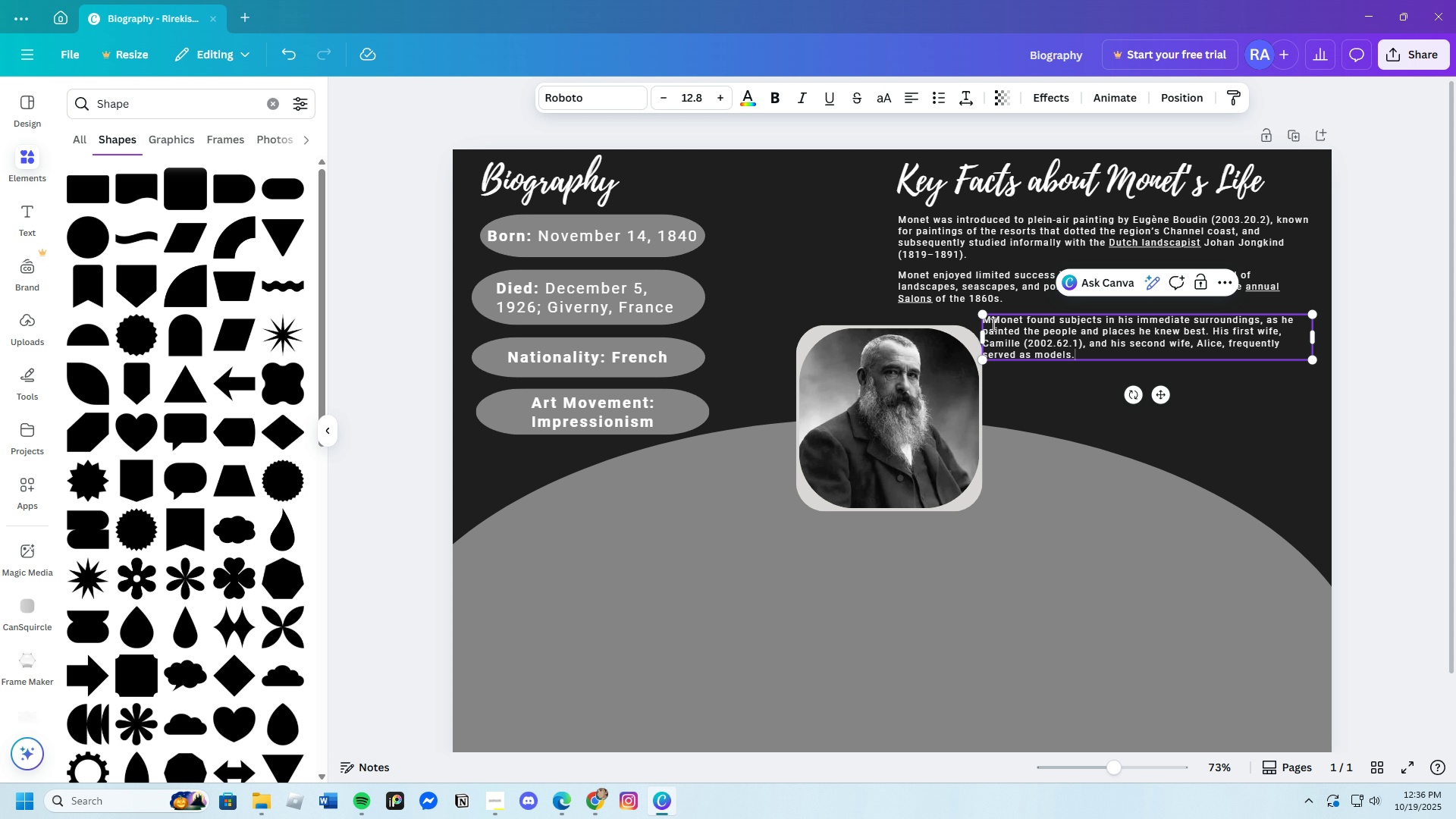 
left_click([991, 323])
 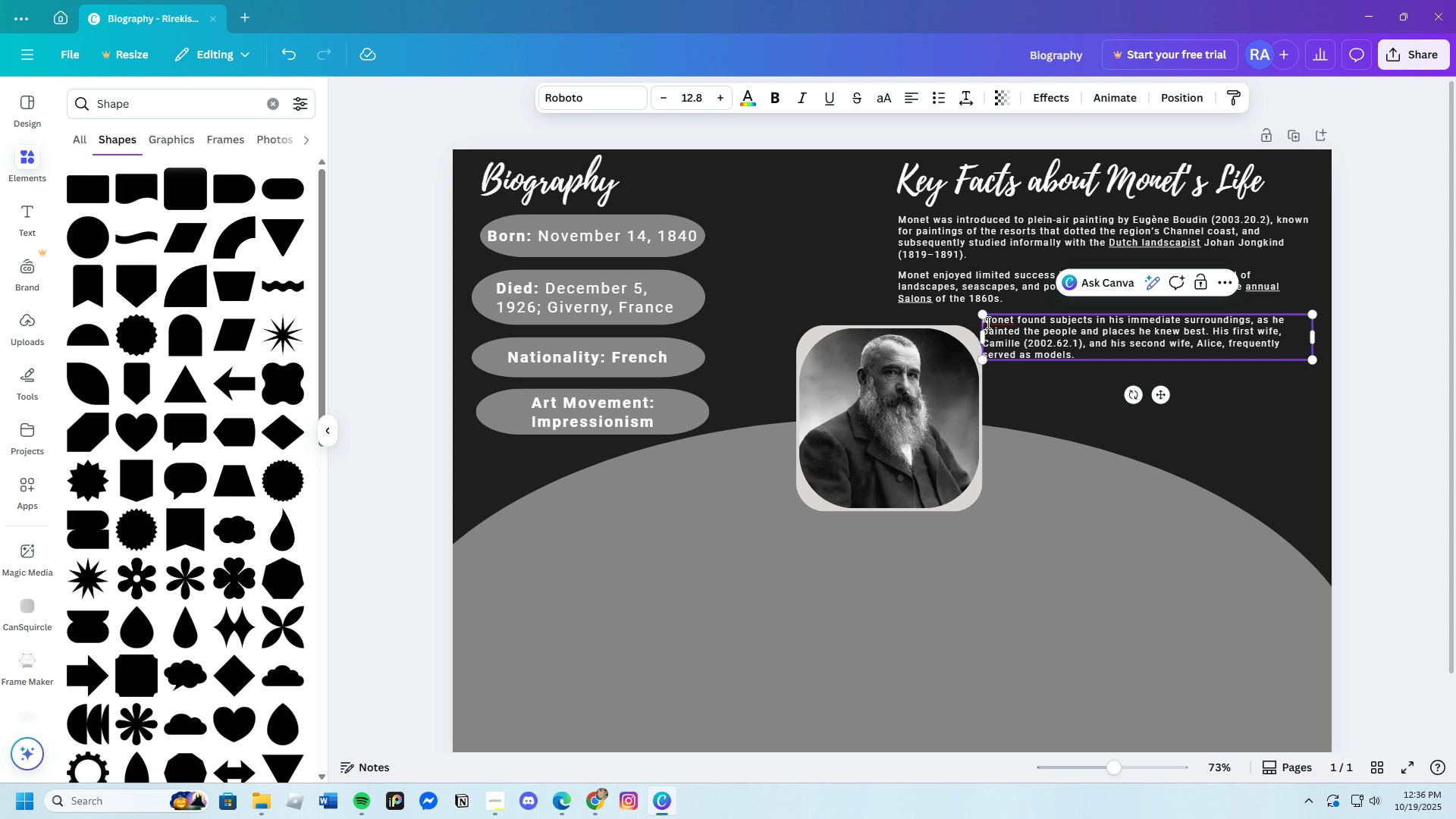 
key(Backspace)
 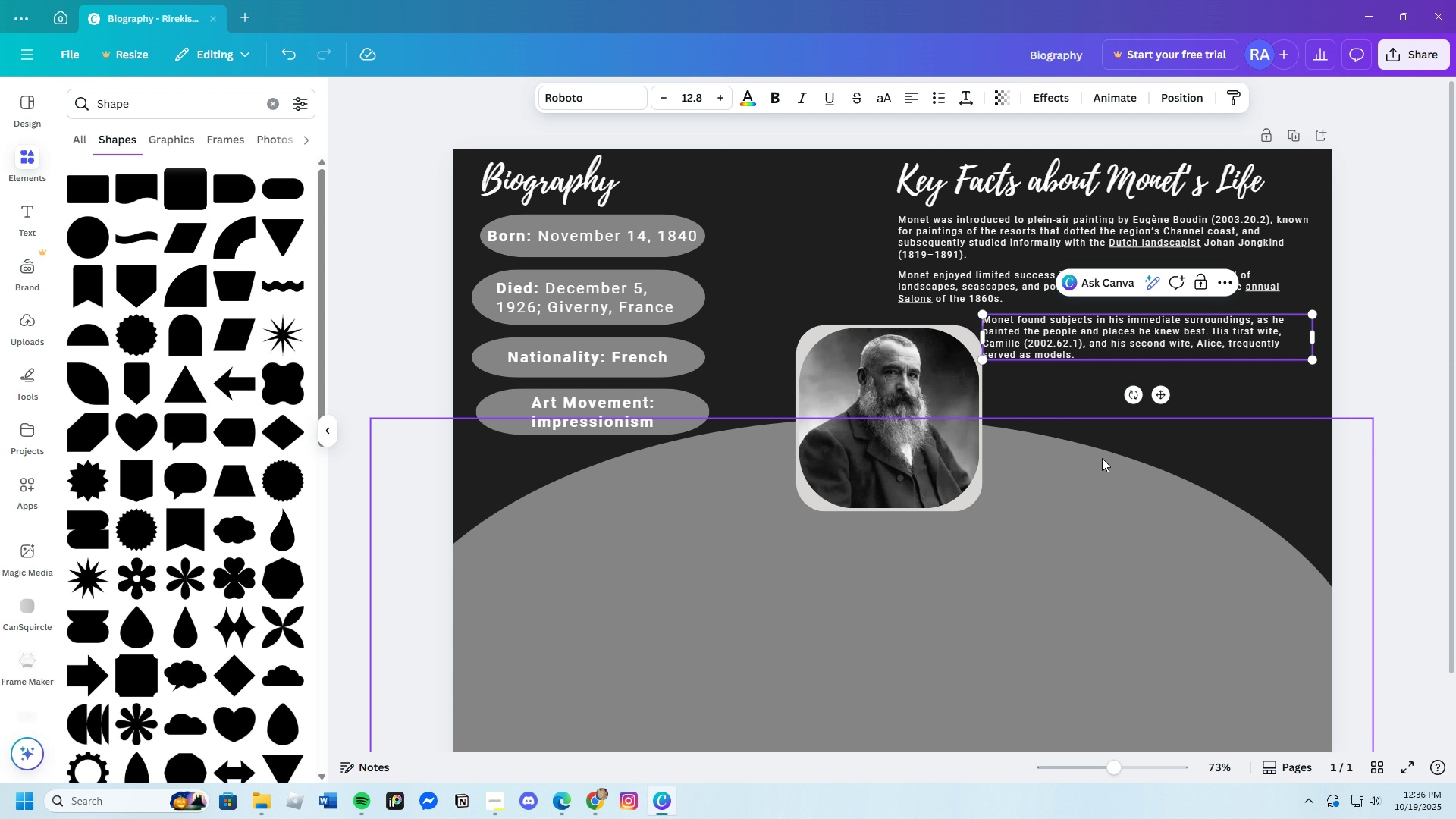 
left_click([1102, 458])
 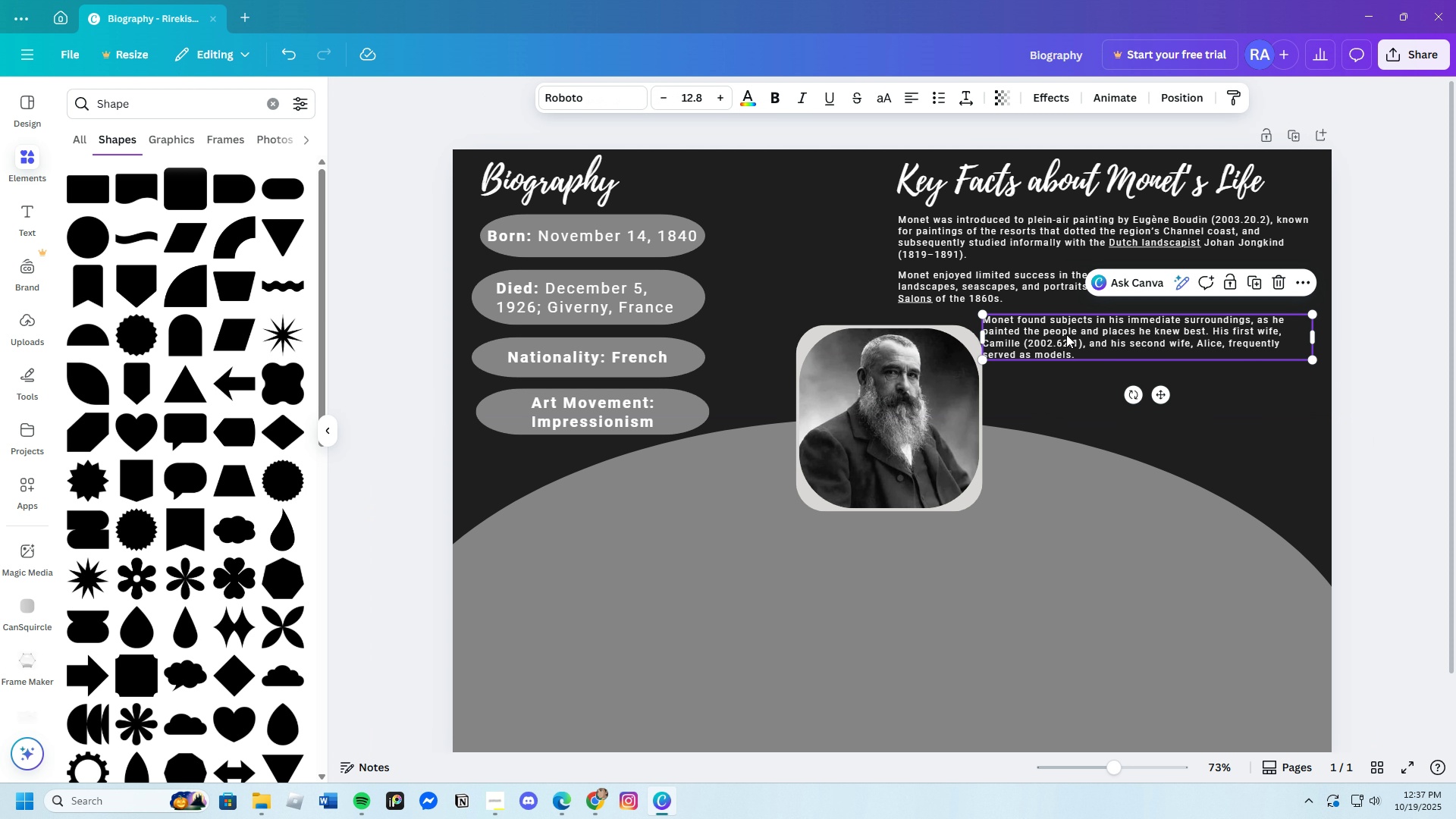 
left_click_drag(start_coordinate=[1066, 334], to_coordinate=[1075, 337])
 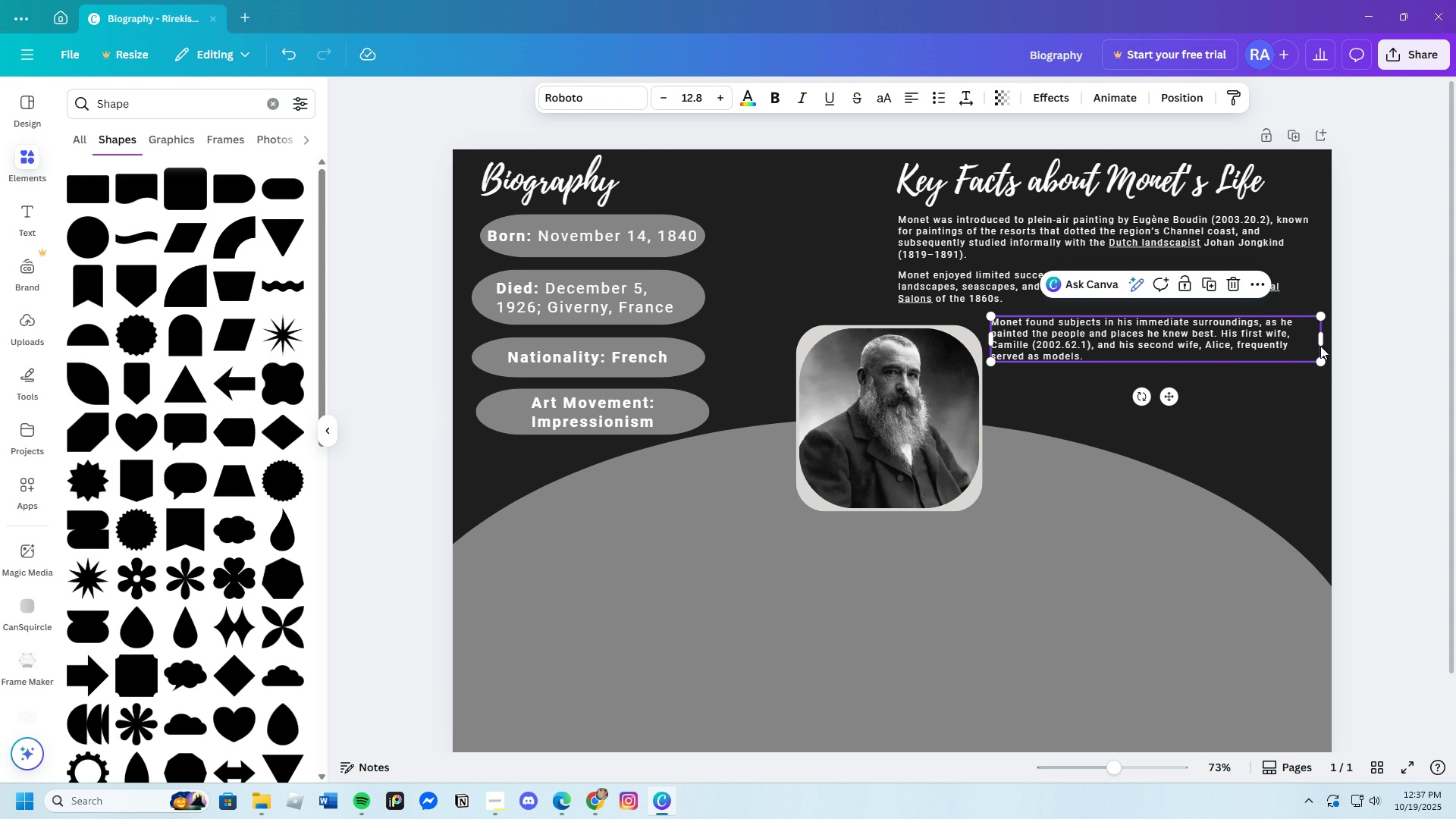 
left_click_drag(start_coordinate=[1322, 340], to_coordinate=[1327, 343])
 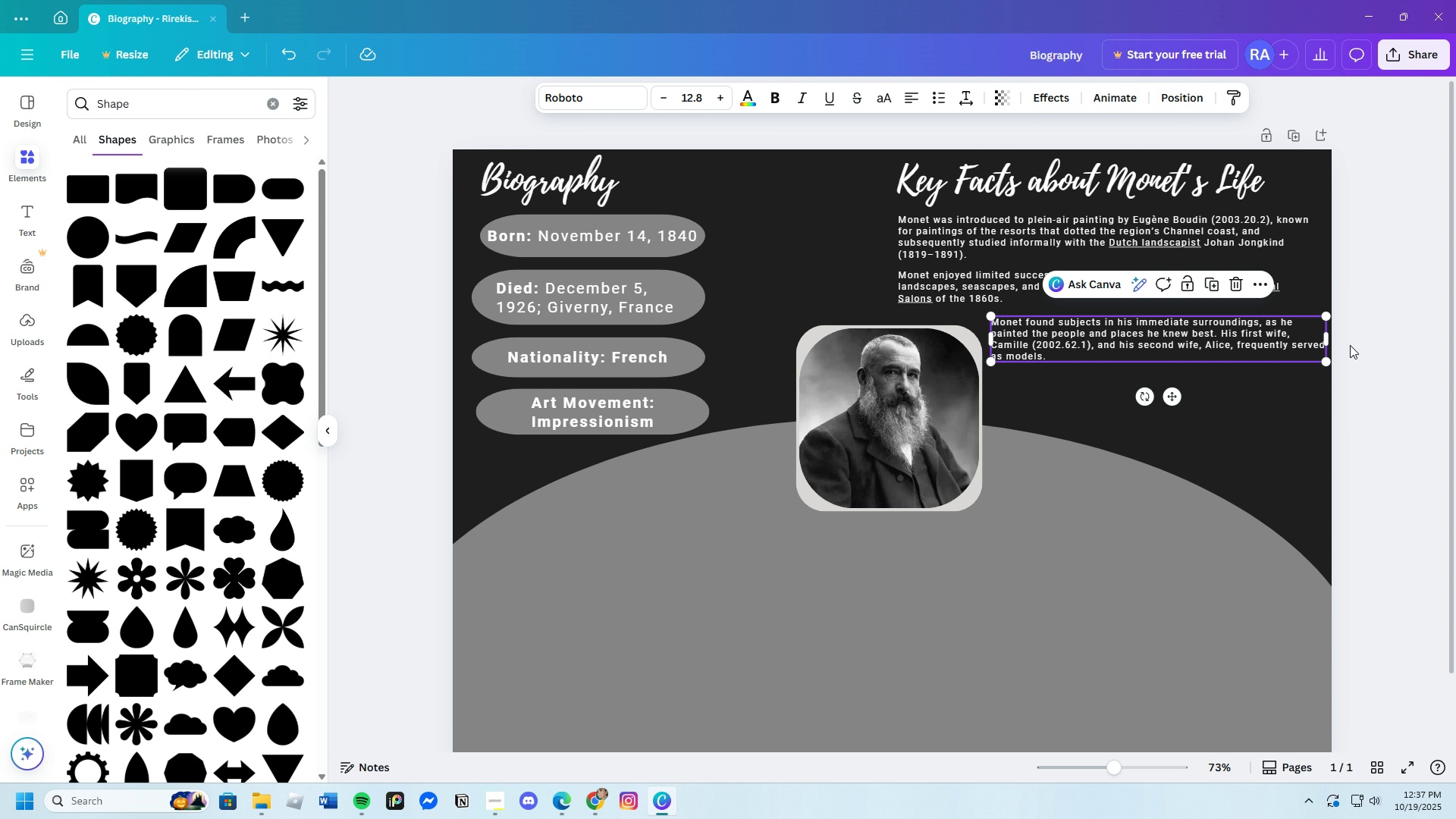 
left_click([1350, 345])
 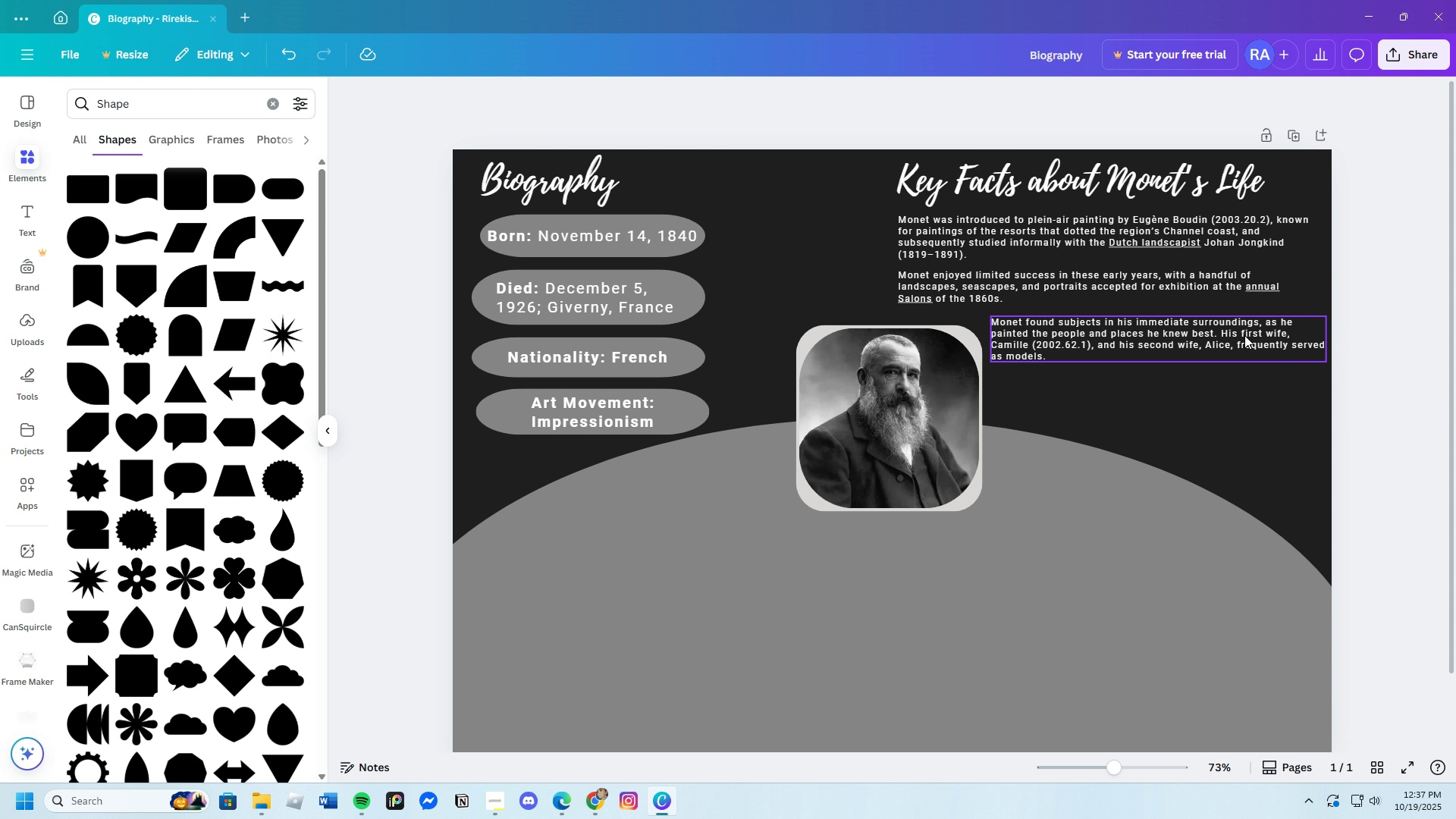 
left_click([1244, 335])
 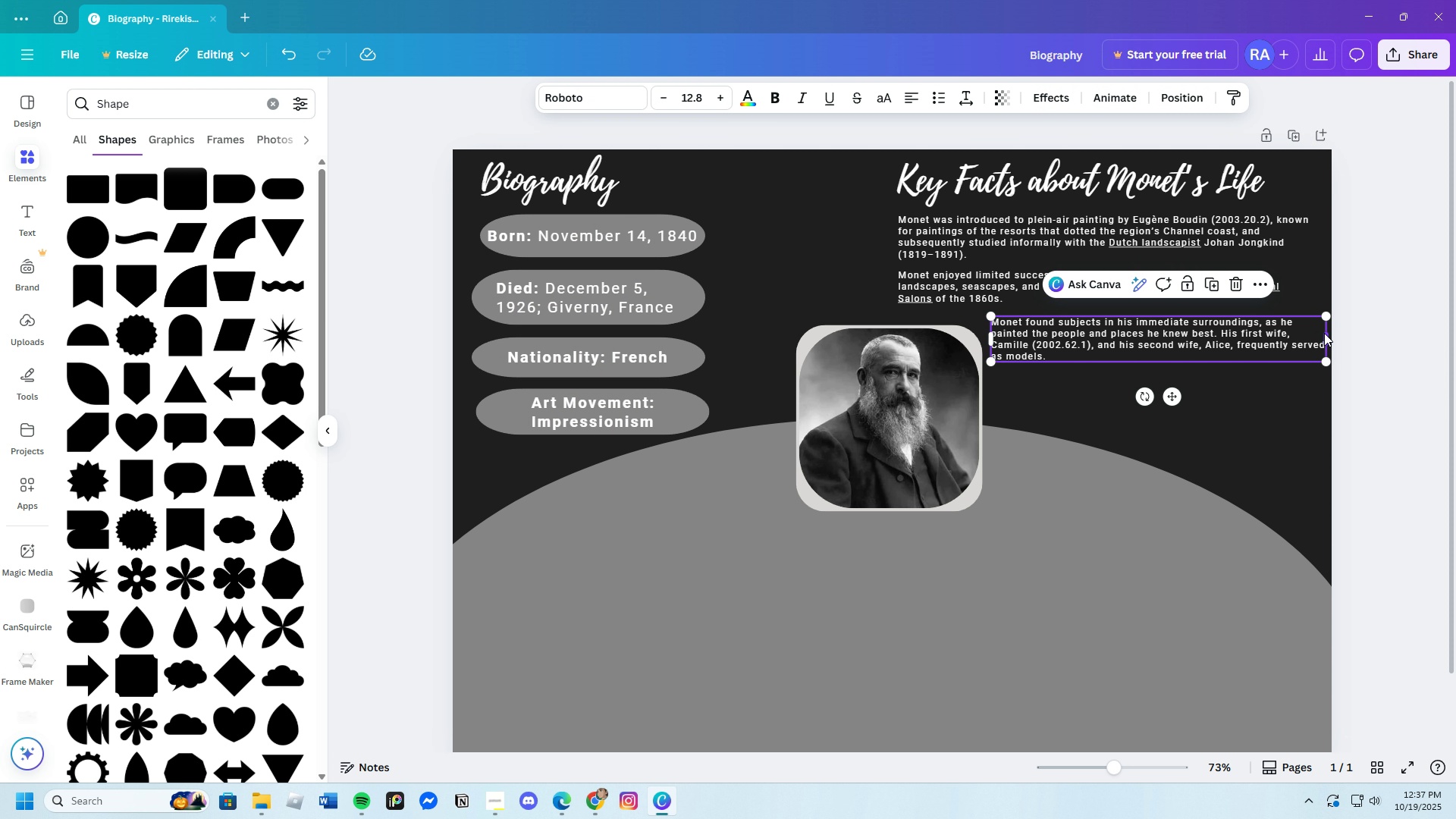 
left_click_drag(start_coordinate=[1328, 334], to_coordinate=[1319, 333])
 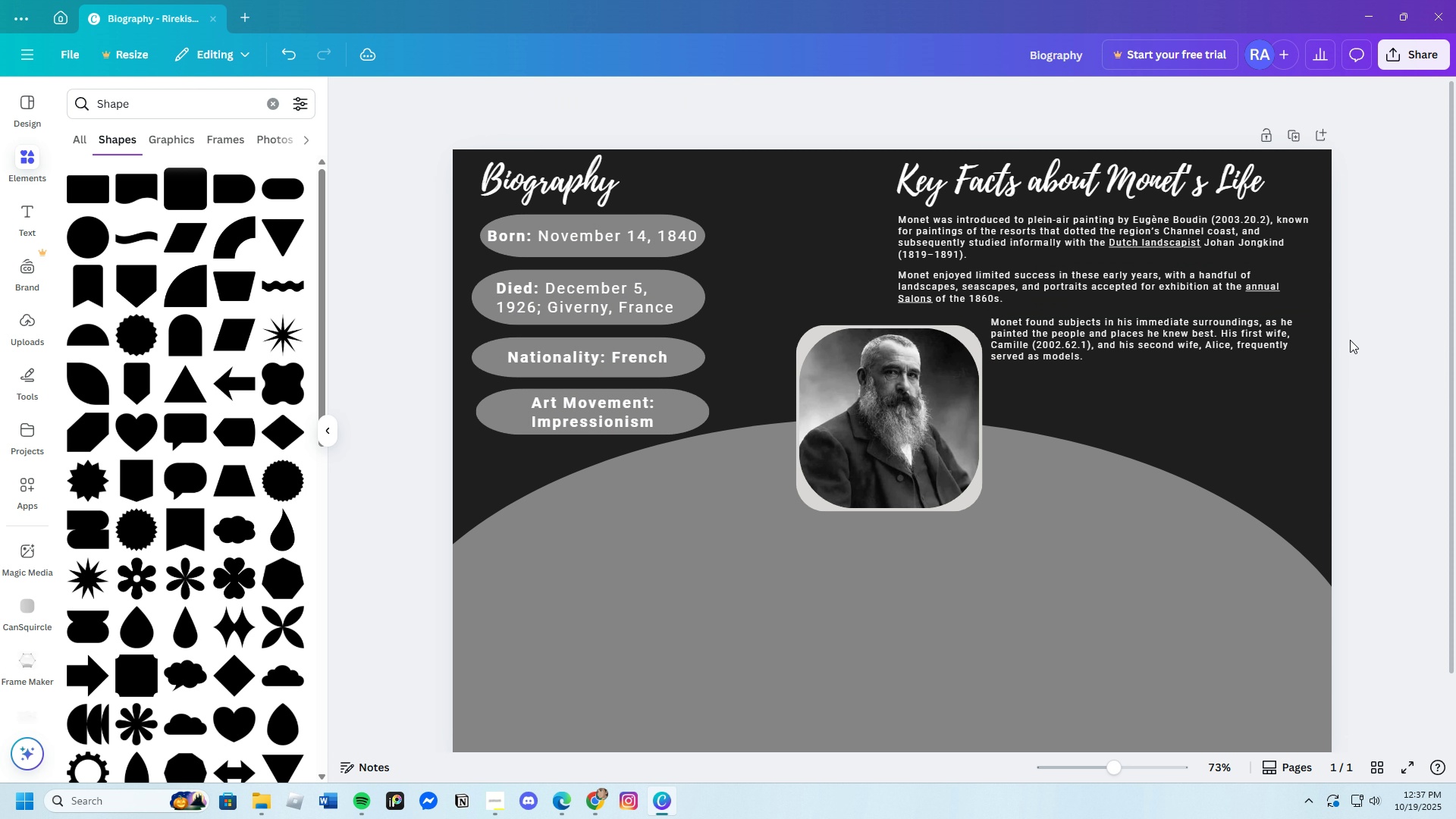 
left_click([1349, 339])
 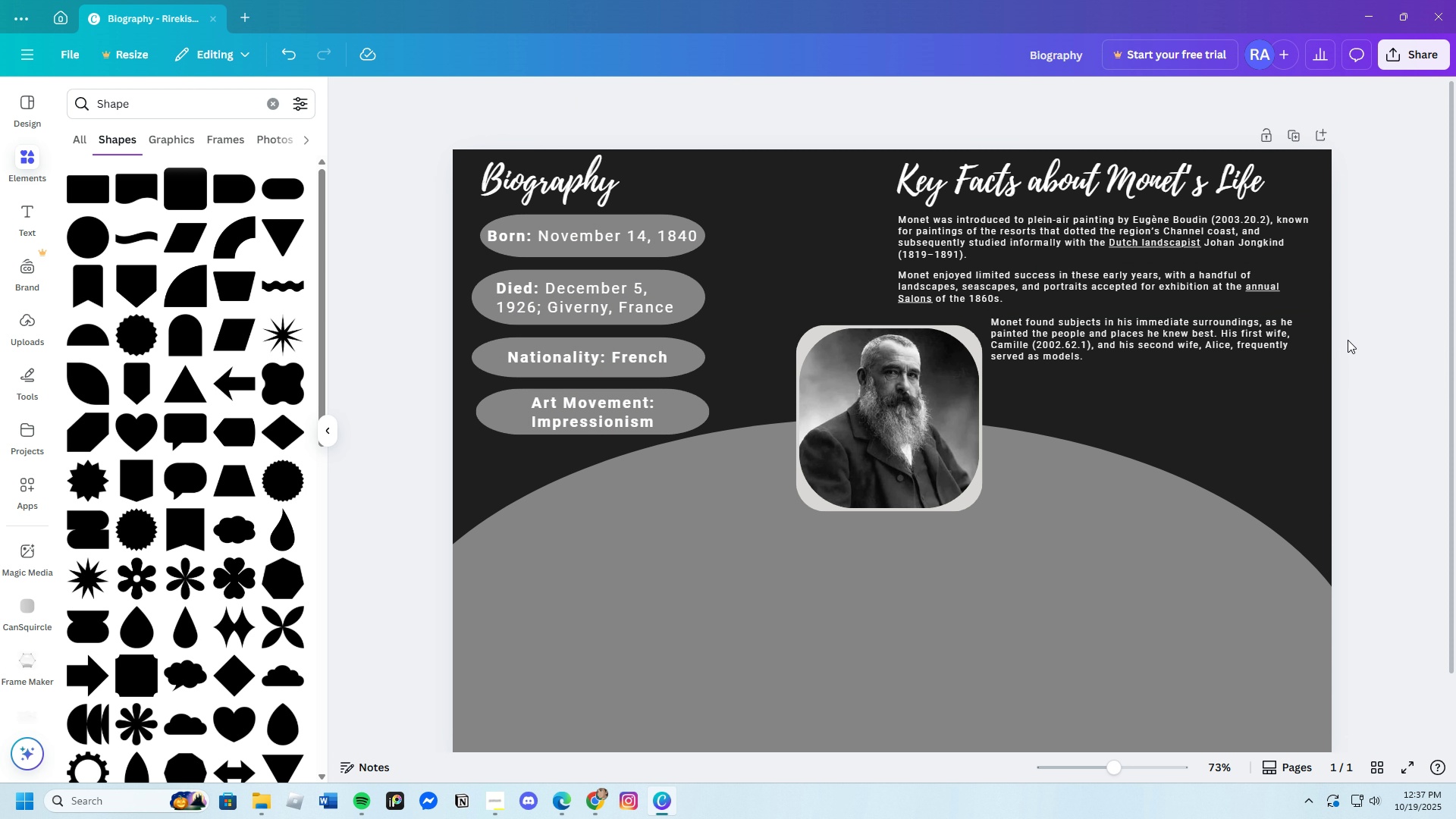 
mouse_move([1150, 337])
 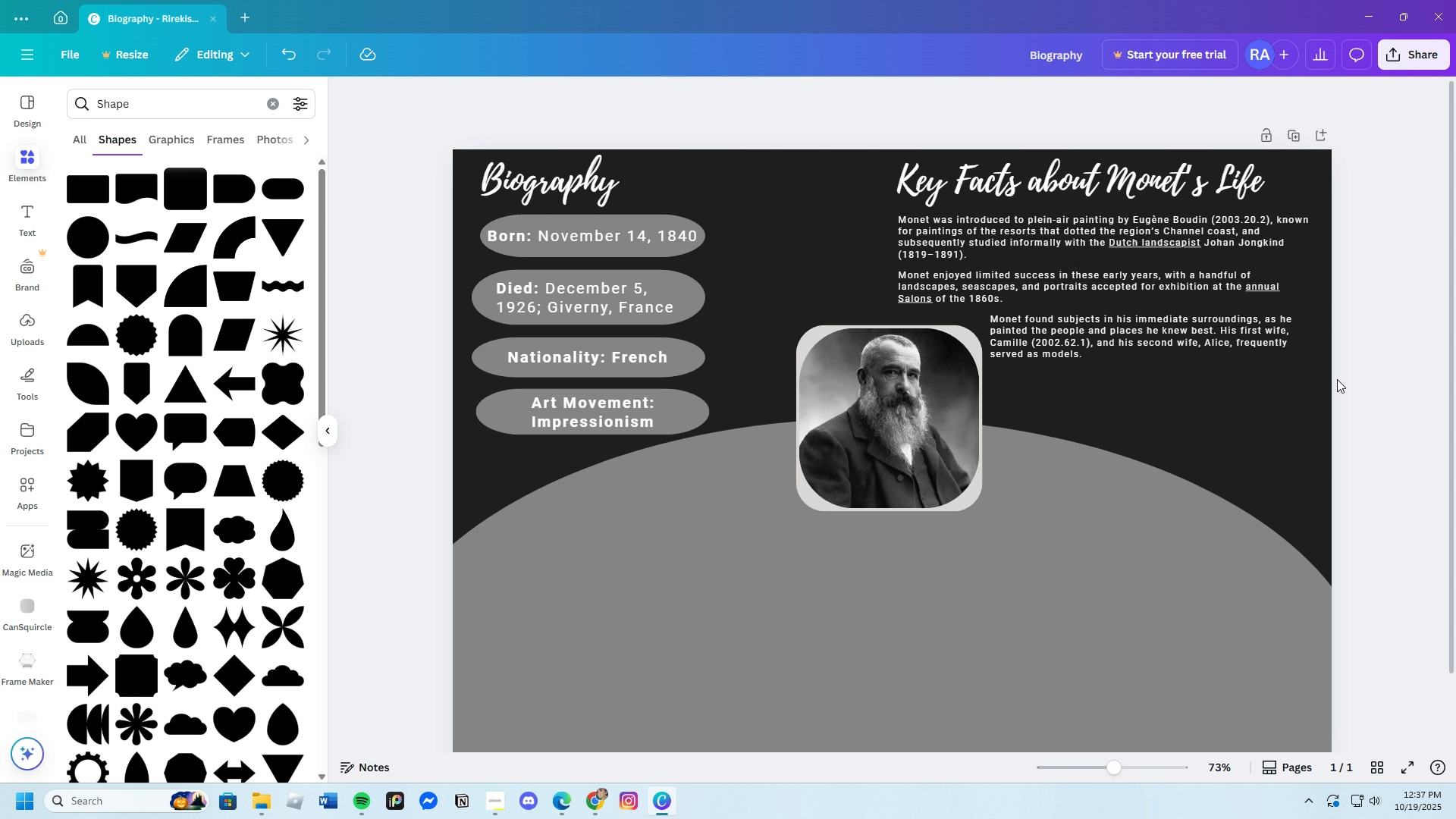 
left_click([1337, 379])
 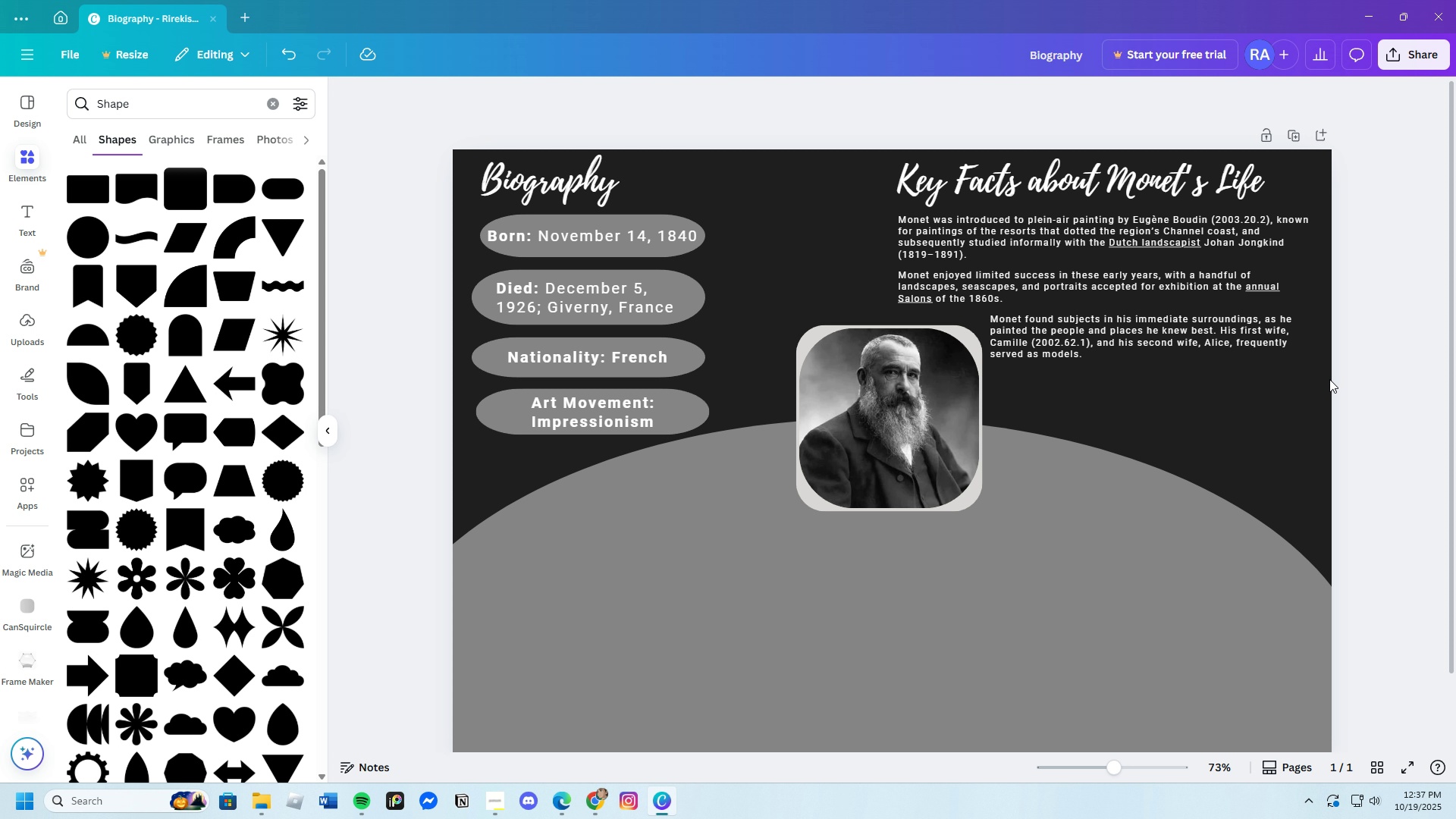 
wait(12.07)
 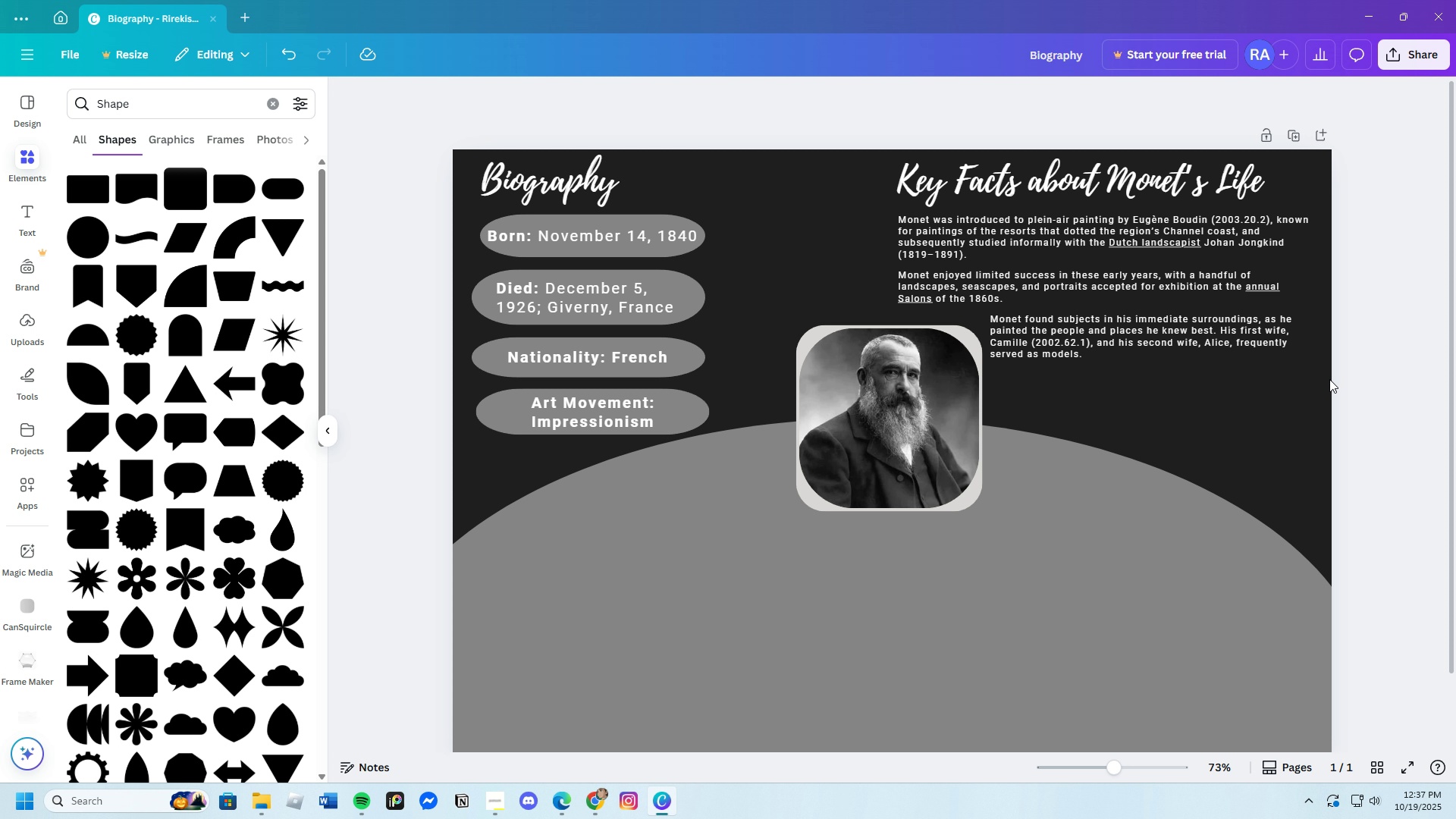 
left_click([652, 798])
 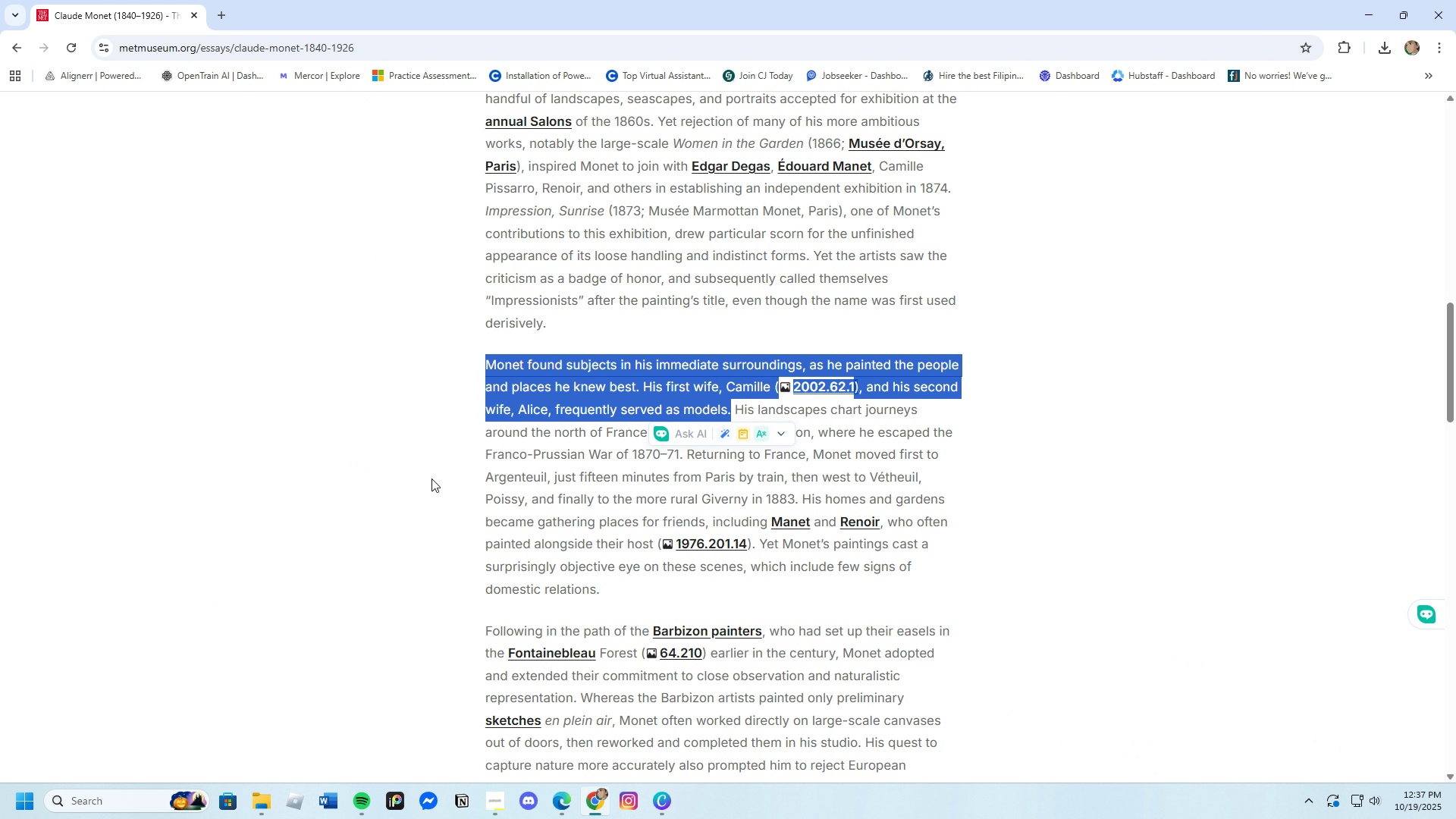 
left_click([431, 479])
 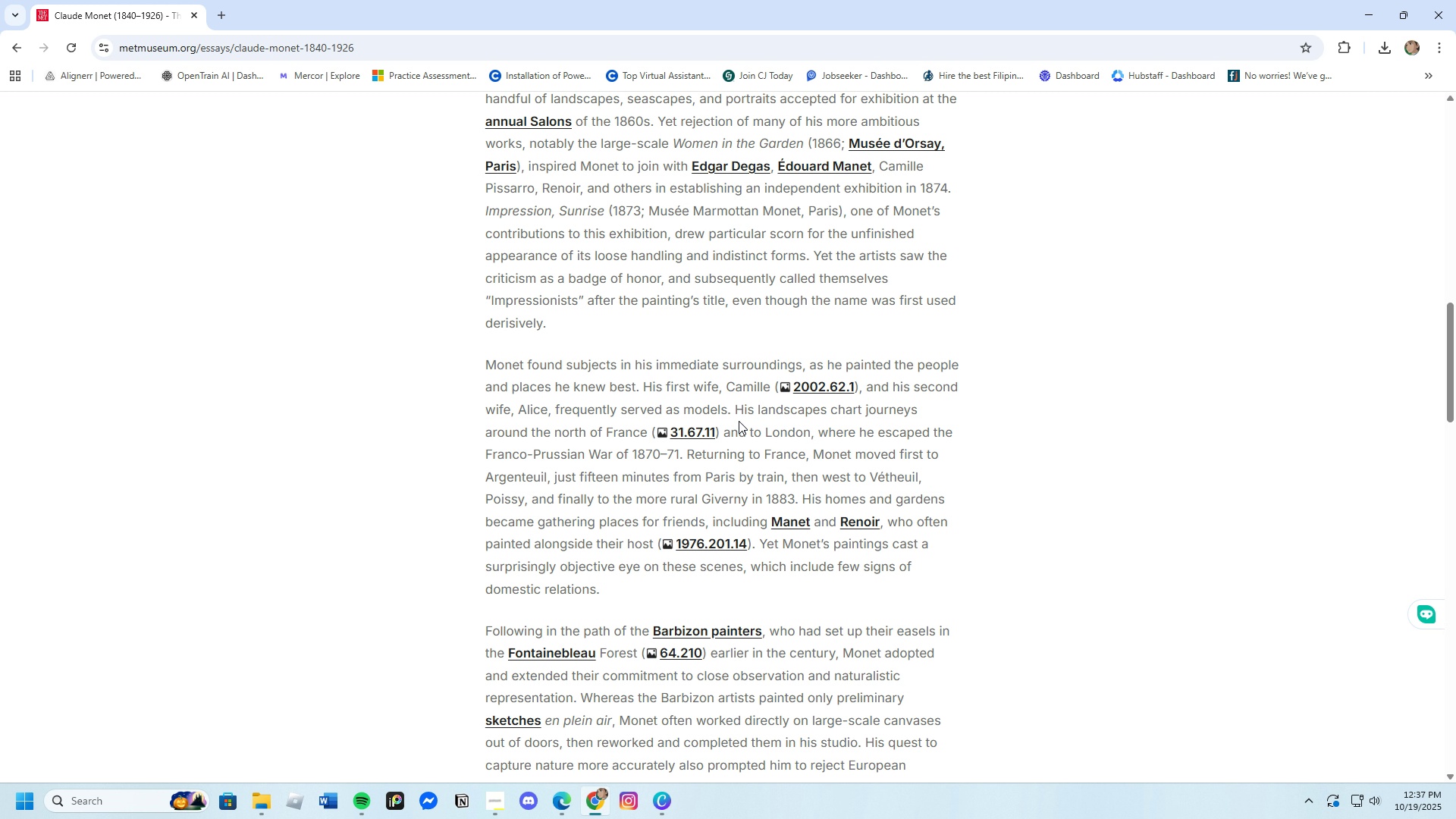 
wait(6.15)
 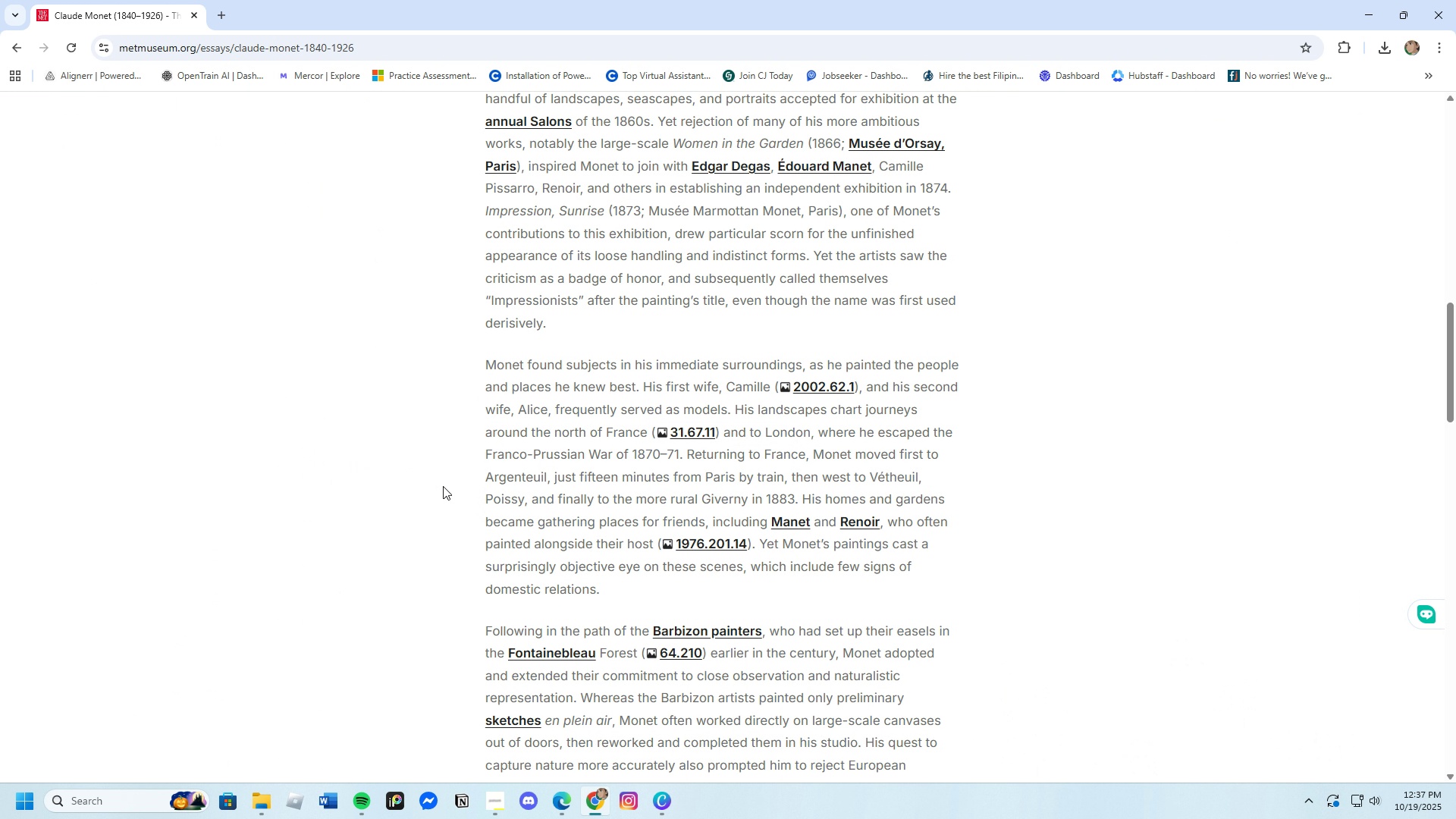 
left_click_drag(start_coordinate=[733, 408], to_coordinate=[684, 457])
 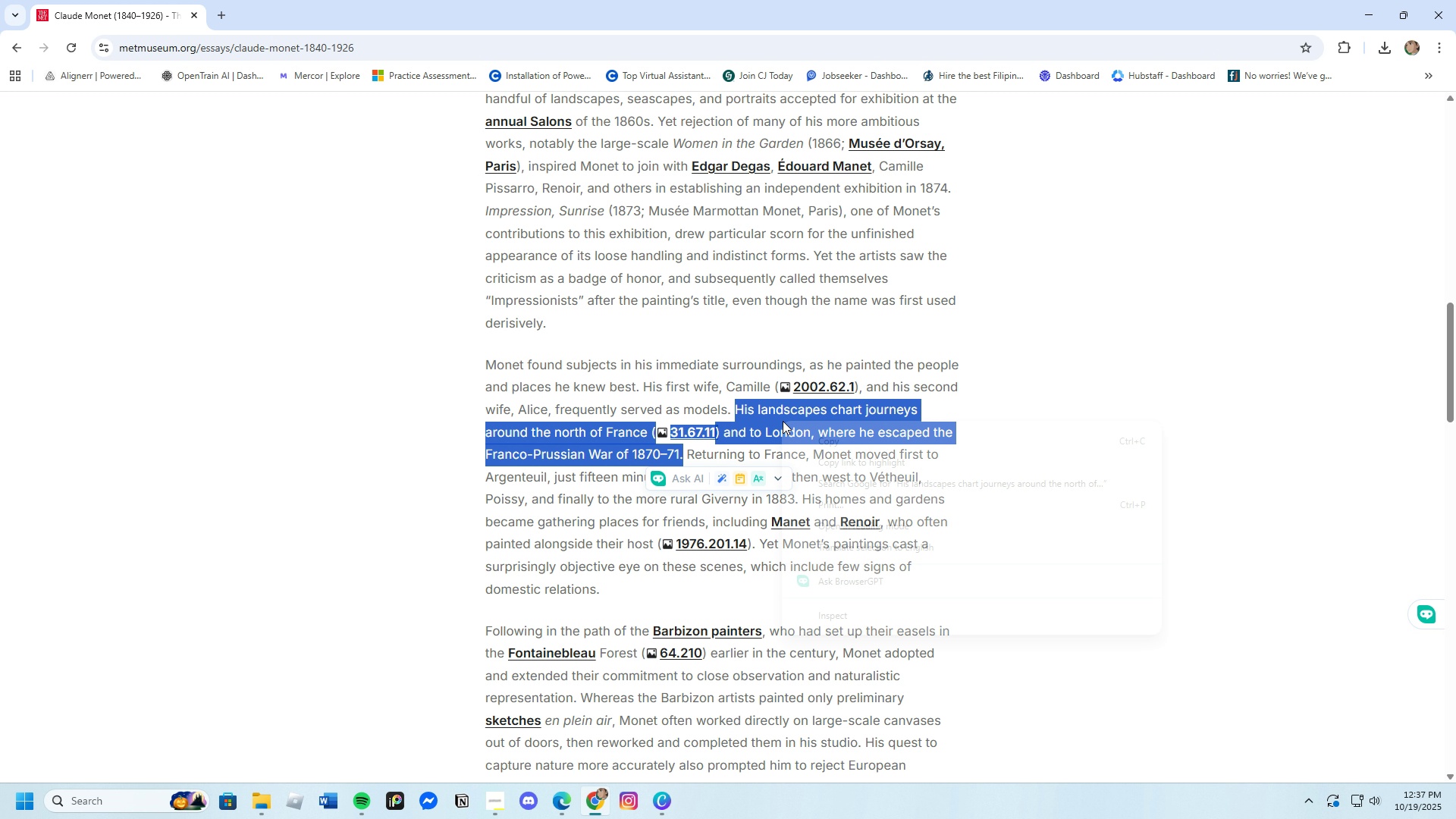 
right_click([782, 421])
 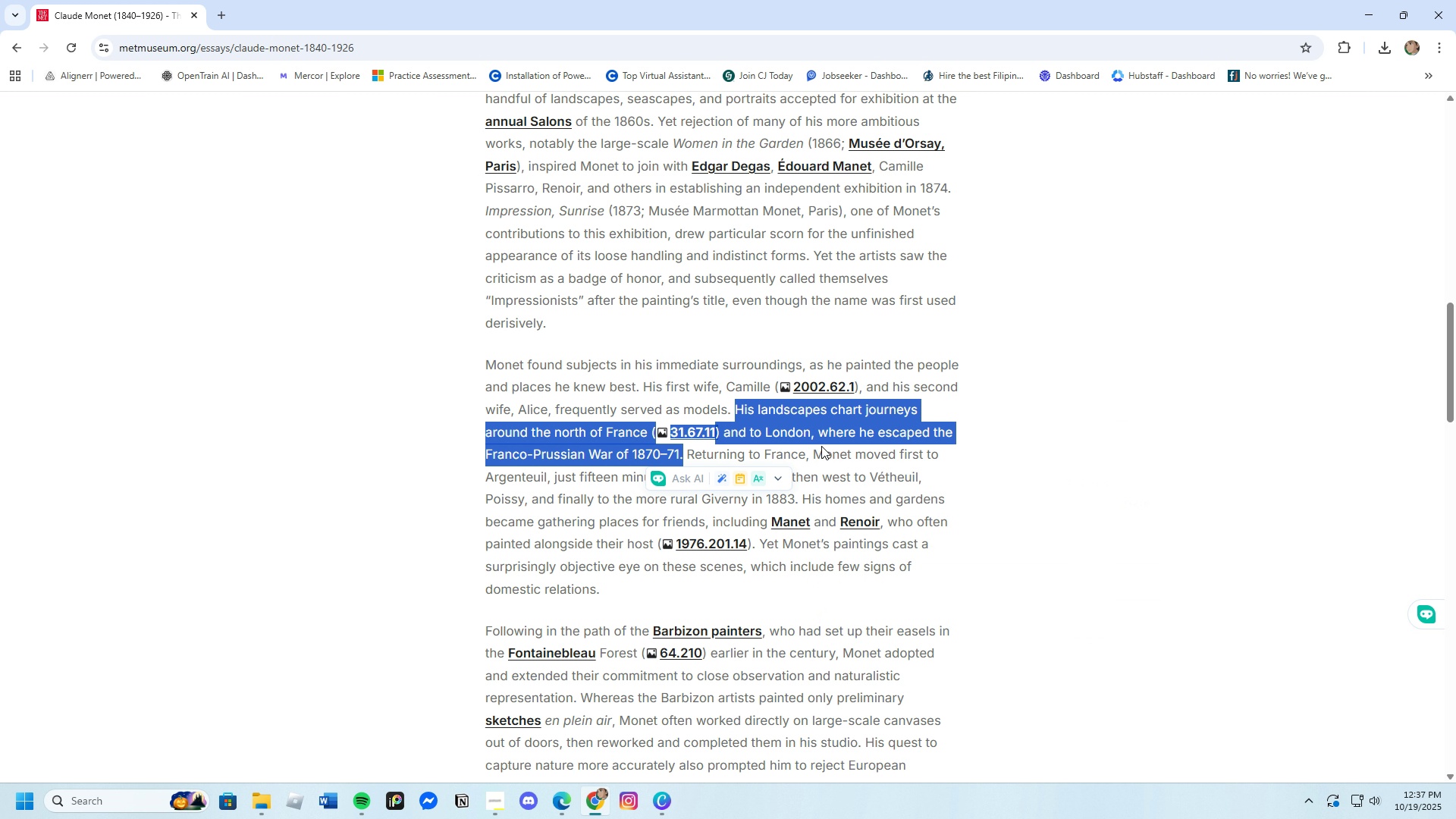 
left_click([821, 446])
 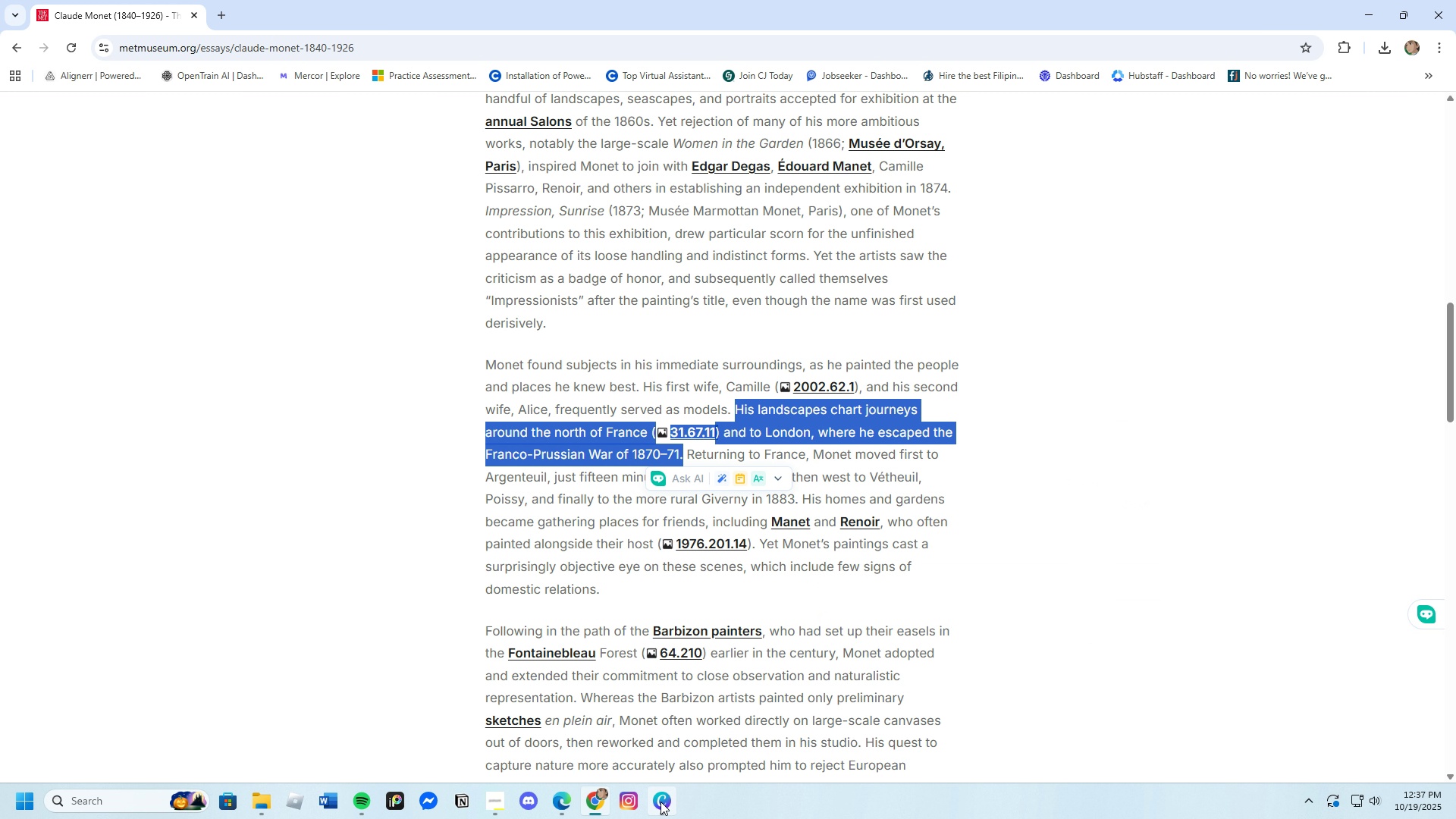 
left_click([661, 802])
 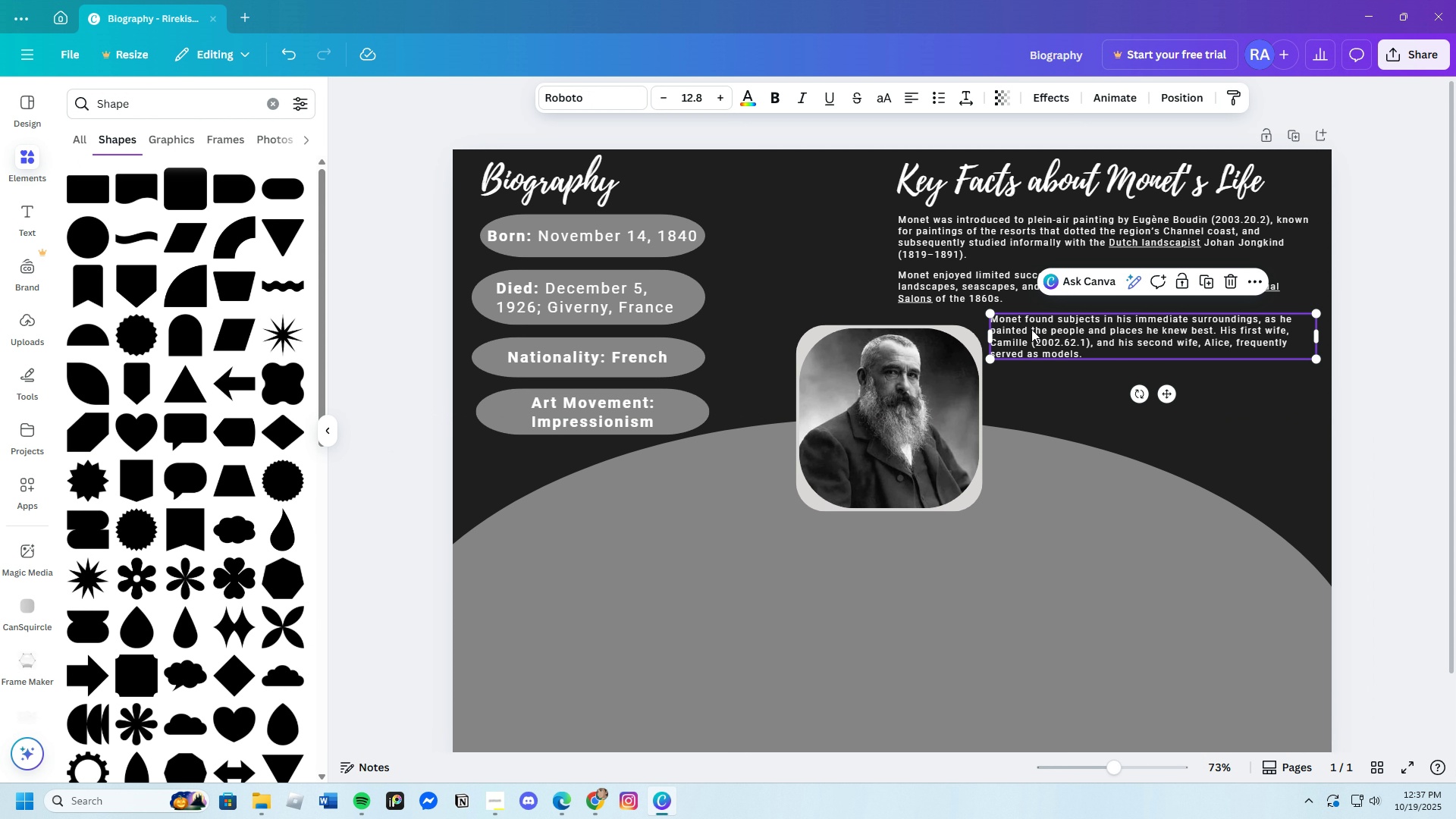 
left_click([1031, 329])
 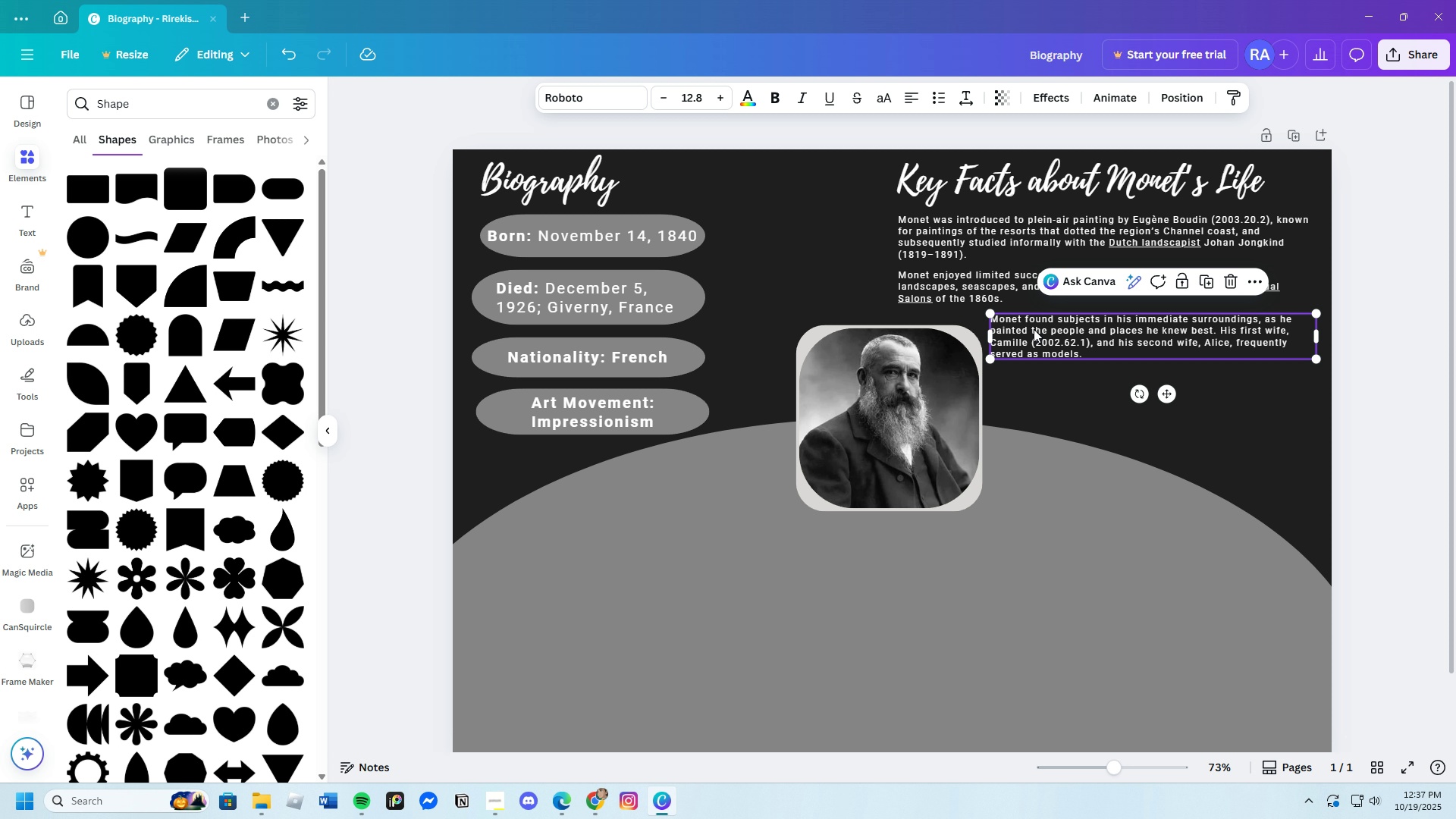 
key(Control+C)
 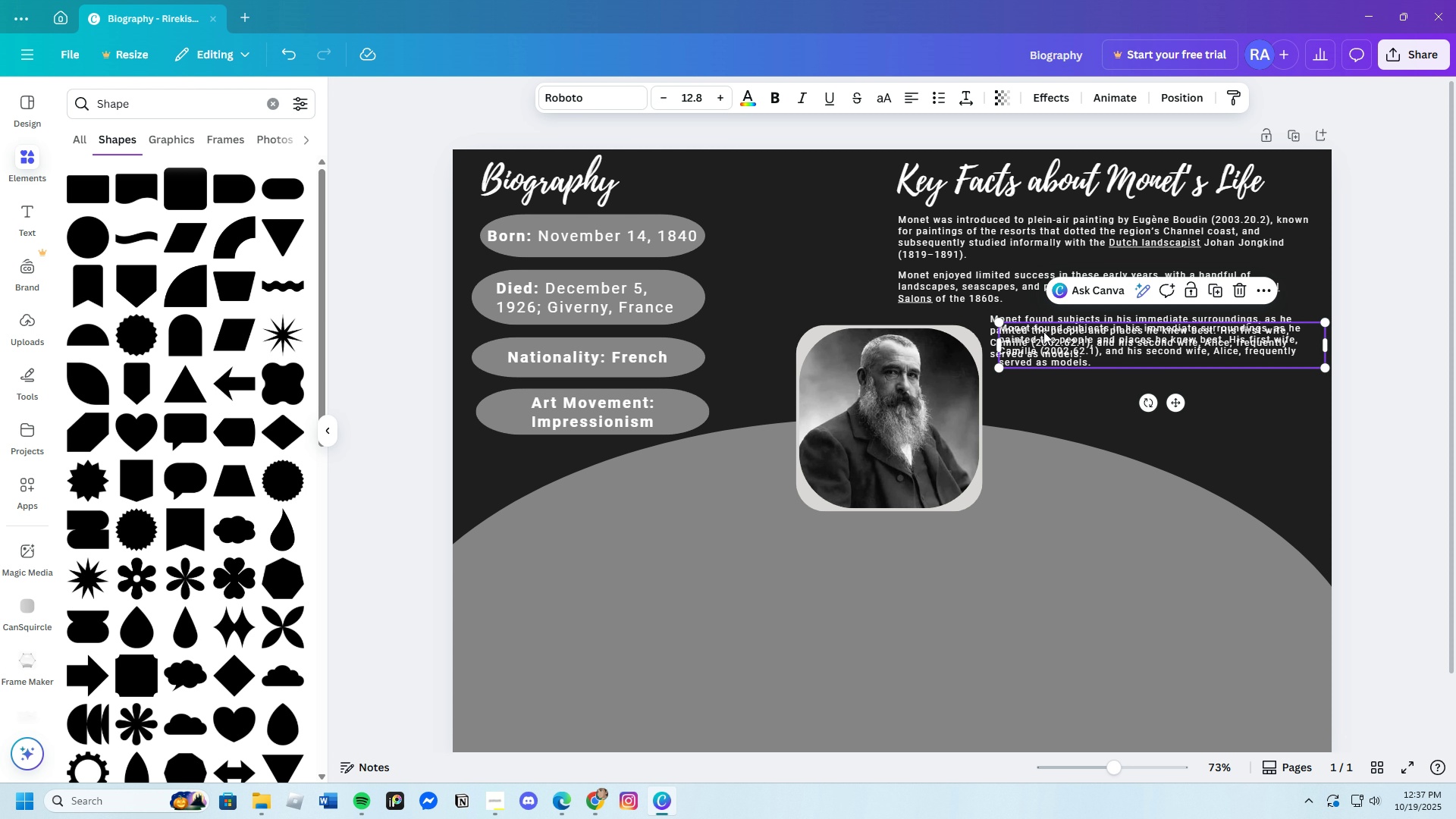 
key(Control+V)
 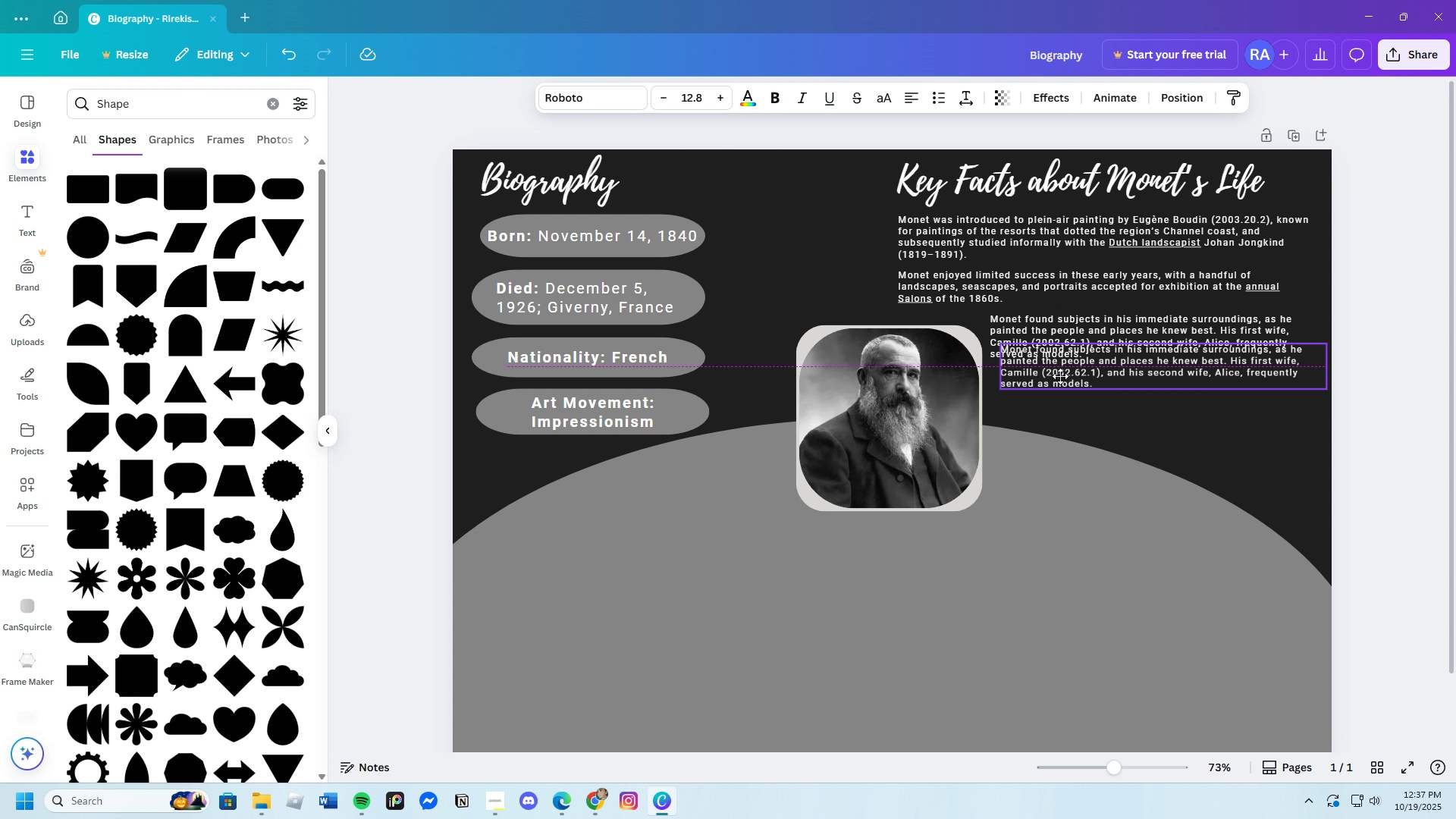 
left_click_drag(start_coordinate=[1059, 339], to_coordinate=[1057, 395])
 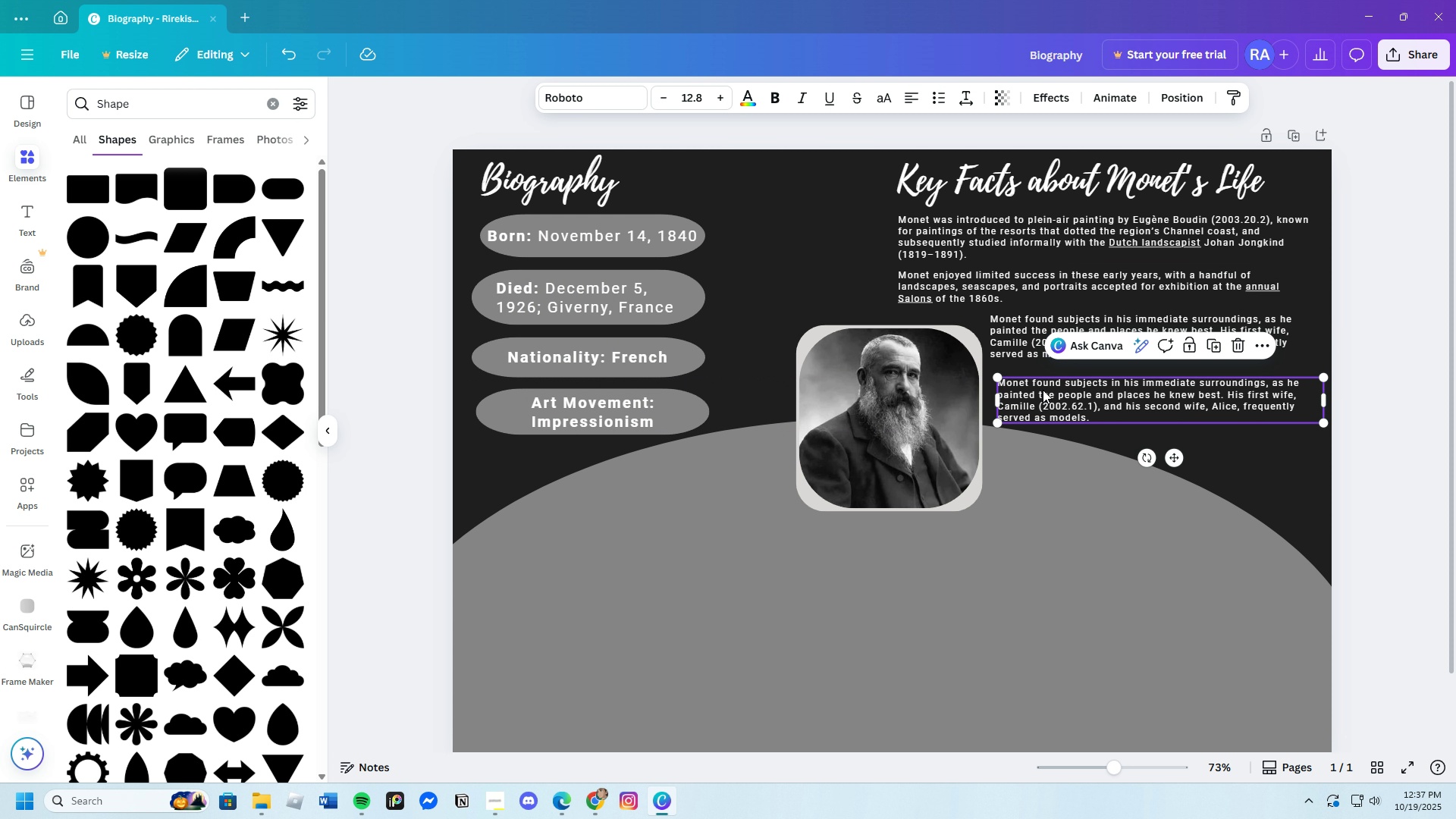 
left_click([1025, 387])
 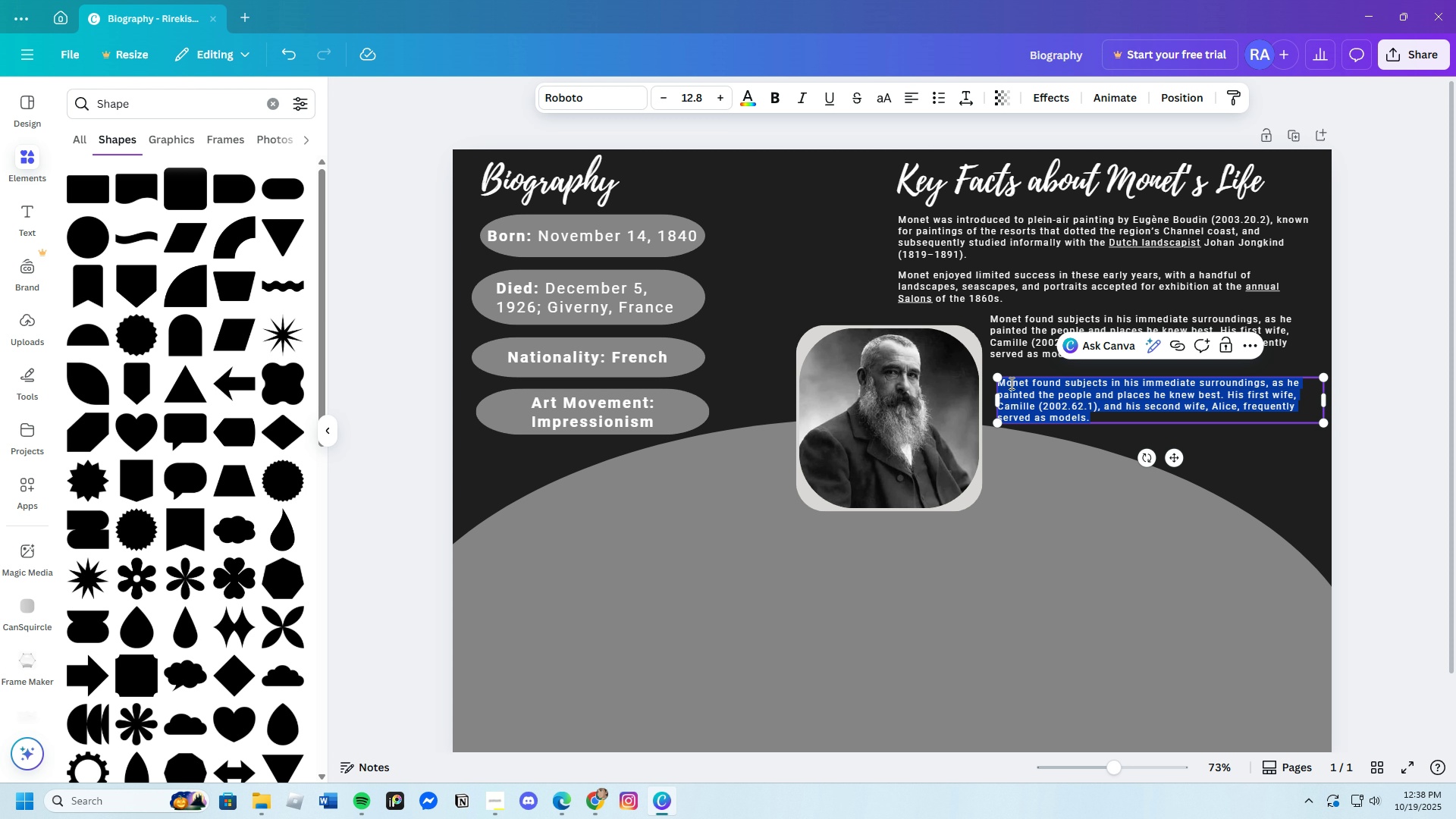 
wait(14.86)
 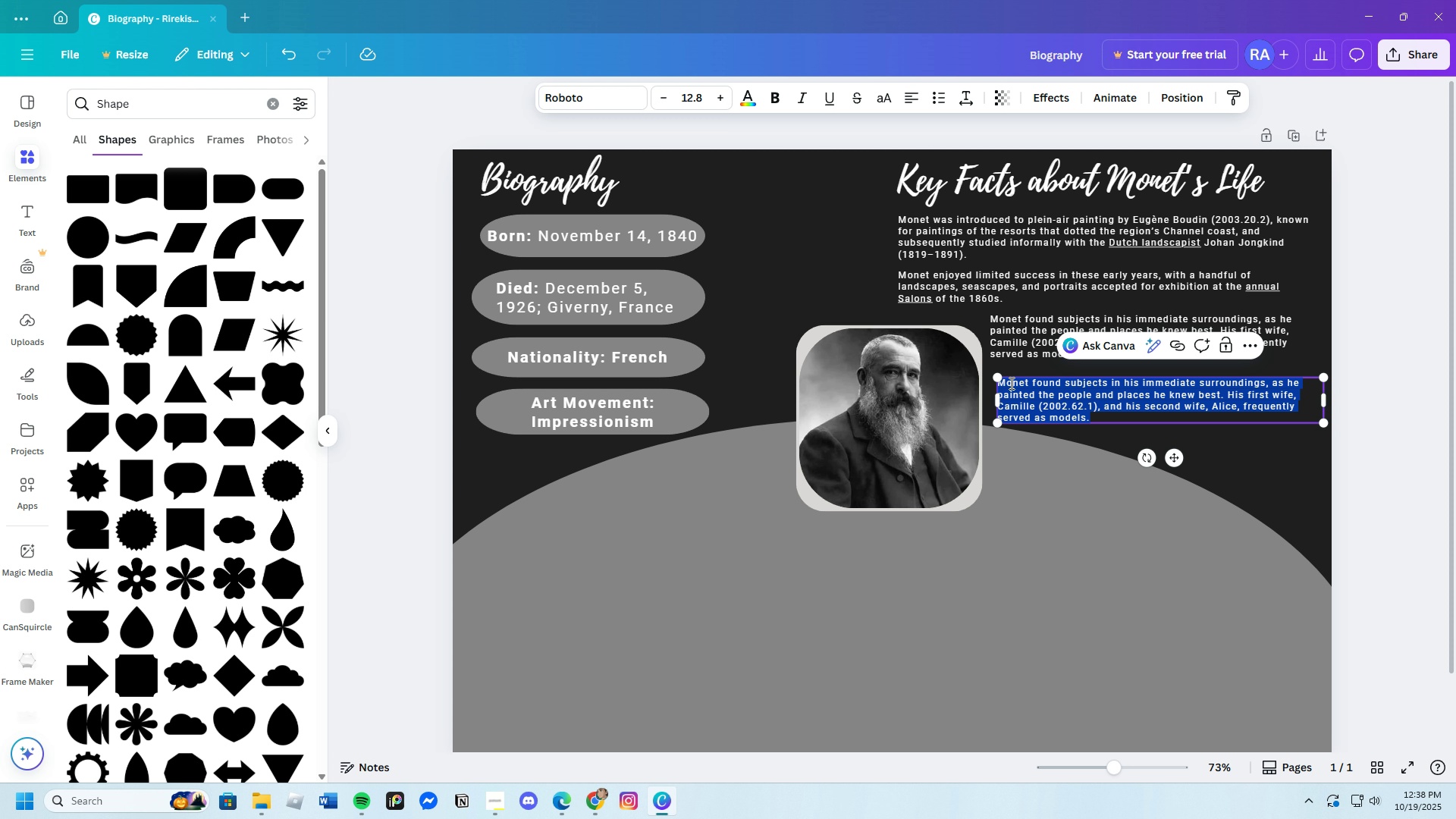 
left_click([1210, 216])
 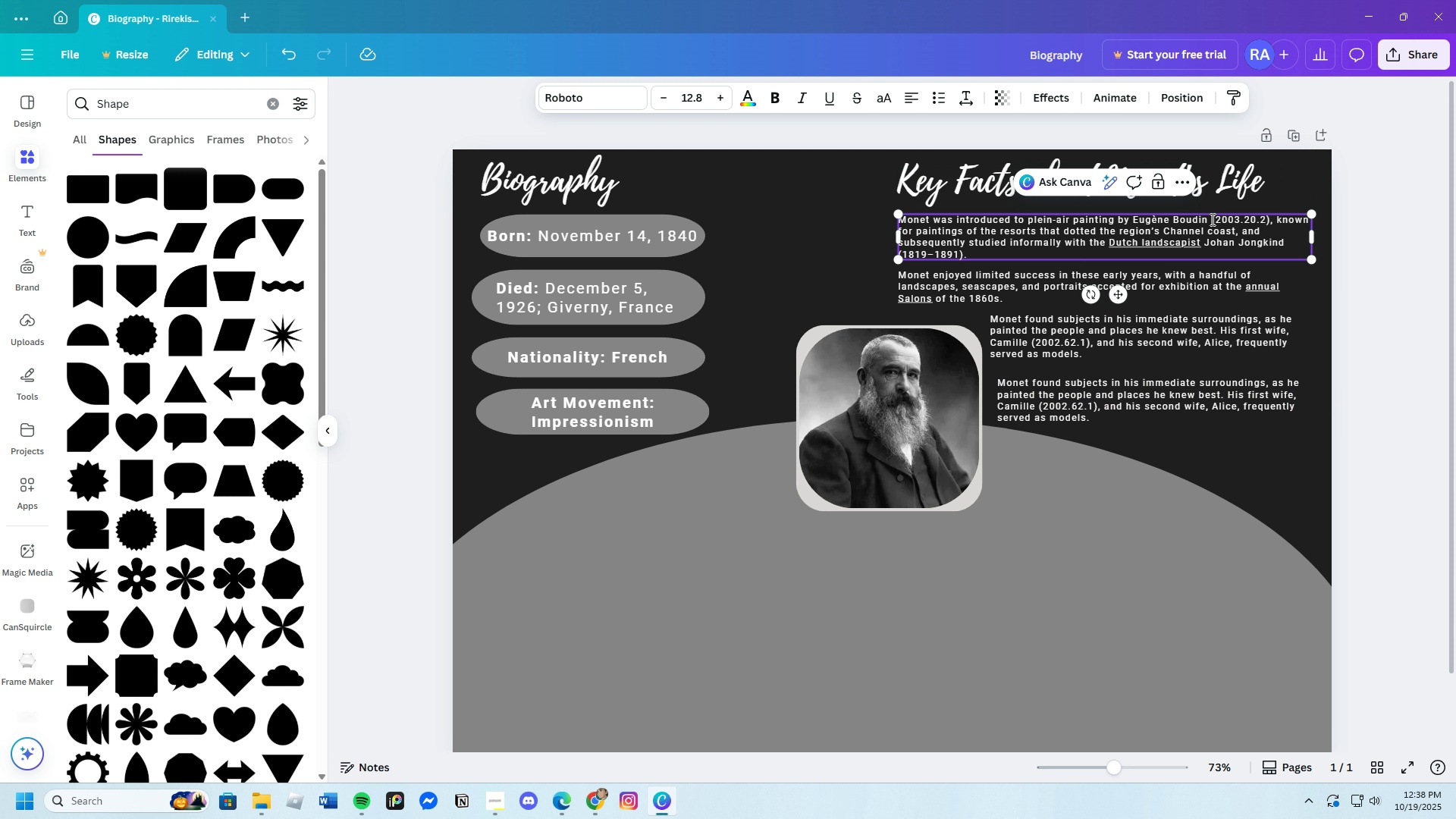 
left_click([1211, 219])
 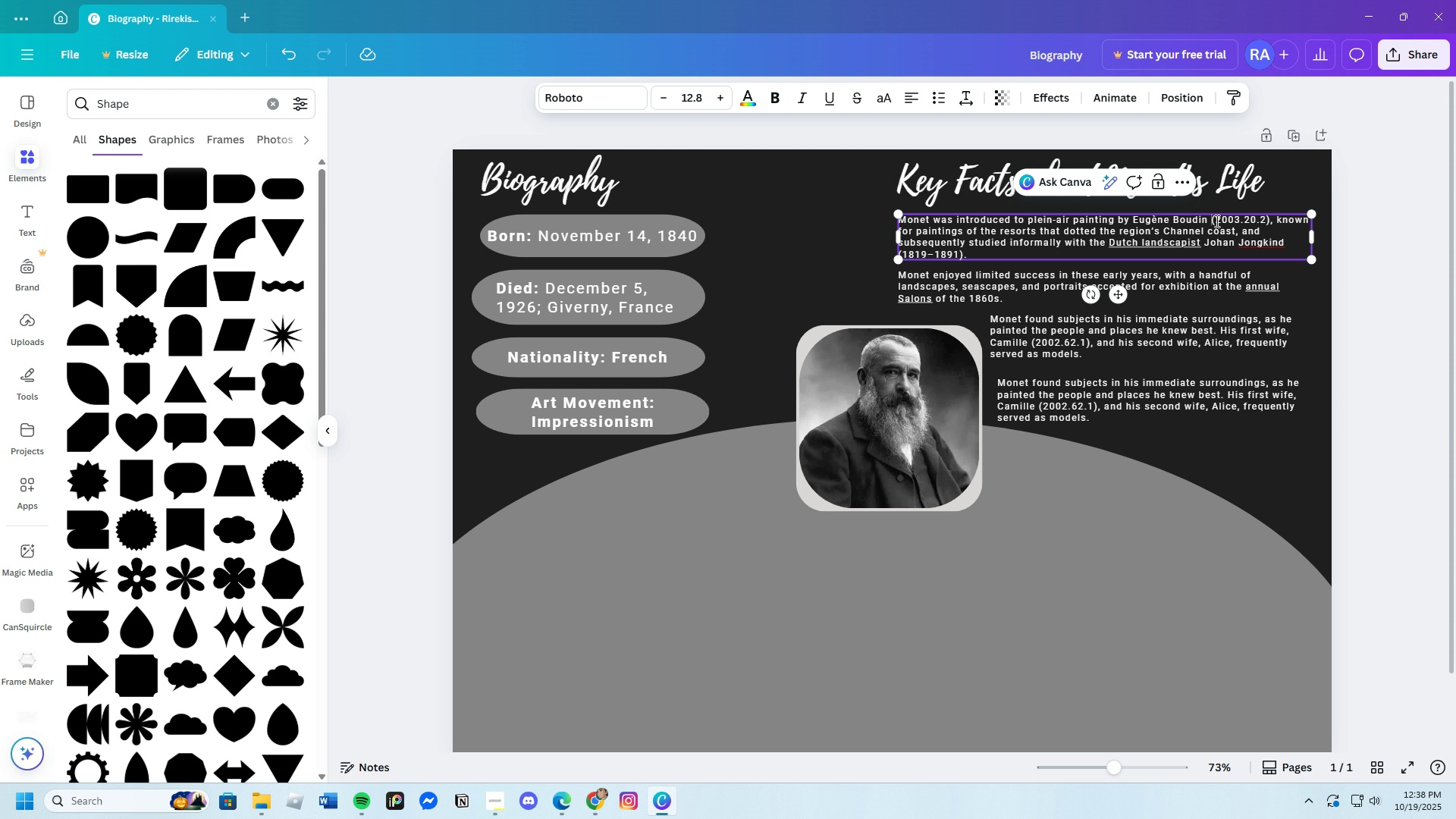 
left_click_drag(start_coordinate=[1211, 219], to_coordinate=[1271, 221])
 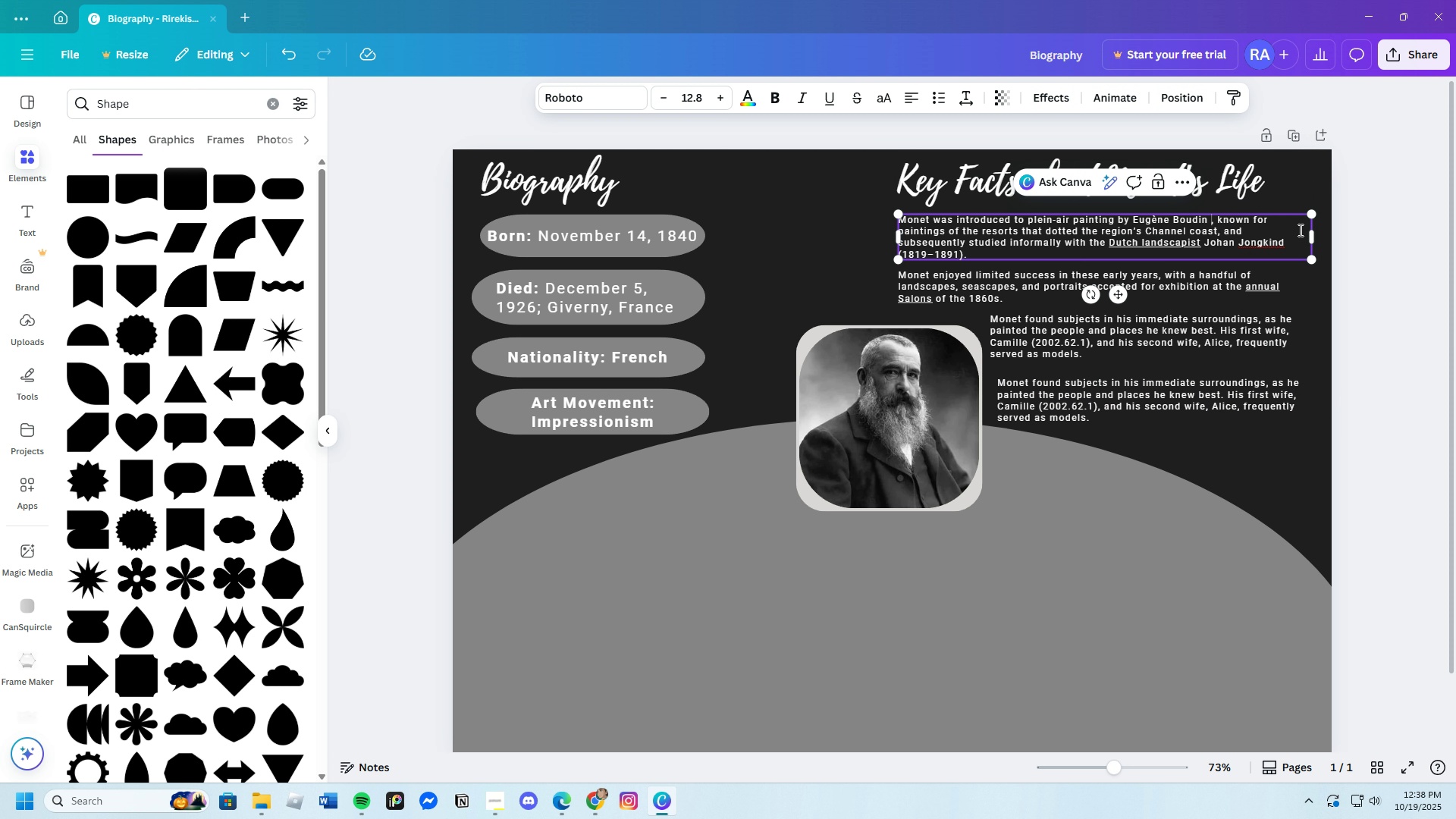 
key(Backspace)
 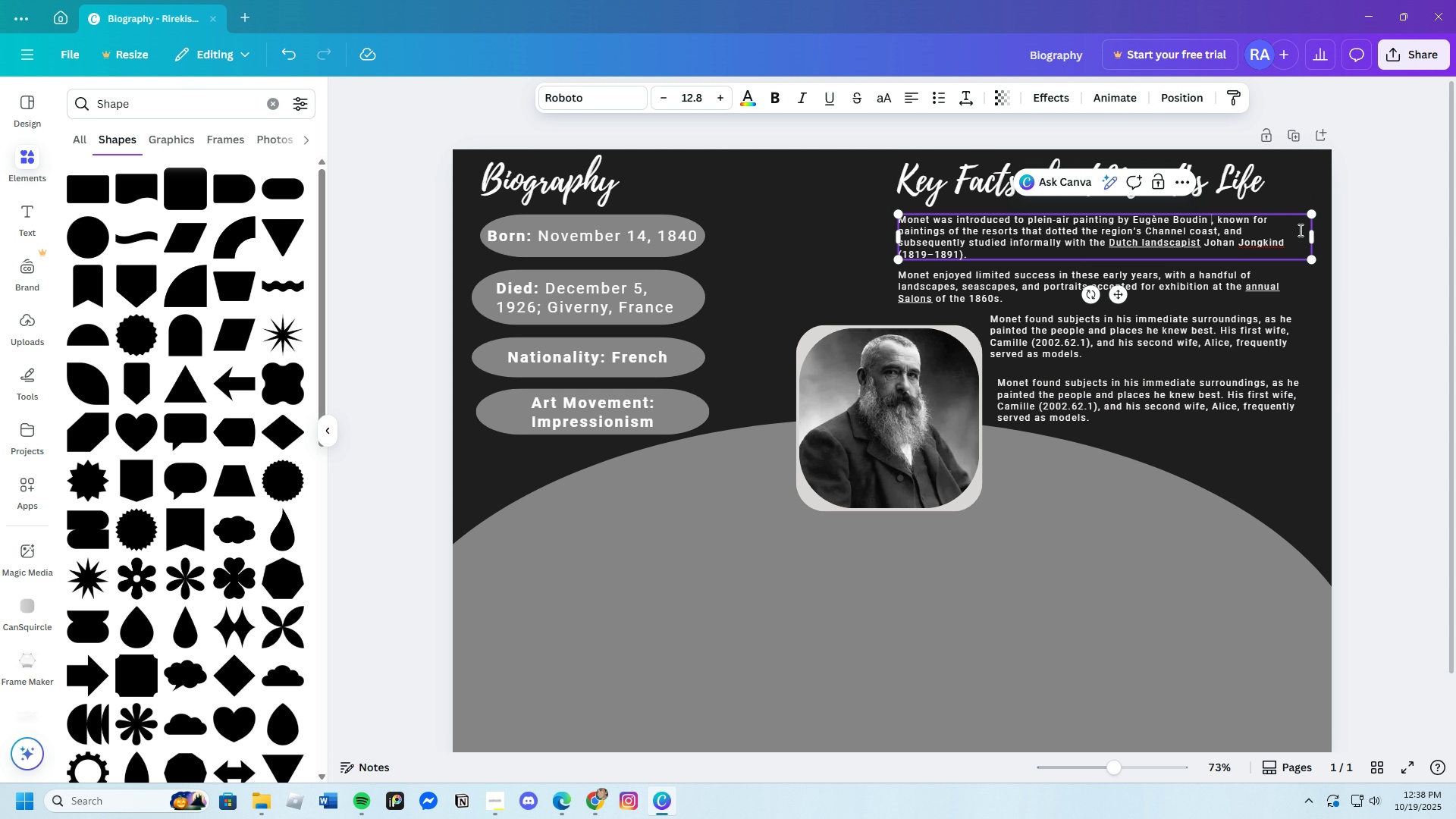 
key(Backspace)
 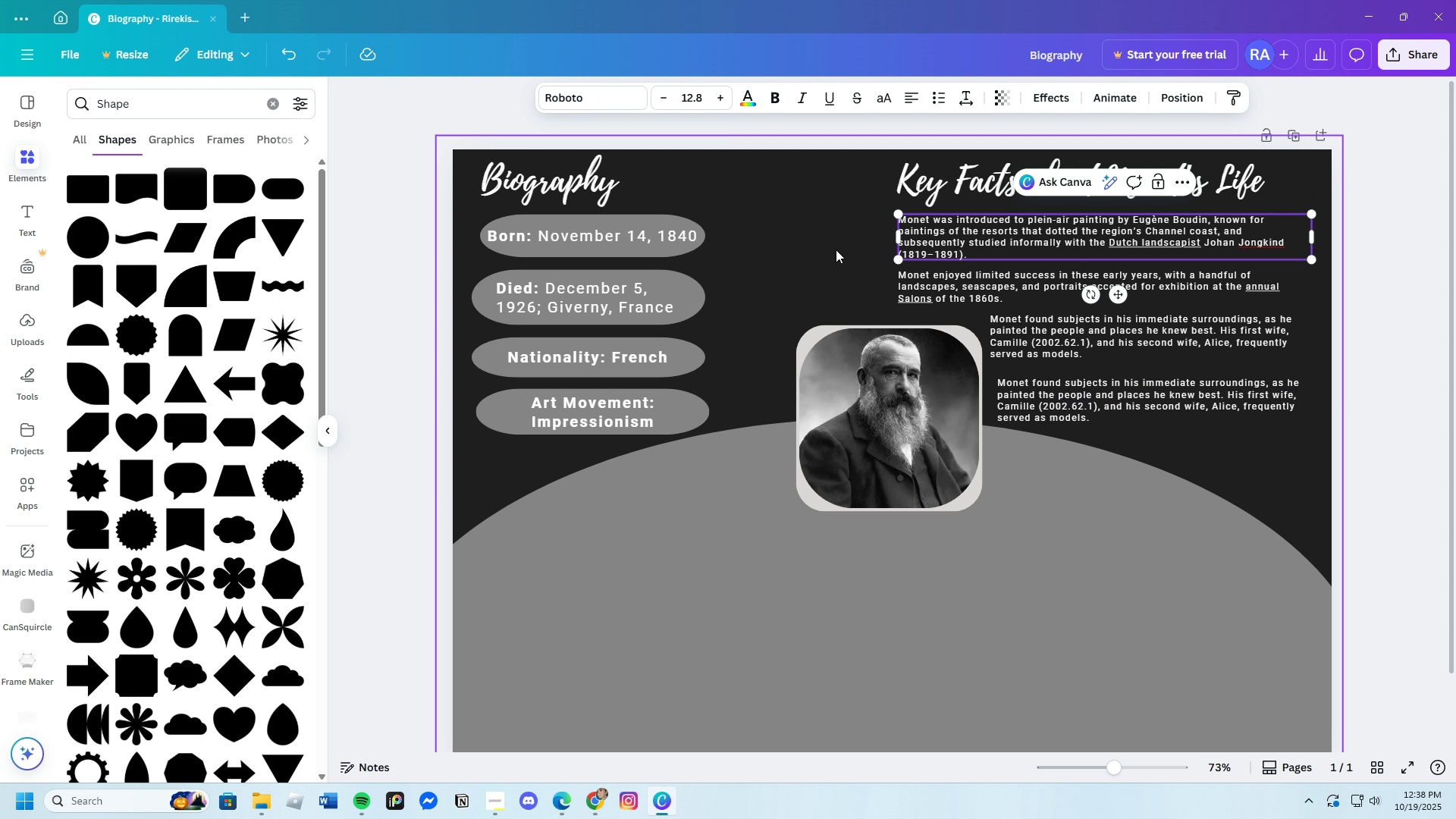 
left_click([836, 249])
 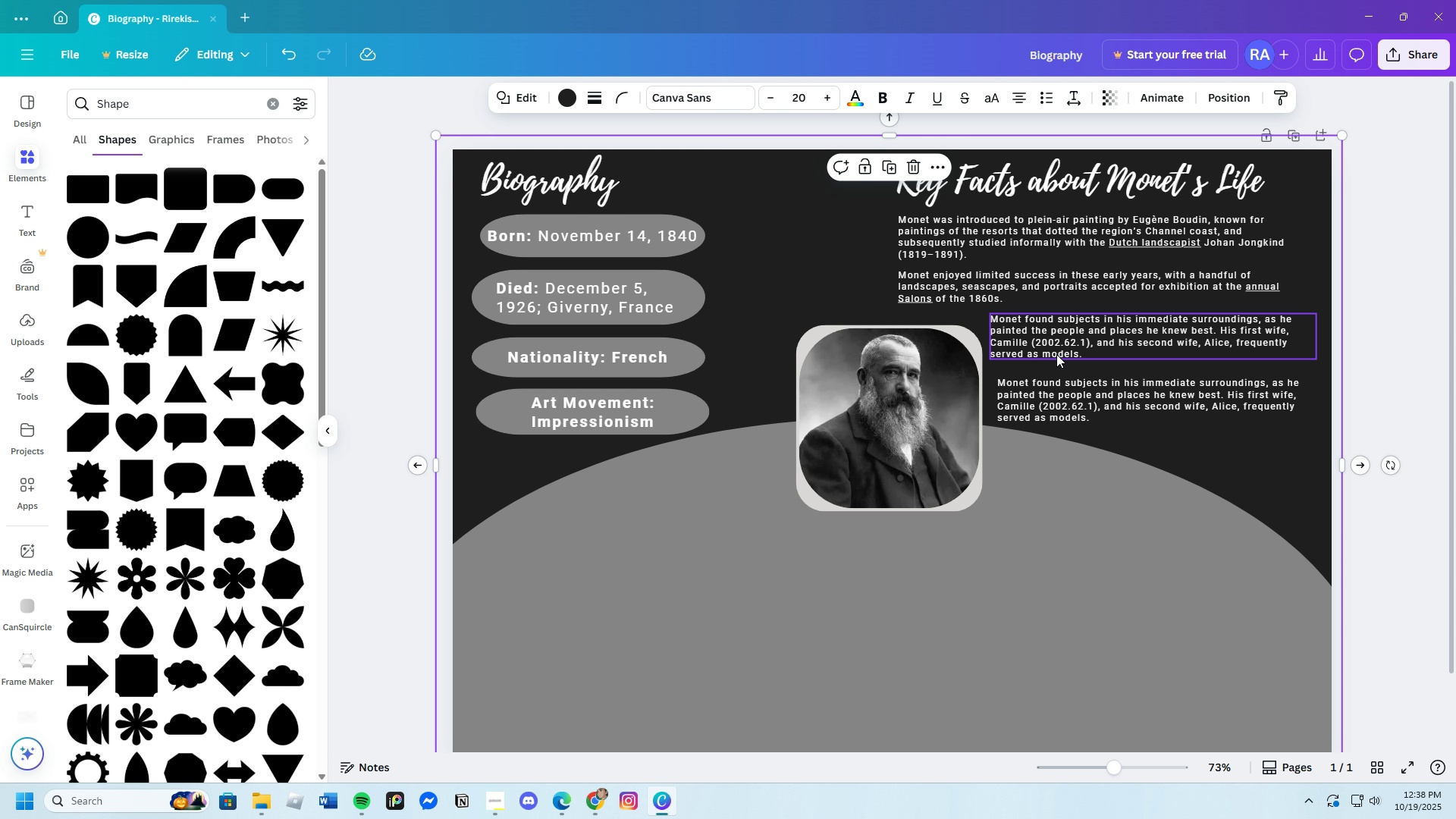 
wait(8.96)
 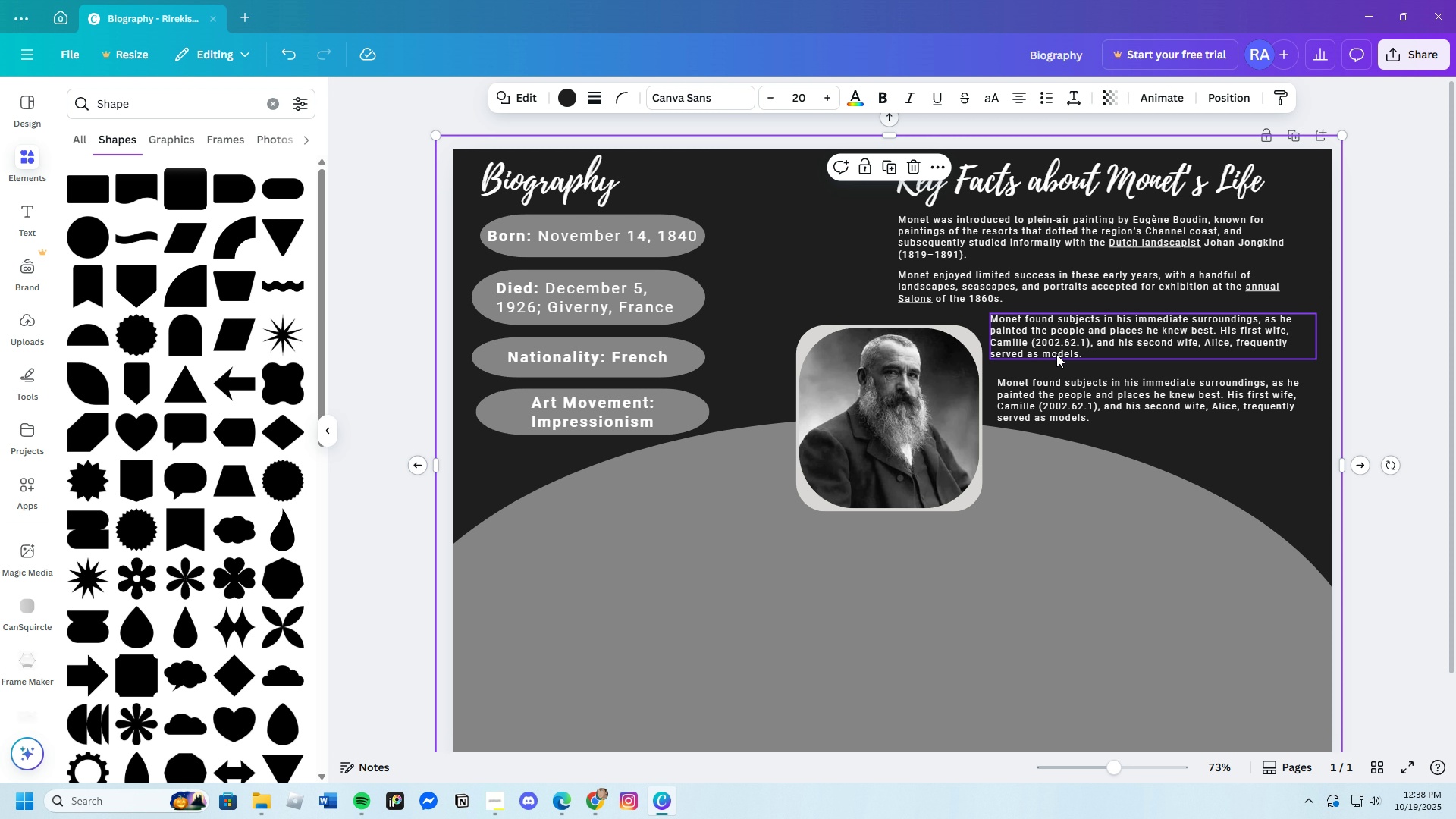 
left_click([1032, 341])
 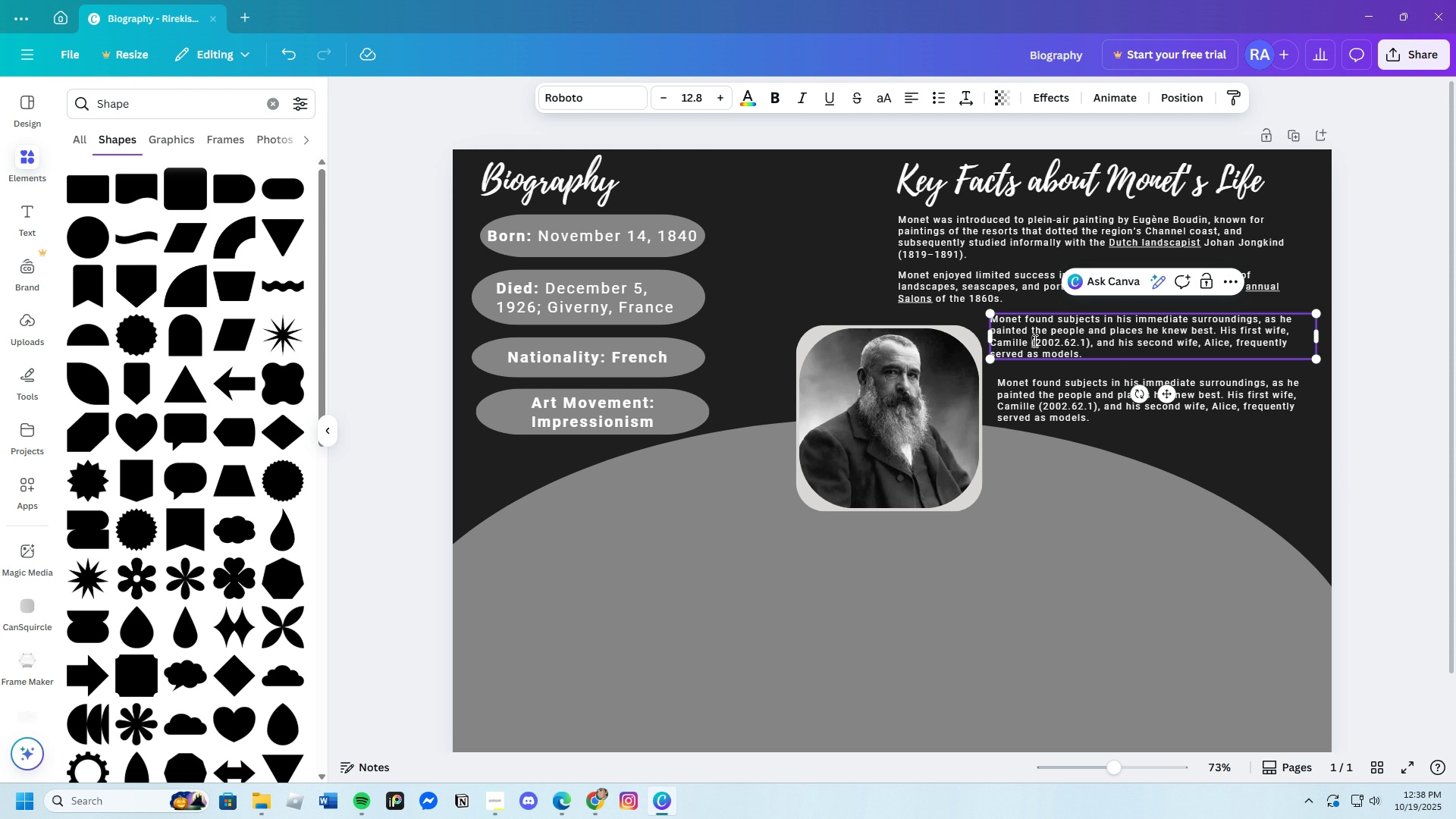 
left_click([1034, 340])
 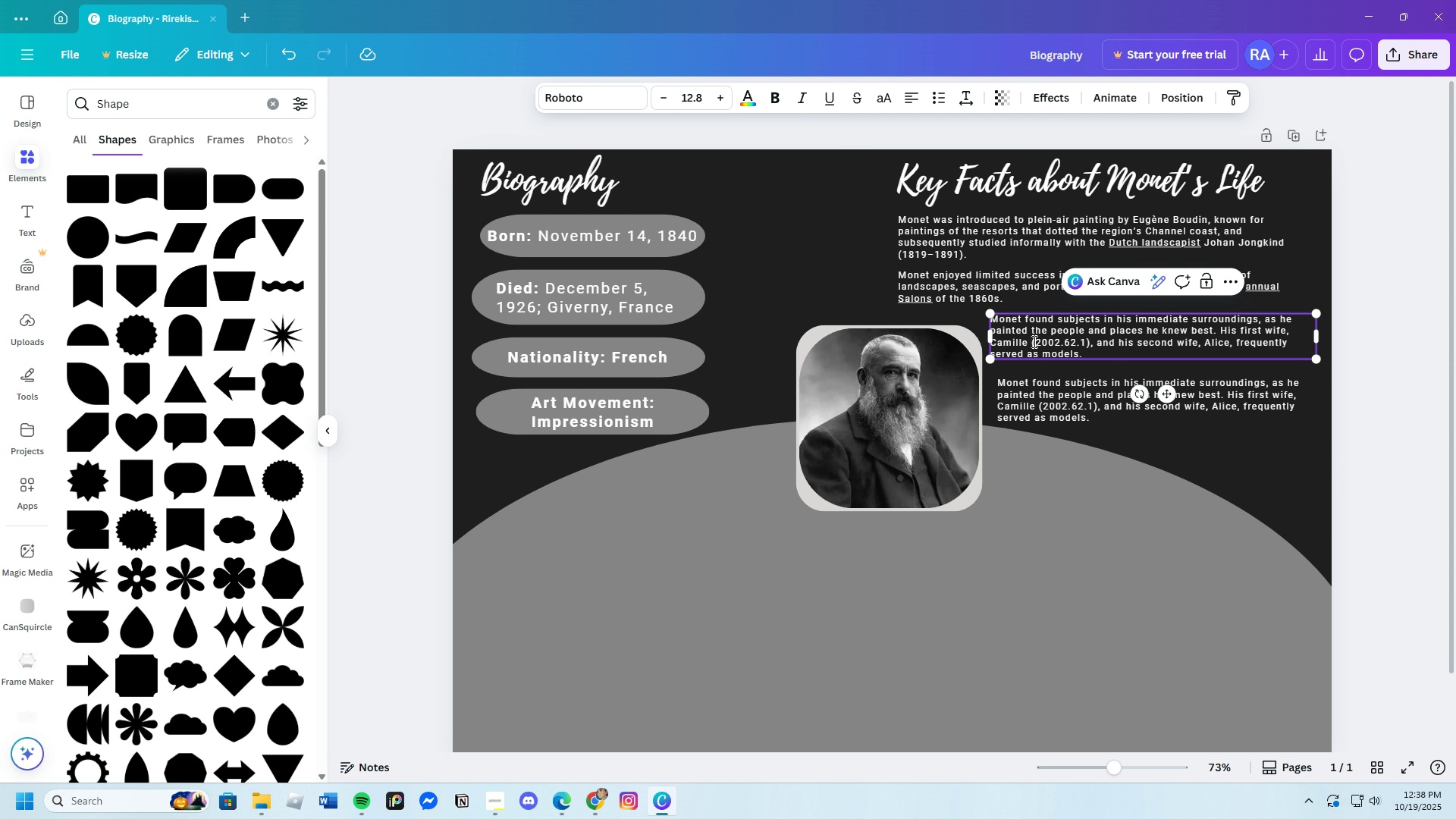 
left_click_drag(start_coordinate=[1033, 341], to_coordinate=[1088, 340])
 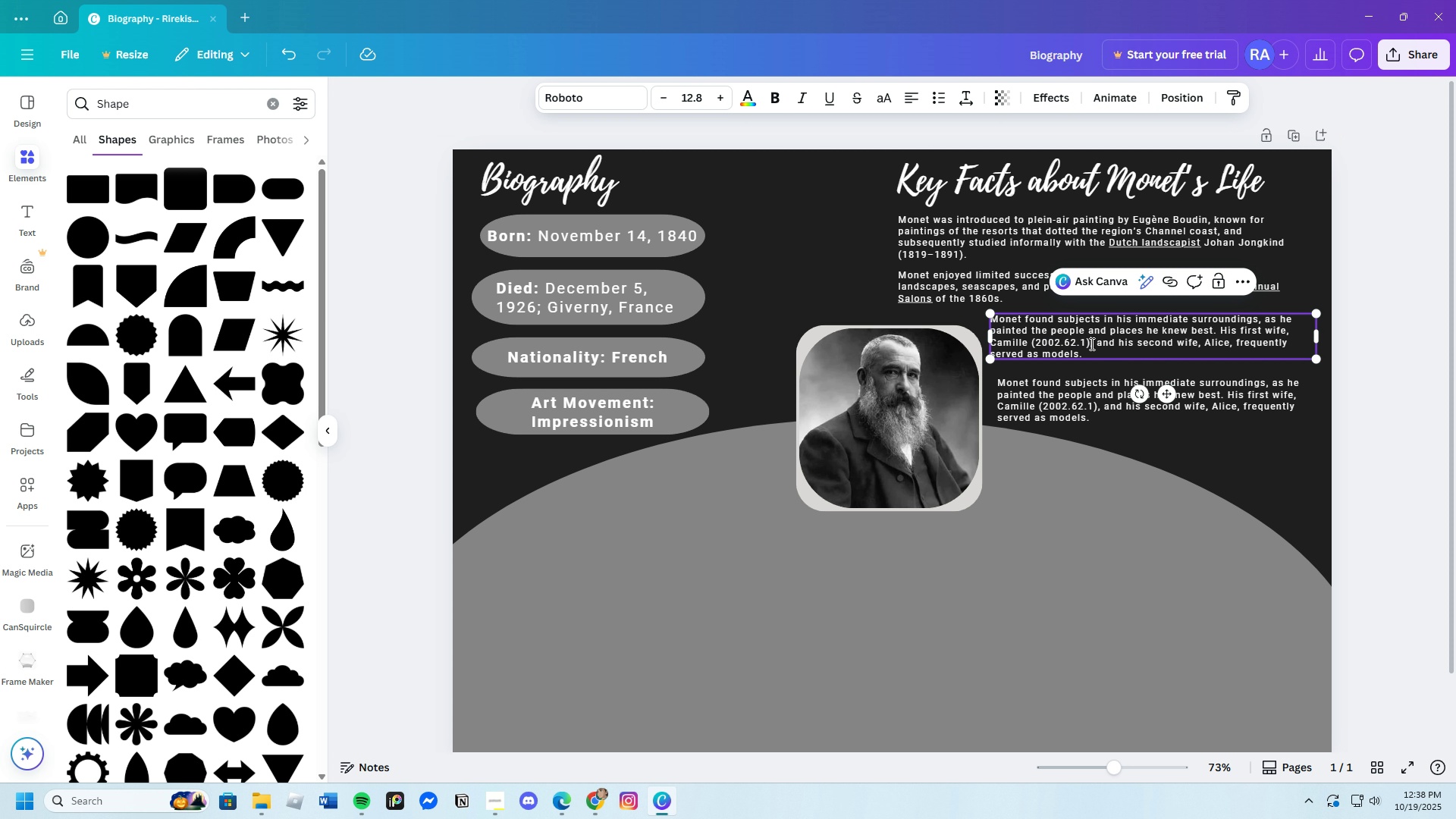 
left_click_drag(start_coordinate=[1090, 344], to_coordinate=[1031, 341])
 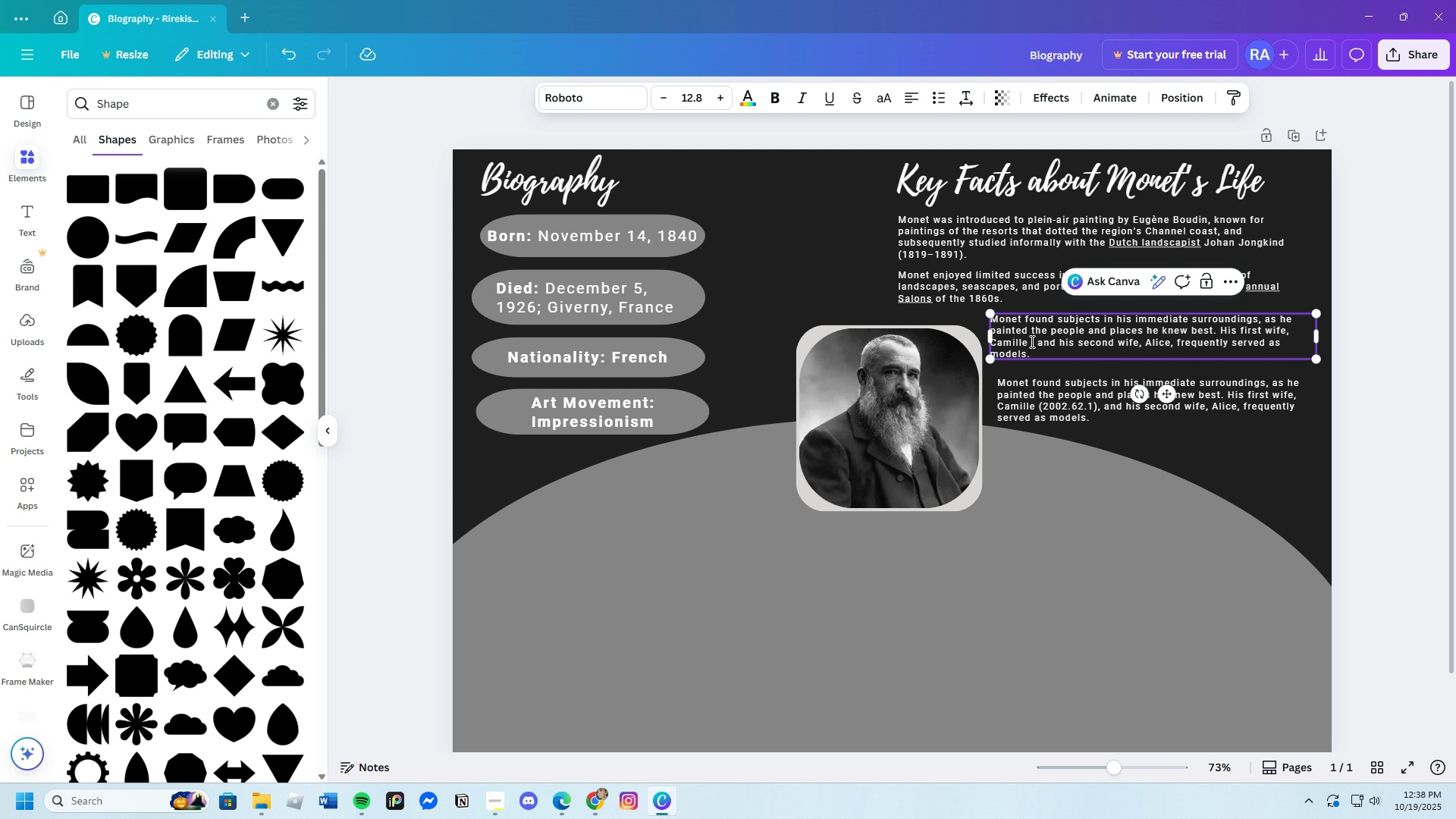 
key(Backspace)
 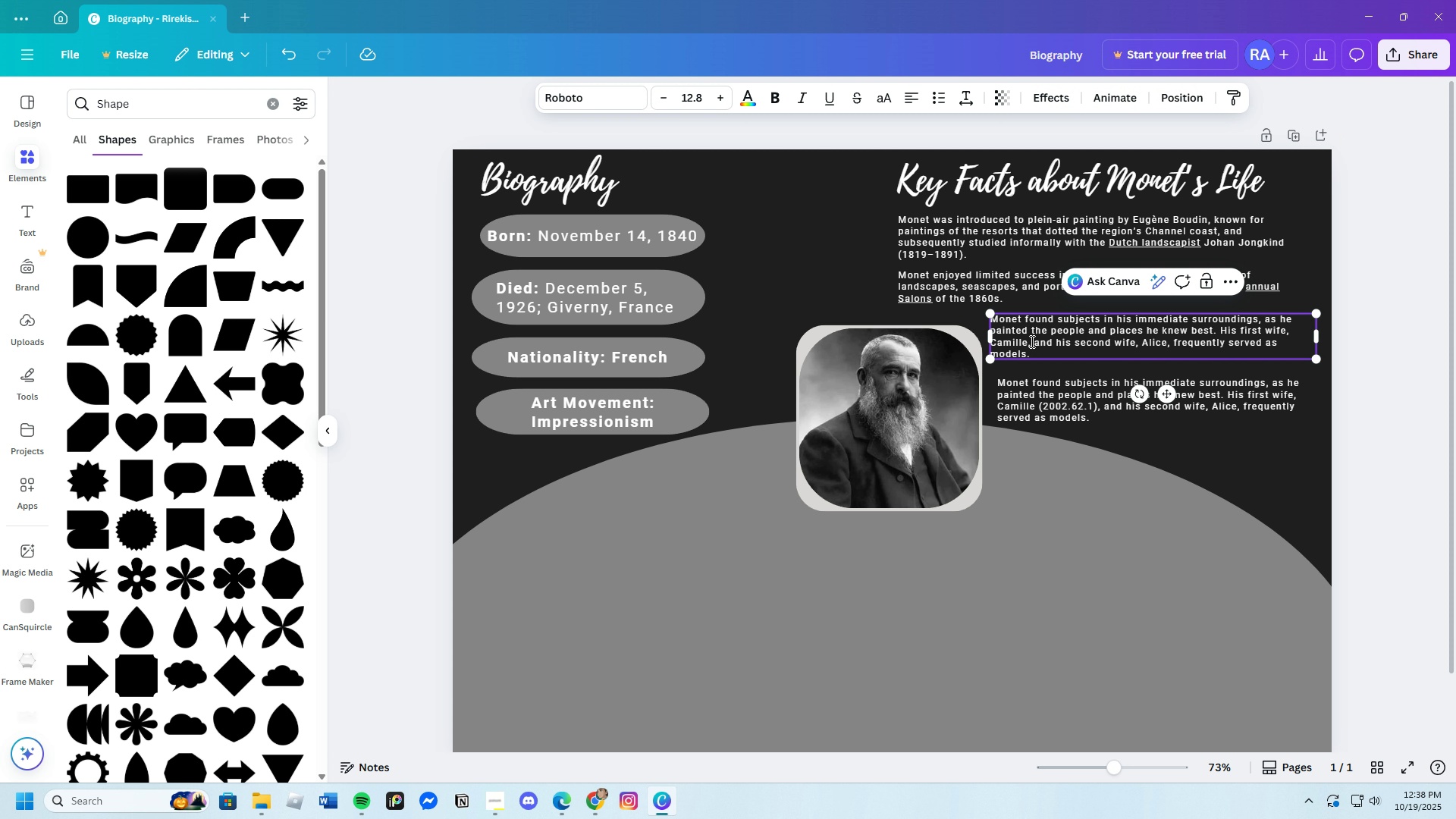 
key(Backspace)
 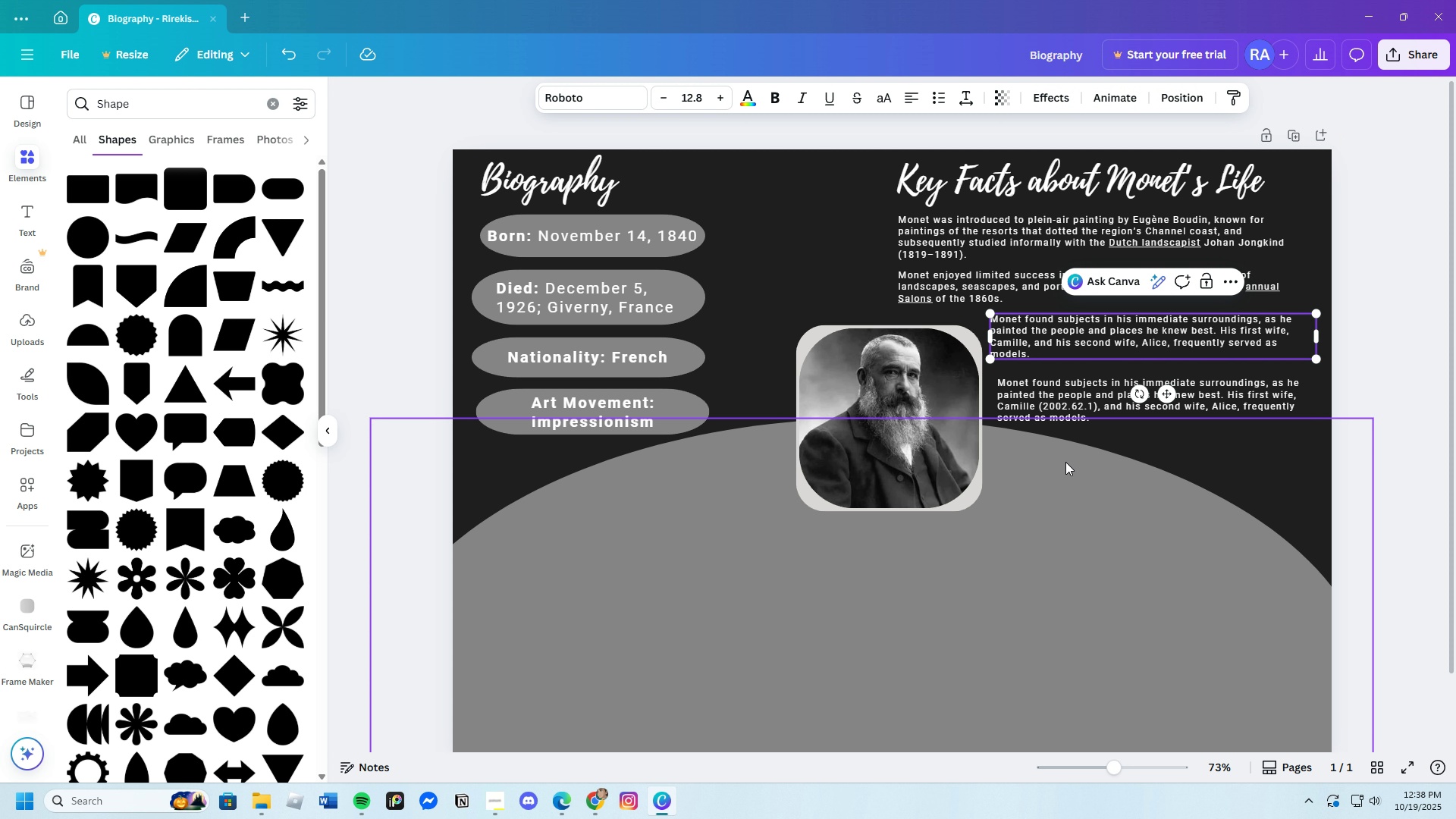 
left_click([1065, 462])
 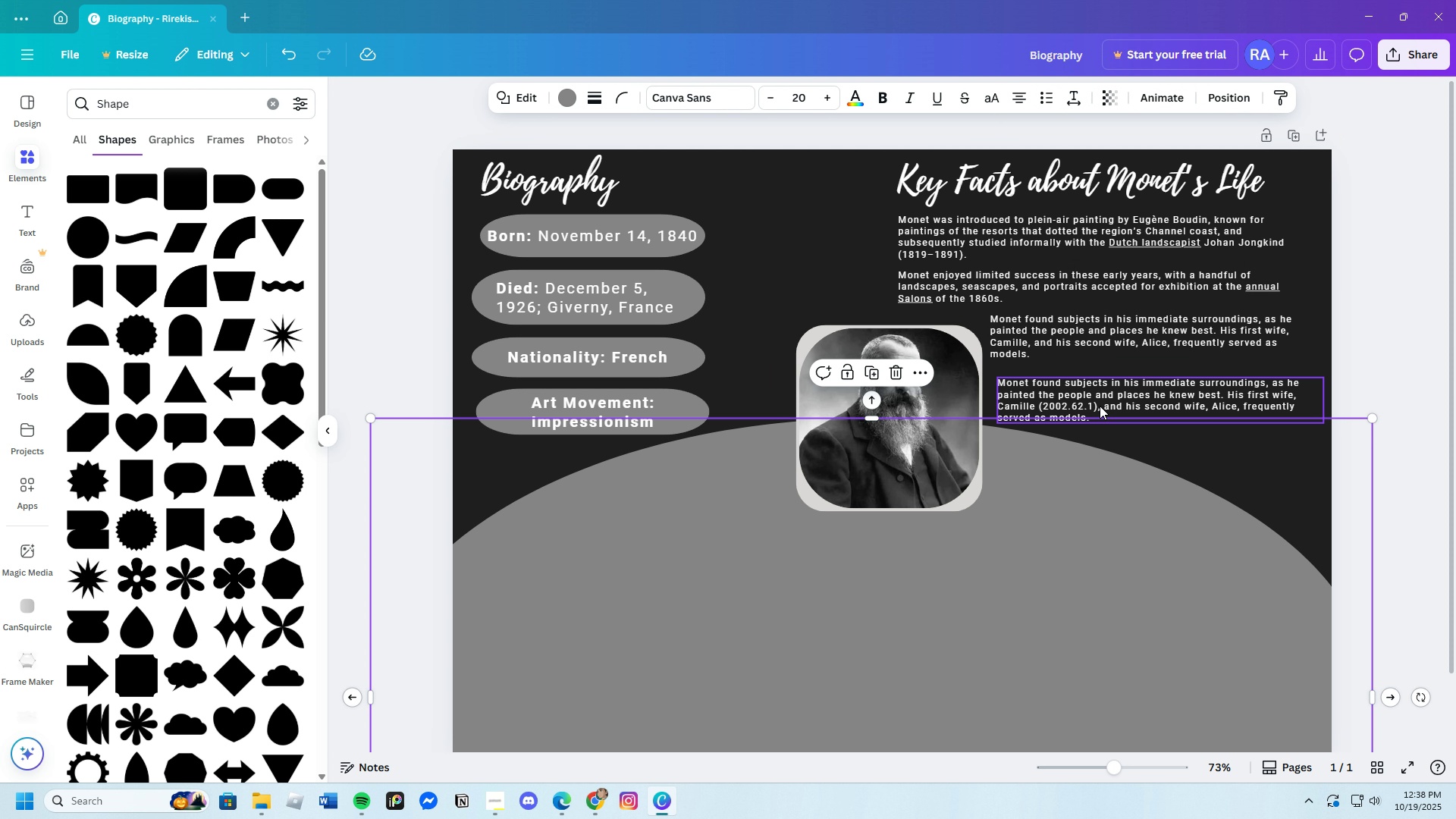 
left_click([1097, 408])
 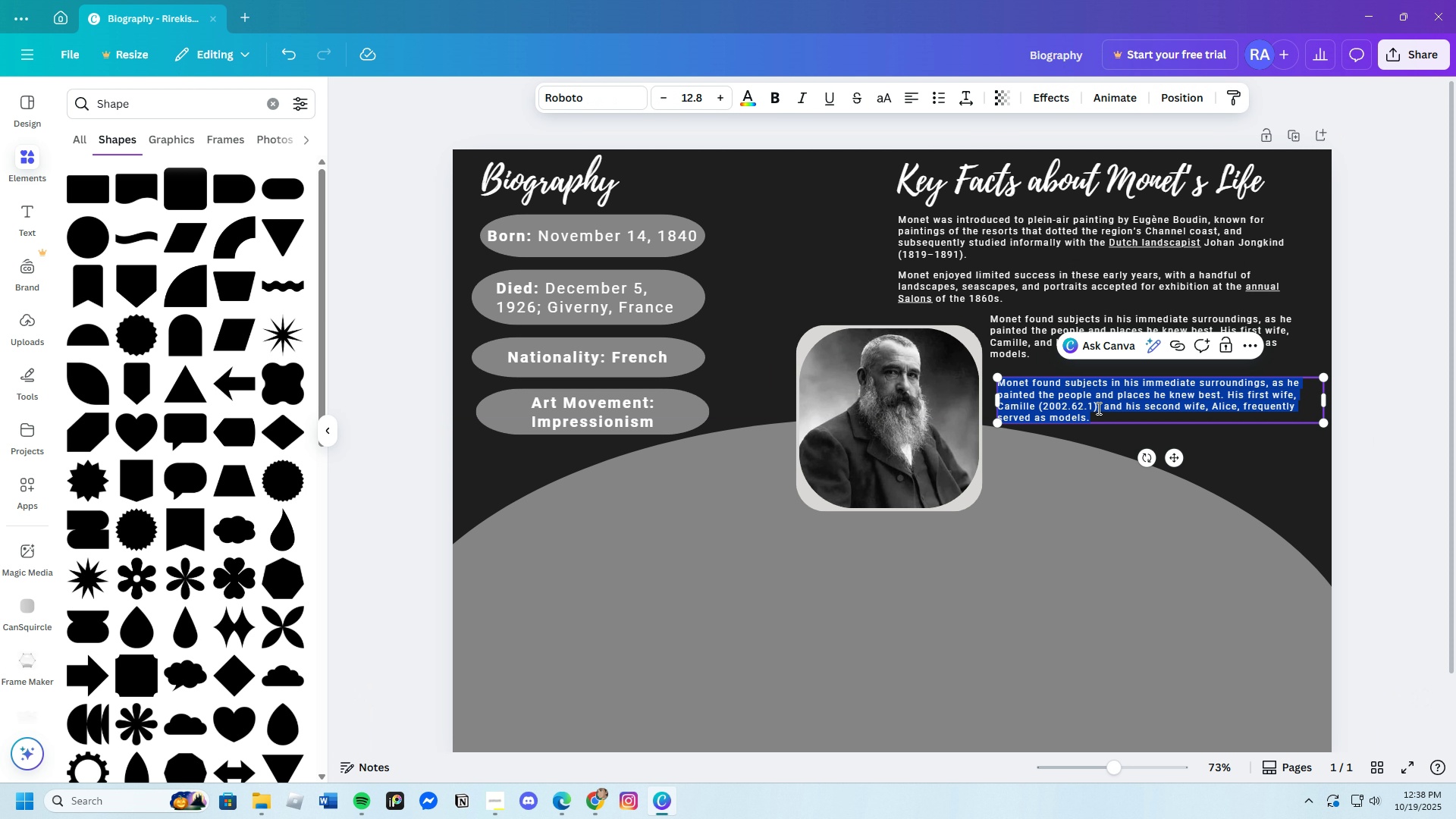 
left_click([1097, 408])
 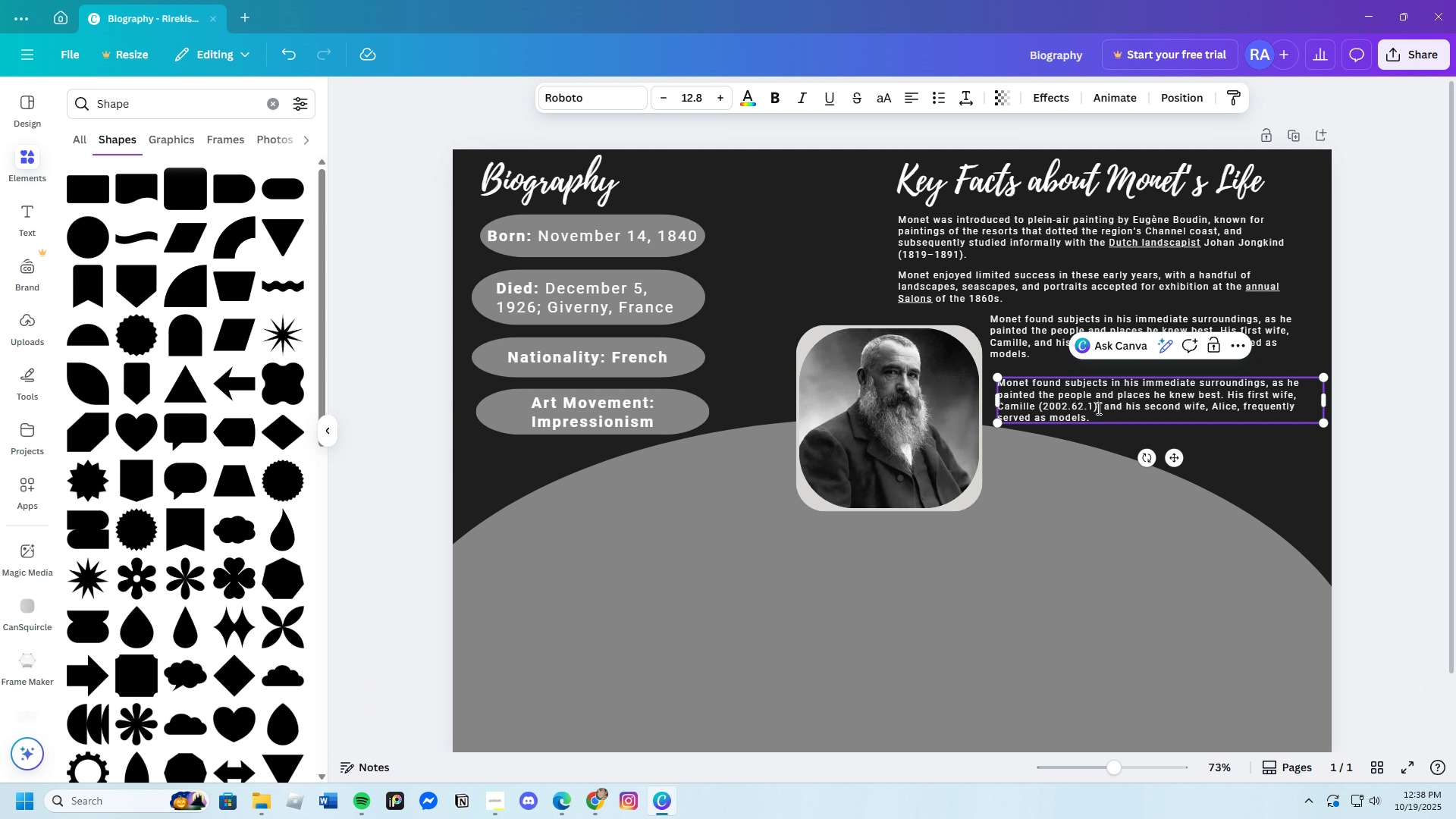 
left_click([1097, 408])
 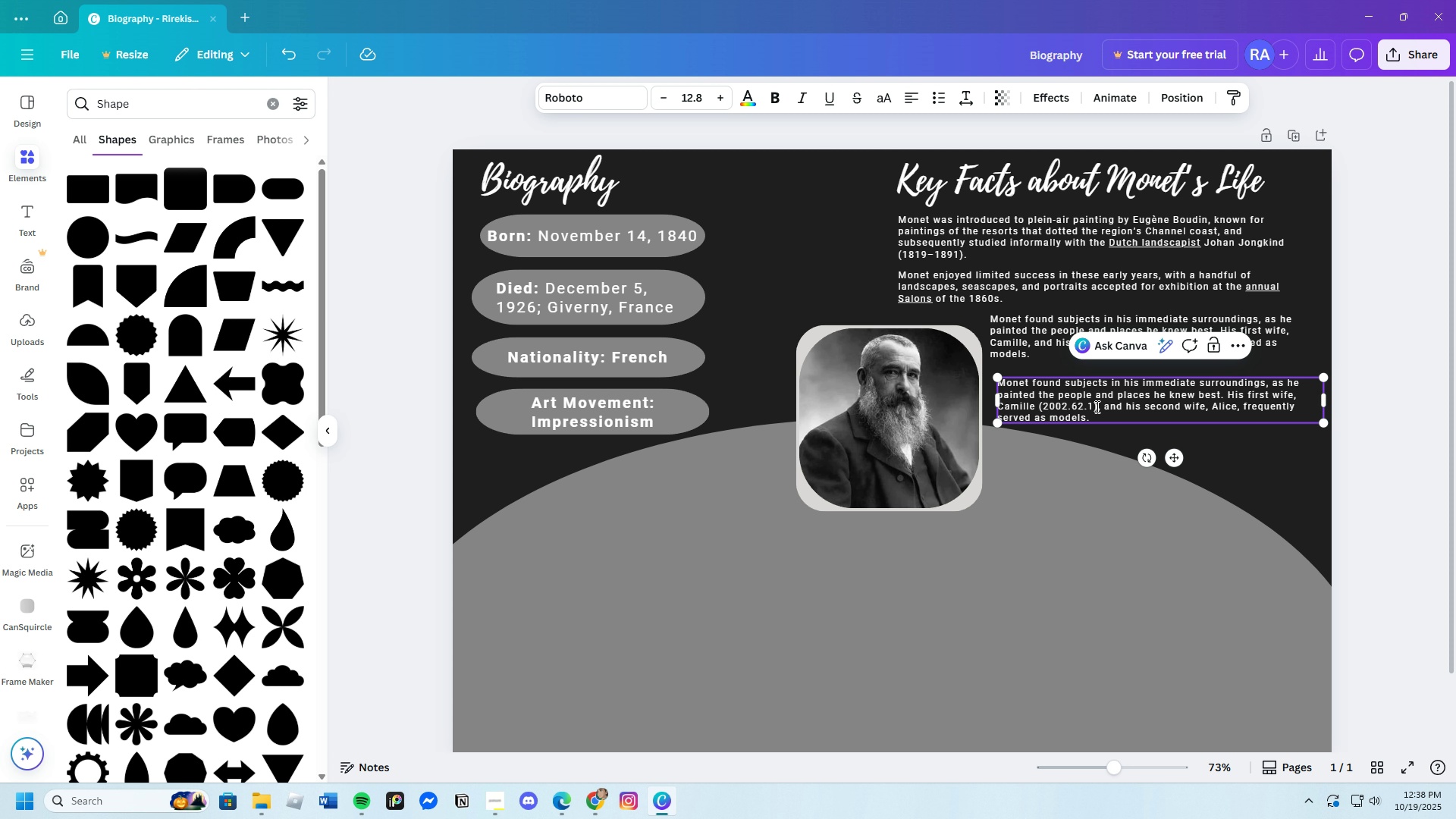 
left_click_drag(start_coordinate=[1096, 406], to_coordinate=[1037, 406])
 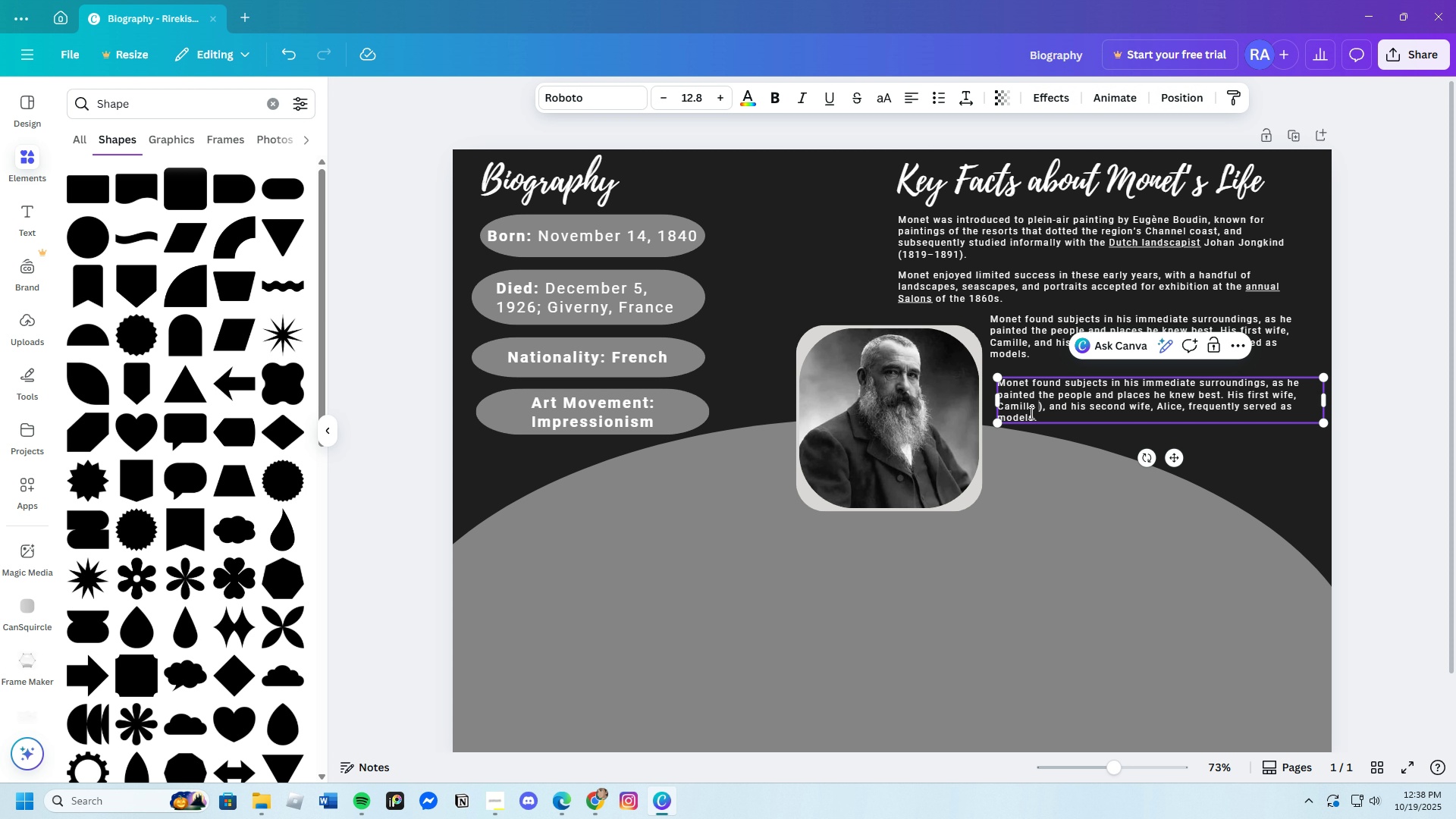 
key(Backspace)
 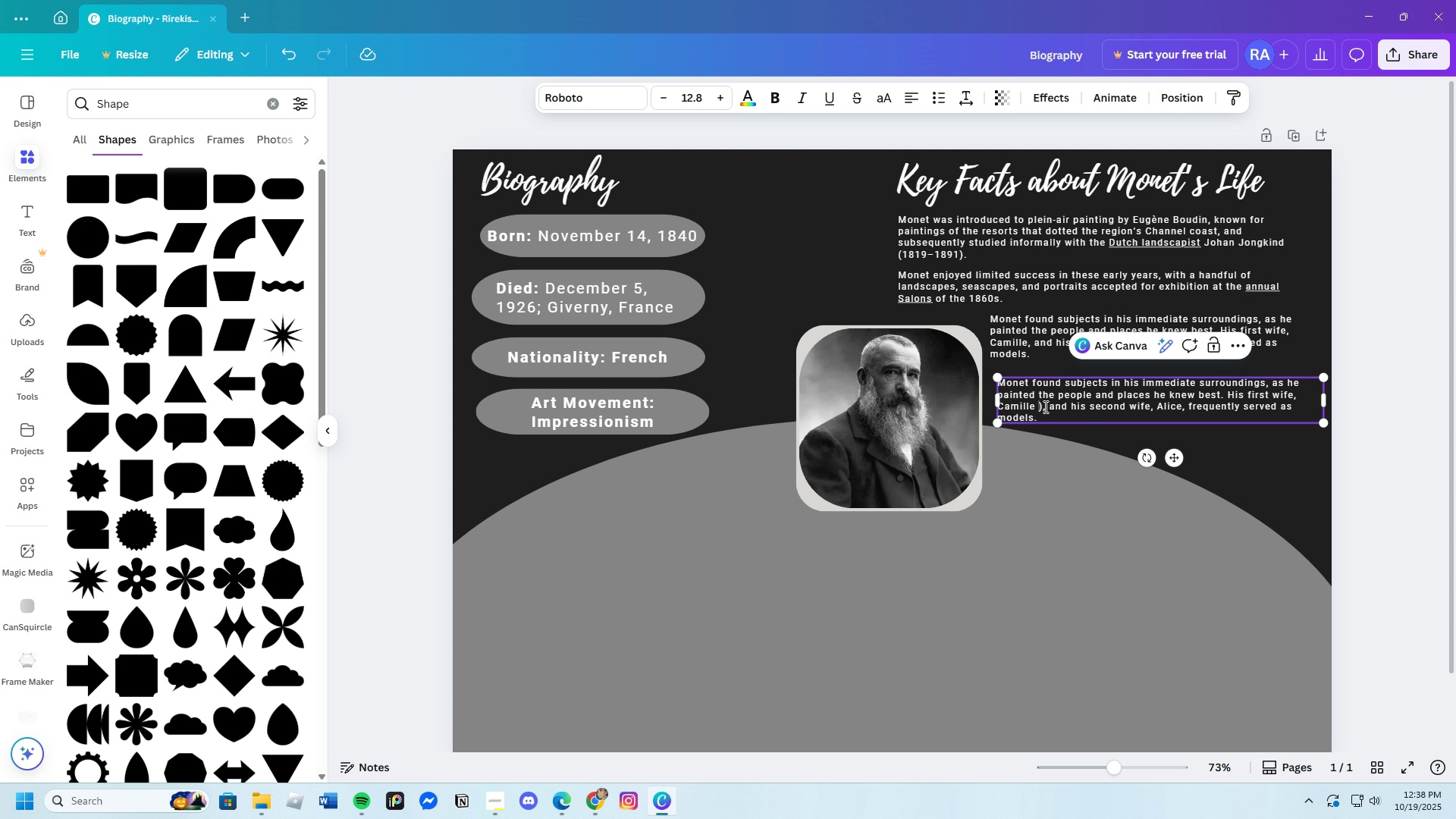 
left_click([1043, 404])
 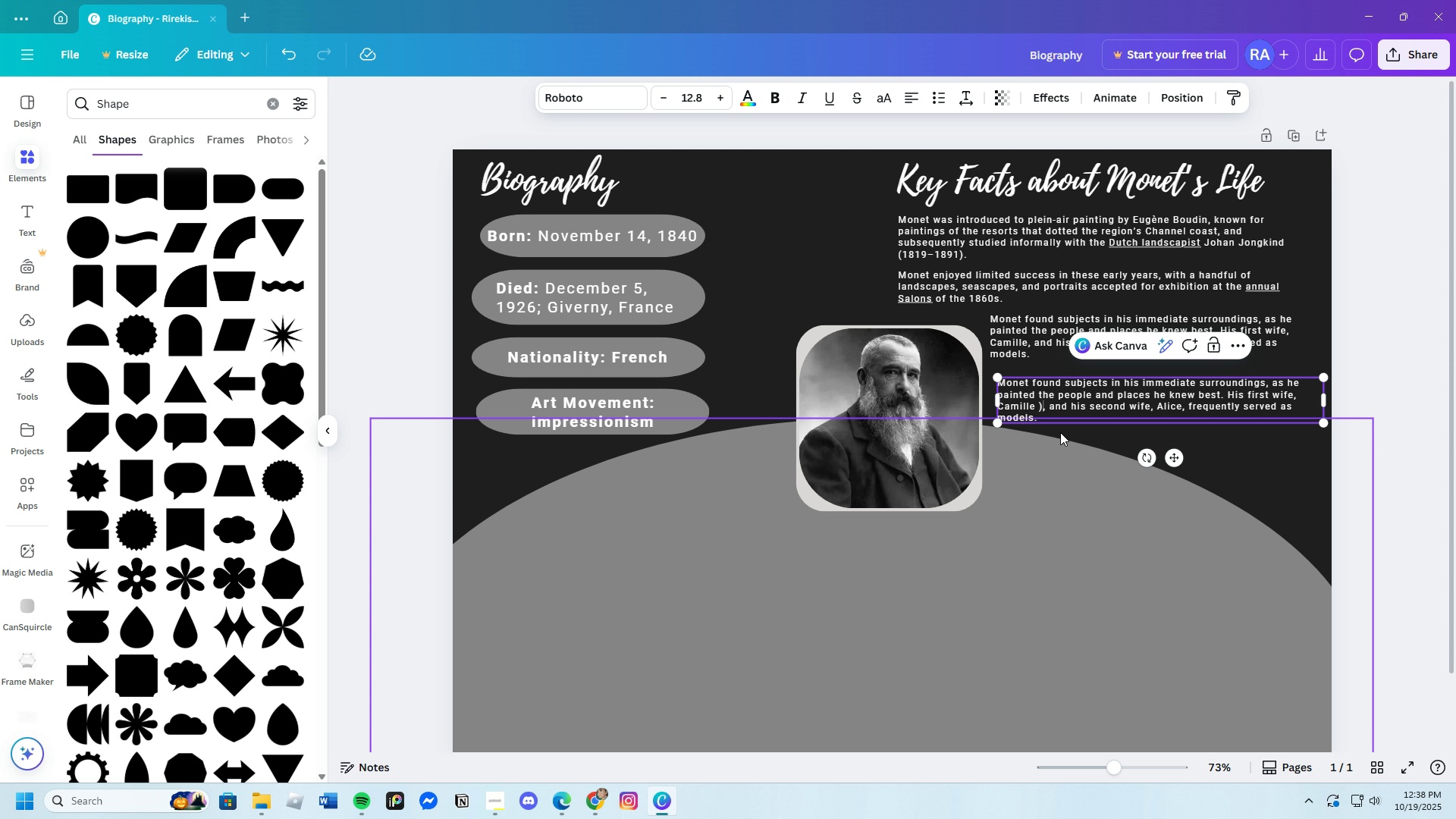 
key(Backspace)
 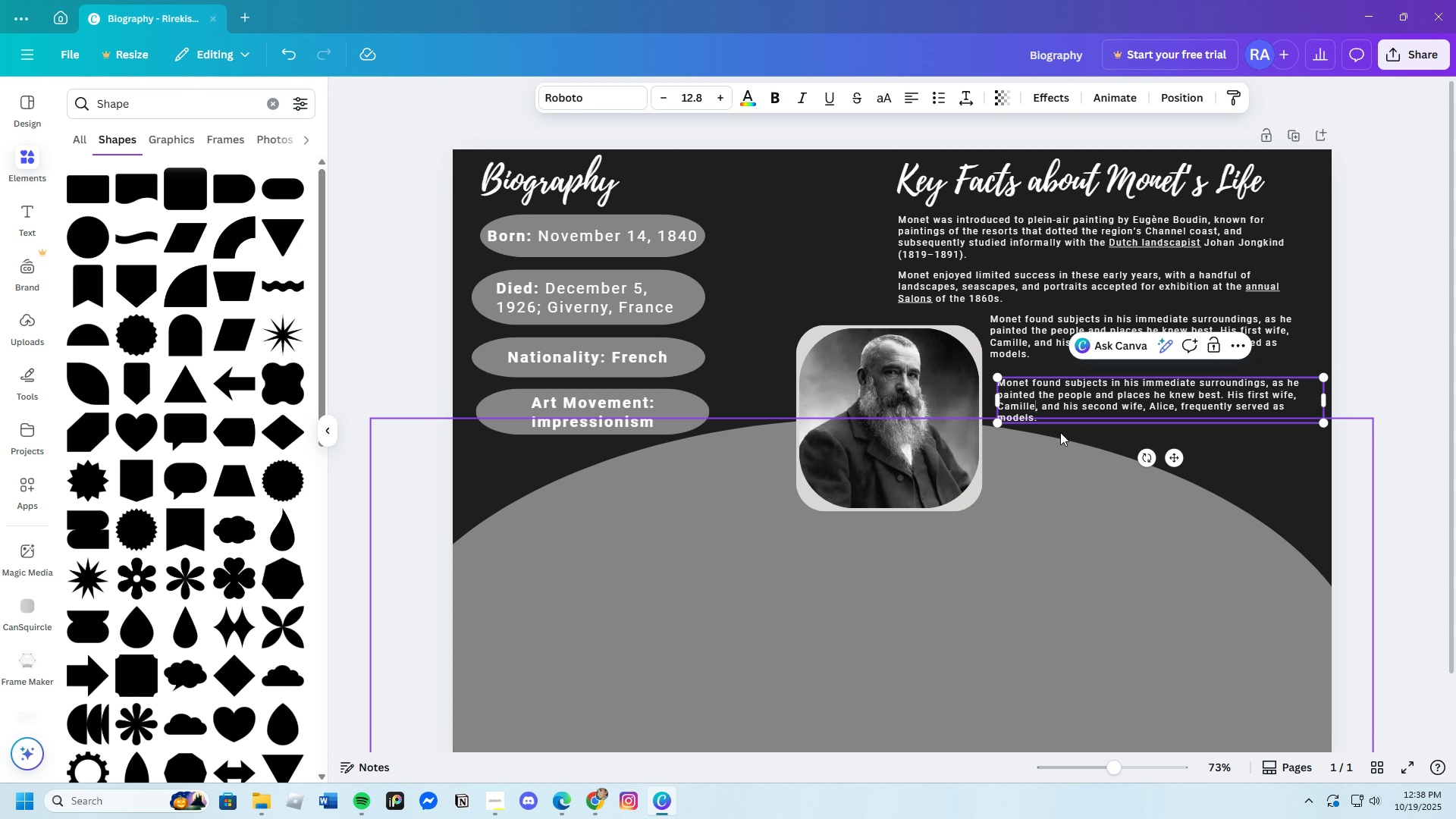 
key(Backspace)
 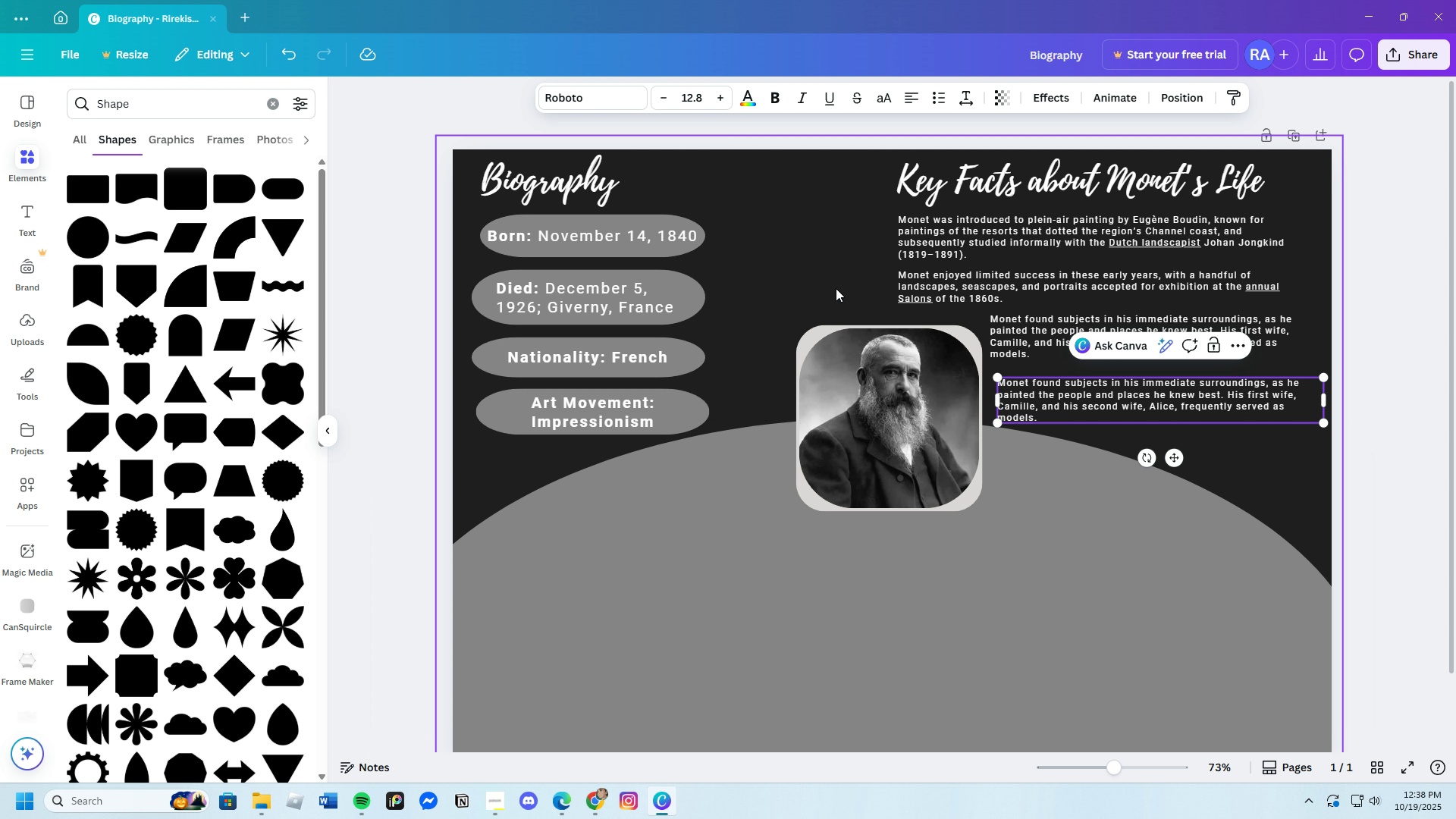 
left_click([833, 288])
 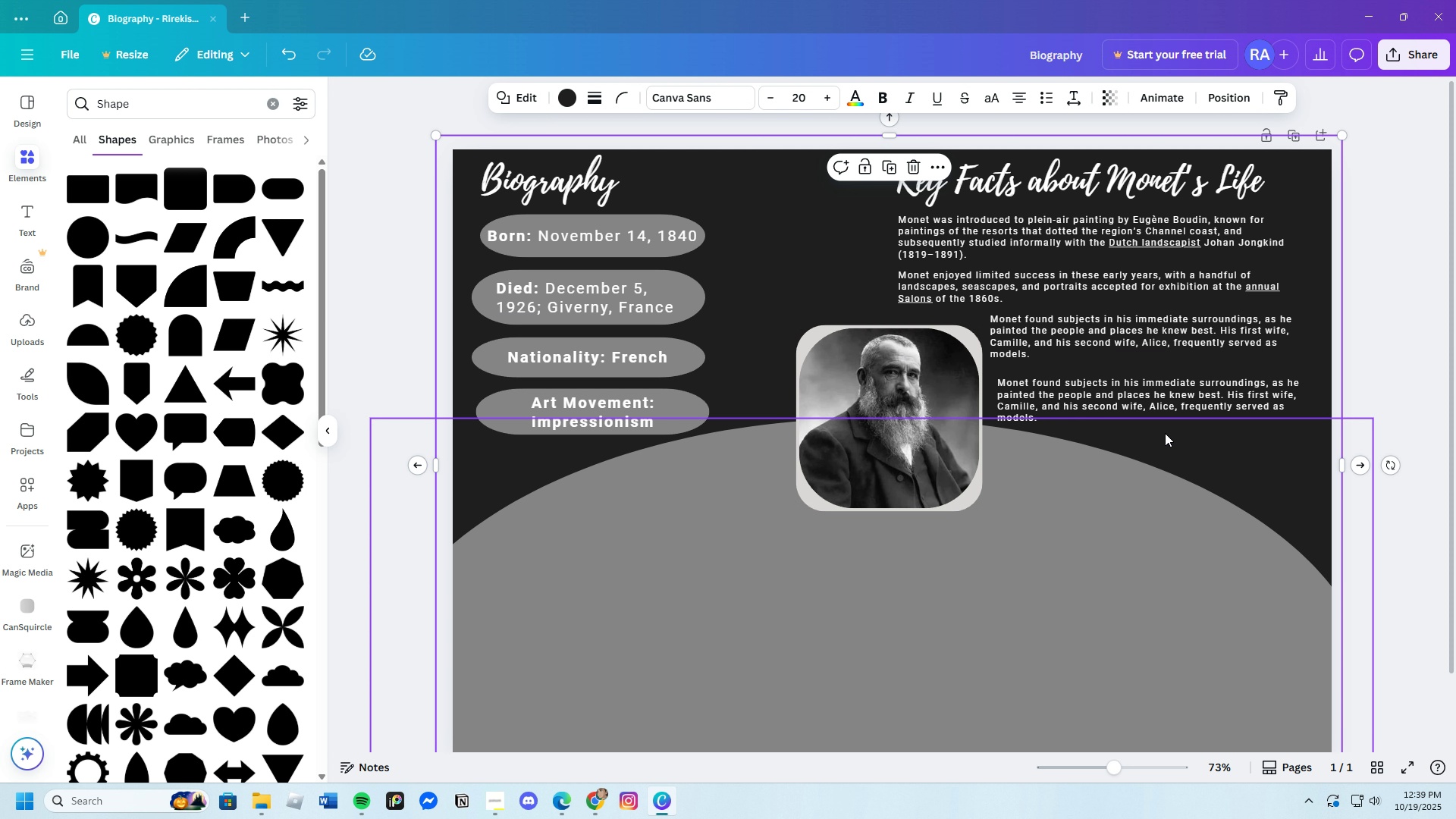 
wait(5.21)
 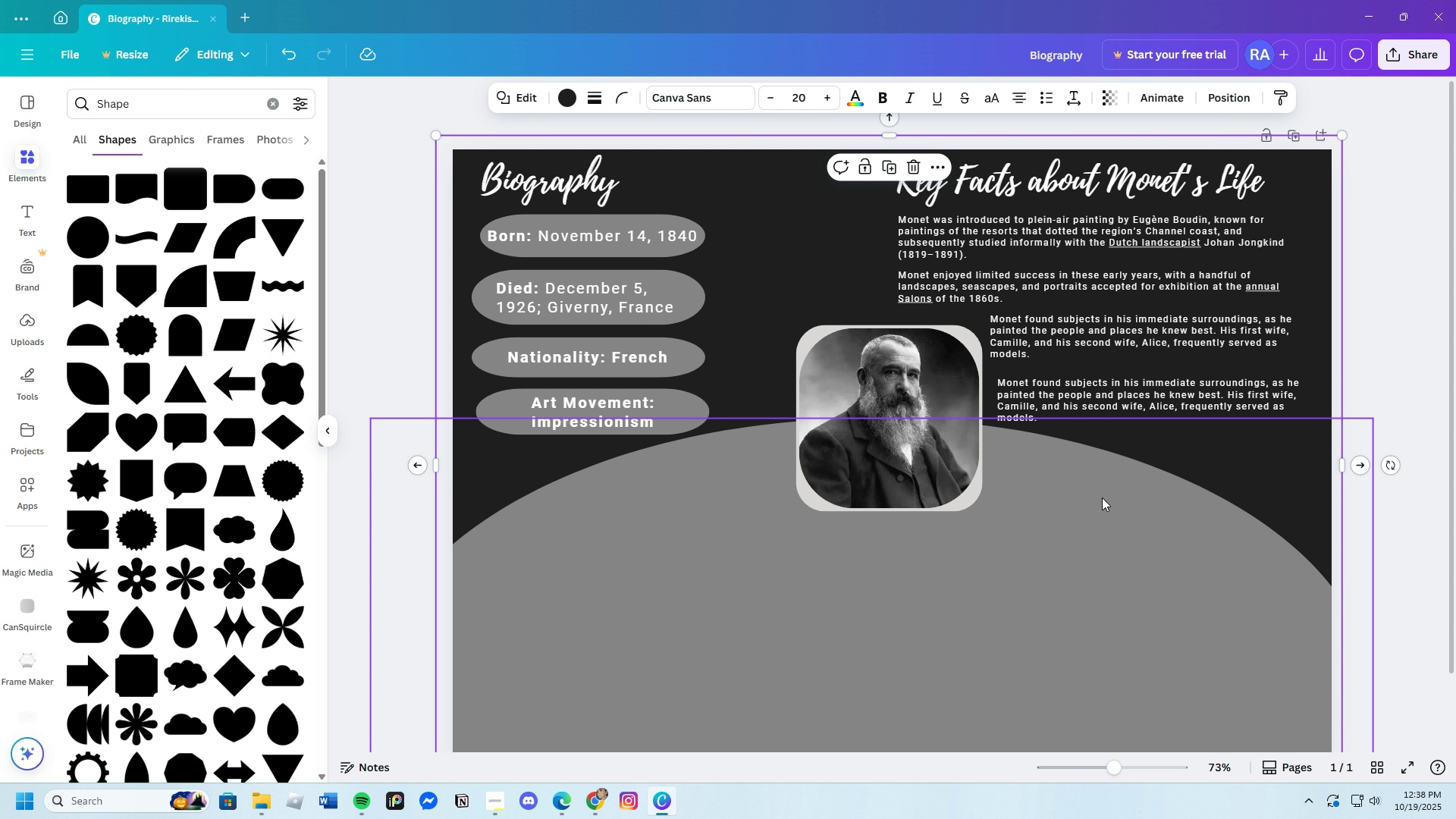 
left_click([586, 799])
 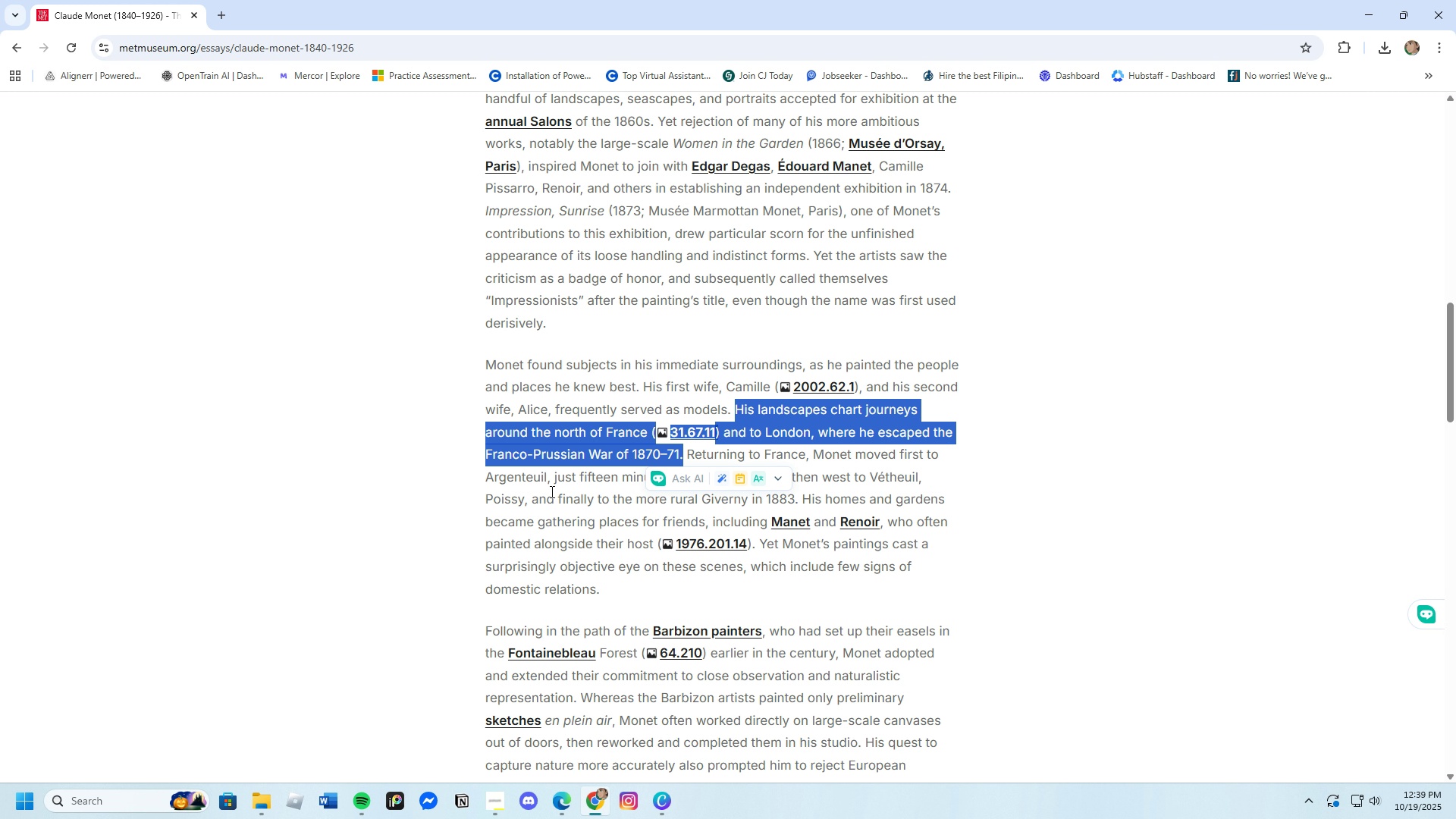 
scroll: coordinate [551, 491], scroll_direction: down, amount: 1.0
 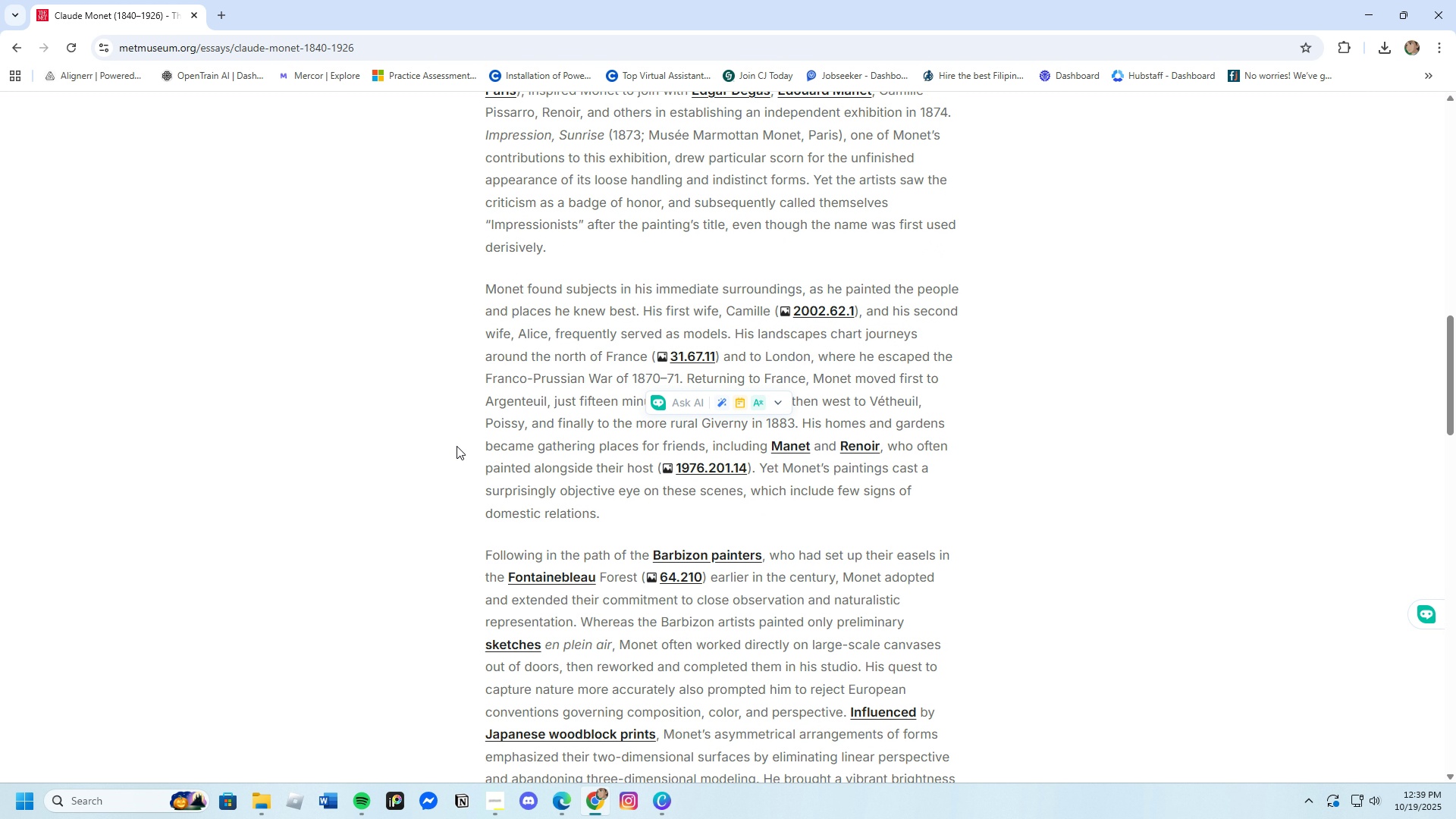 
left_click_drag(start_coordinate=[462, 446], to_coordinate=[457, 446])
 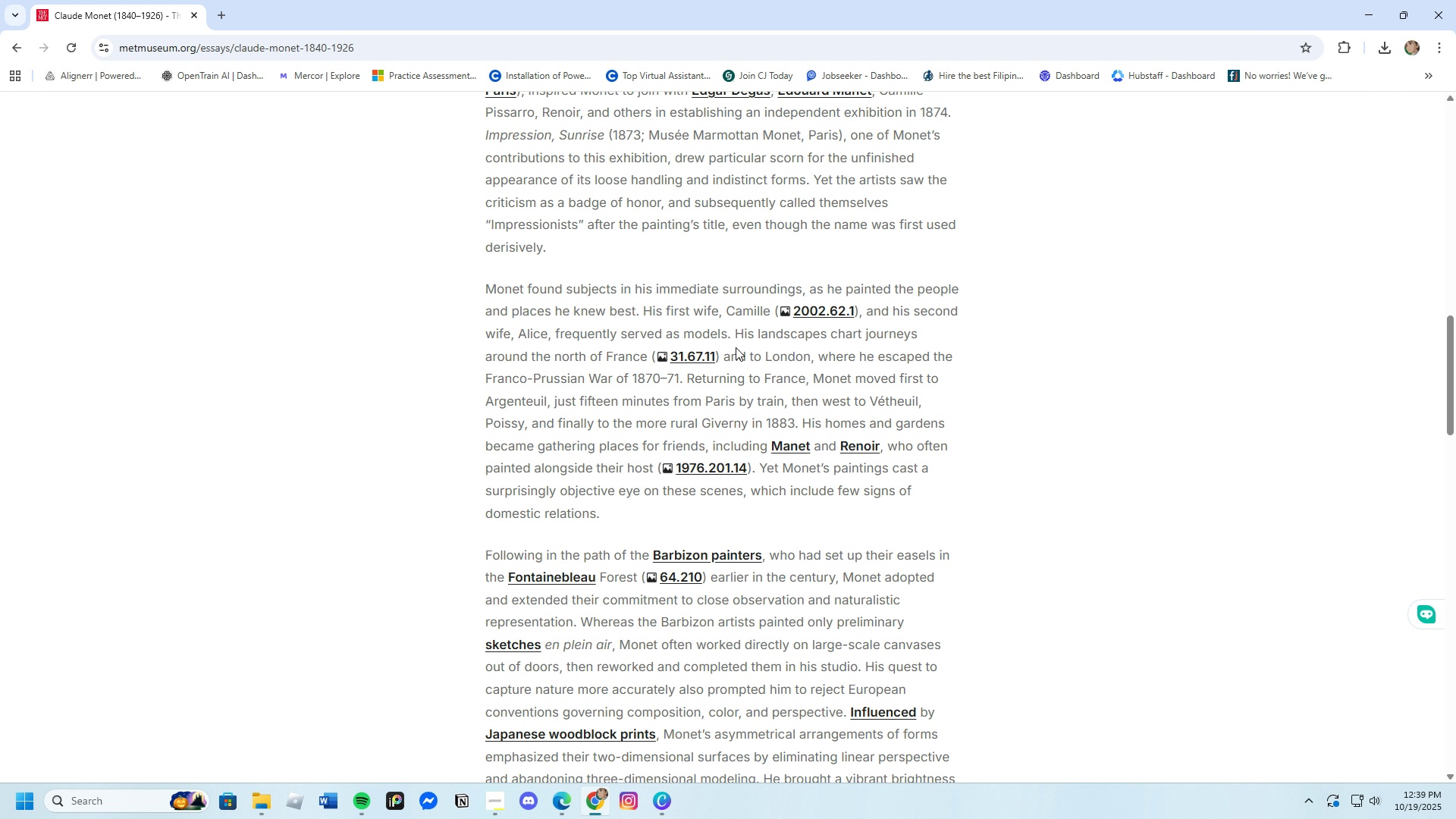 
left_click_drag(start_coordinate=[735, 334], to_coordinate=[683, 381])
 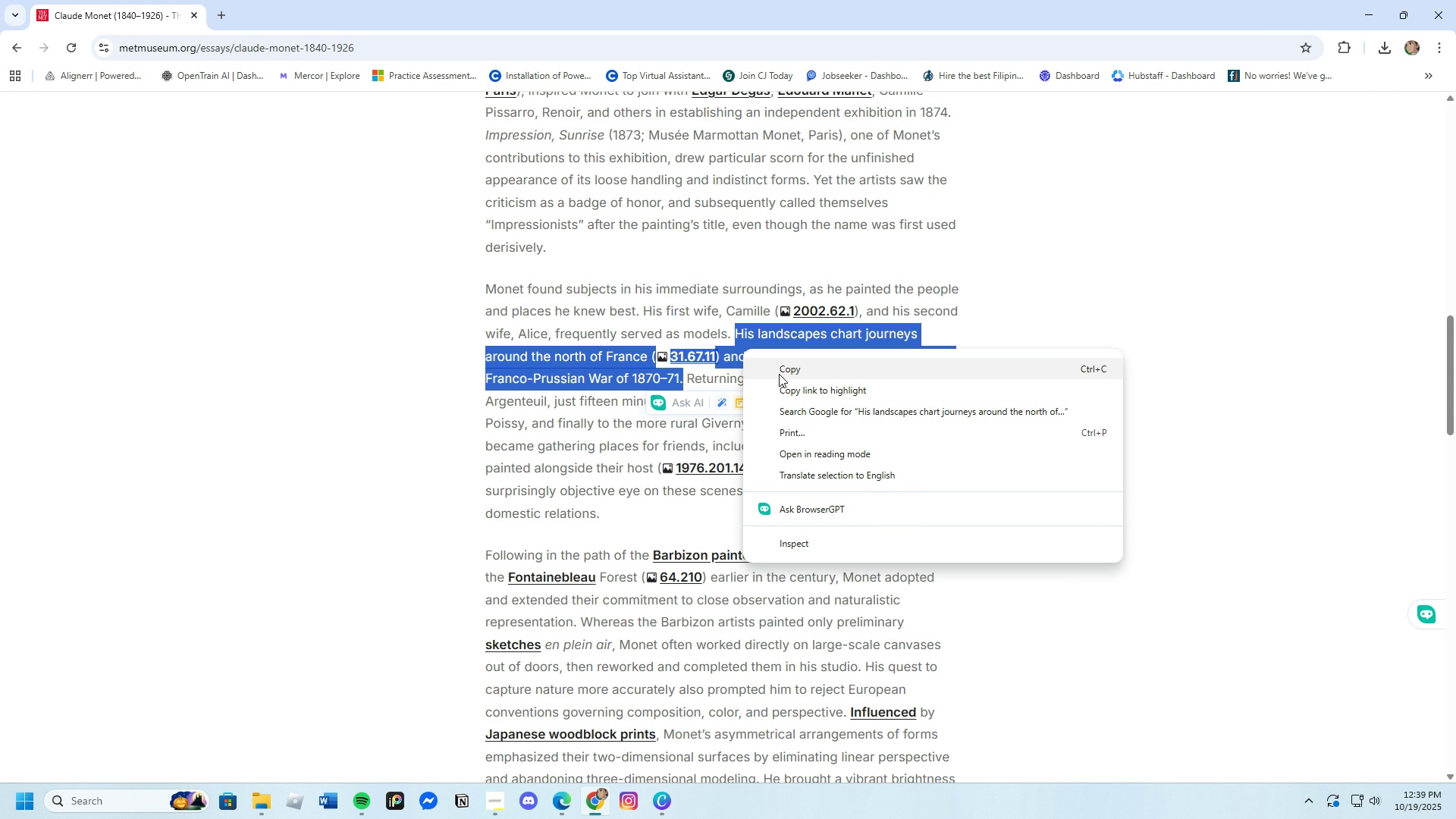 
left_click([779, 374])
 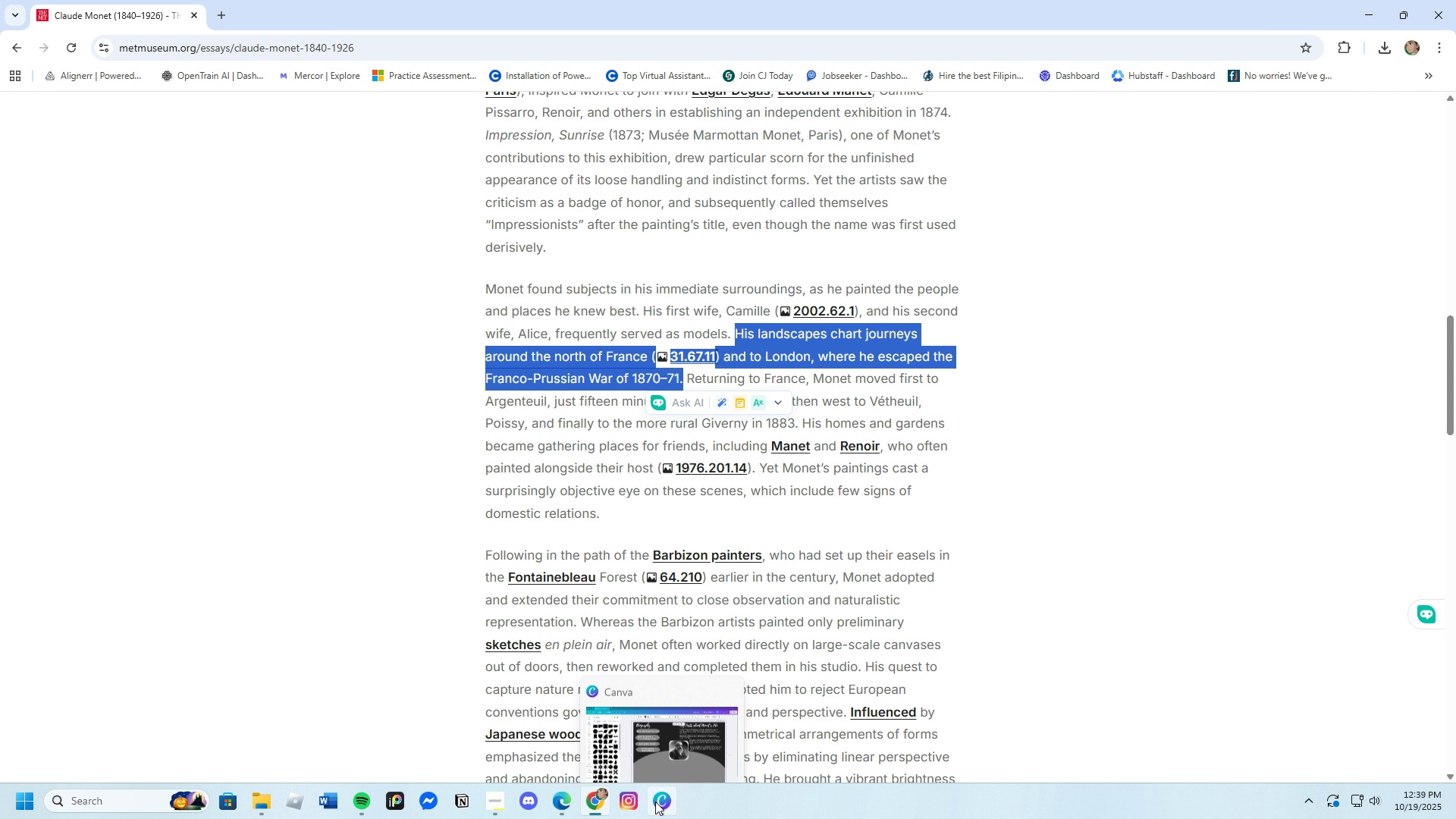 
left_click([659, 800])
 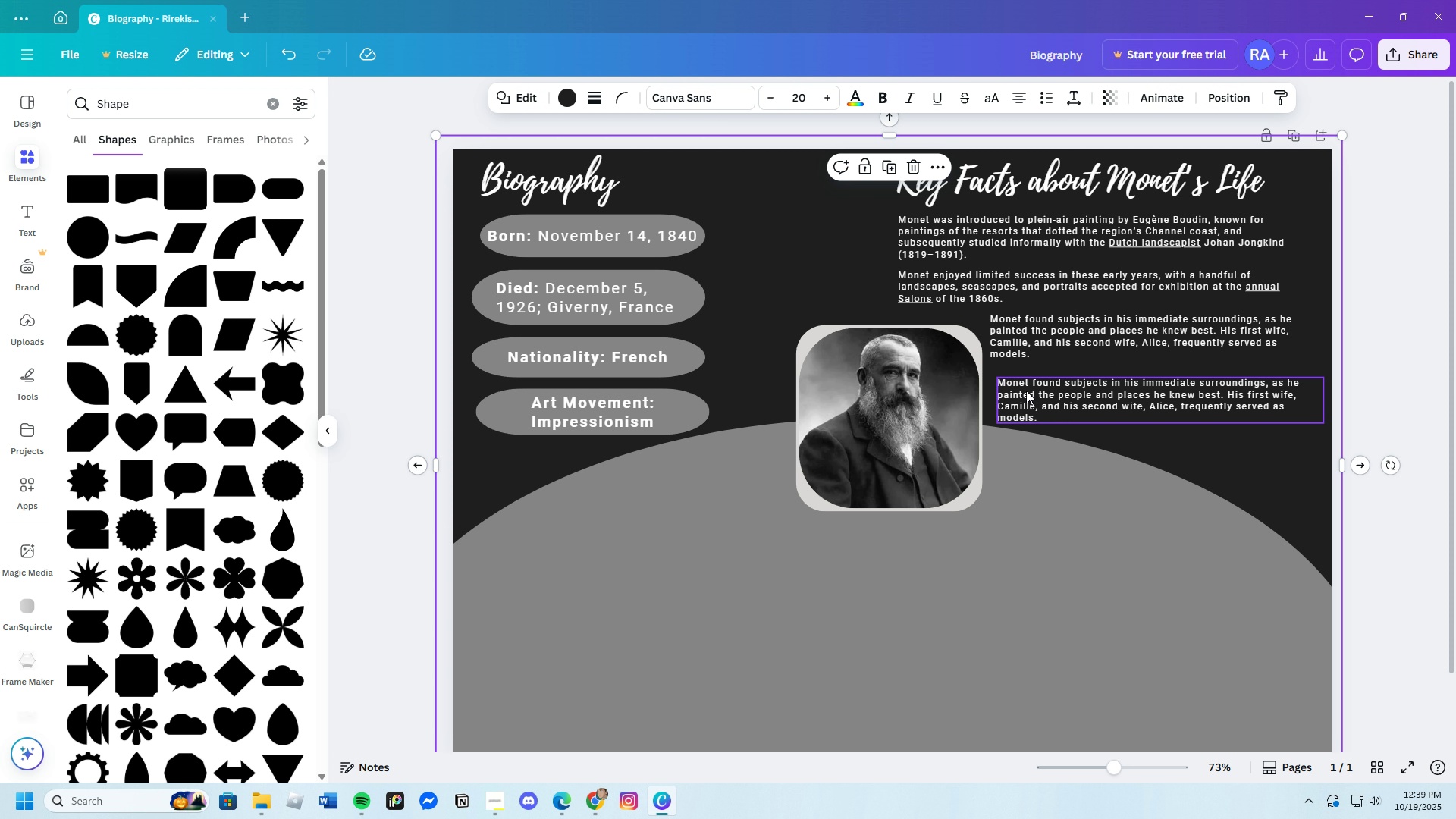 
left_click([1026, 391])
 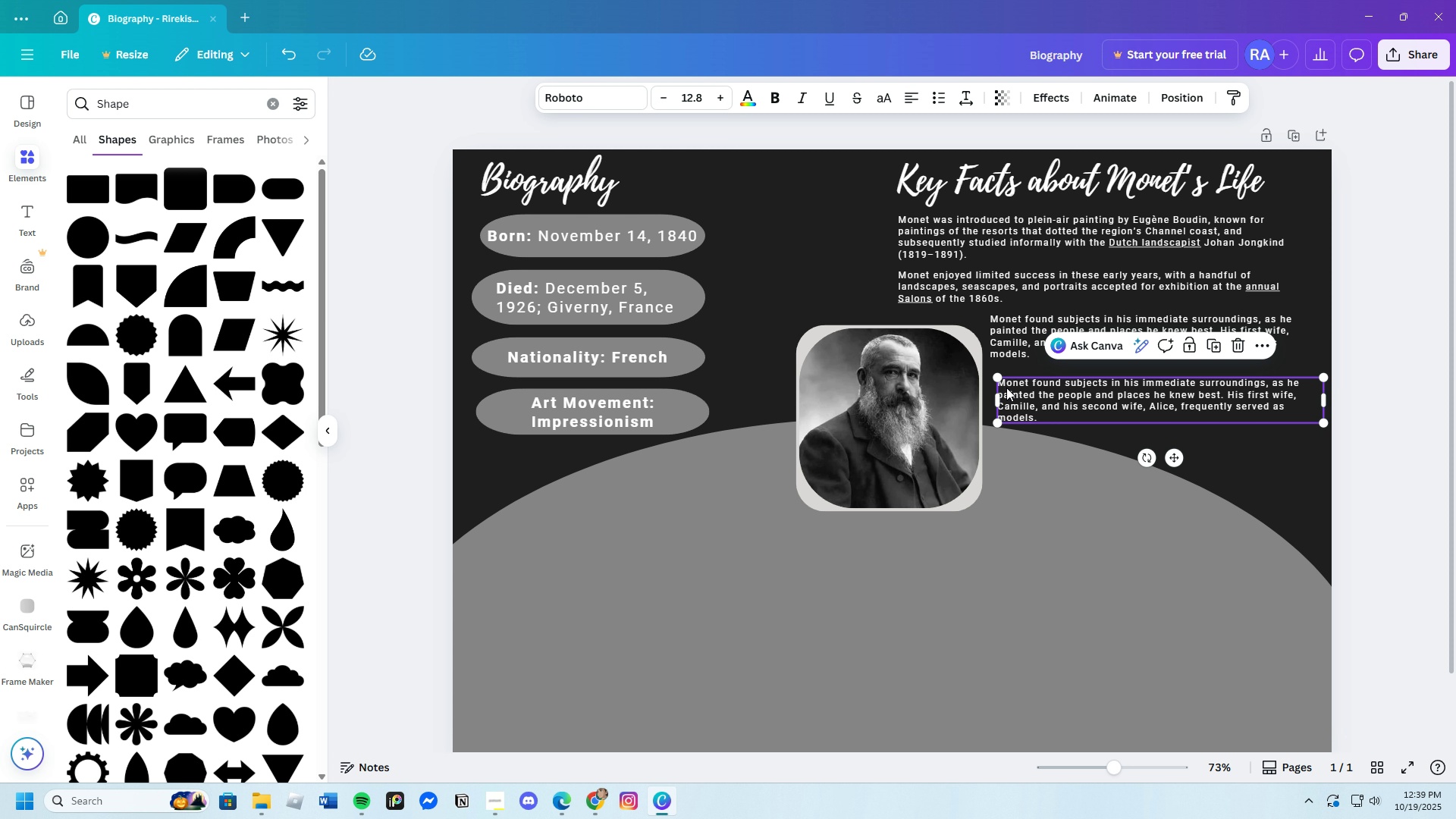 
left_click([1006, 388])
 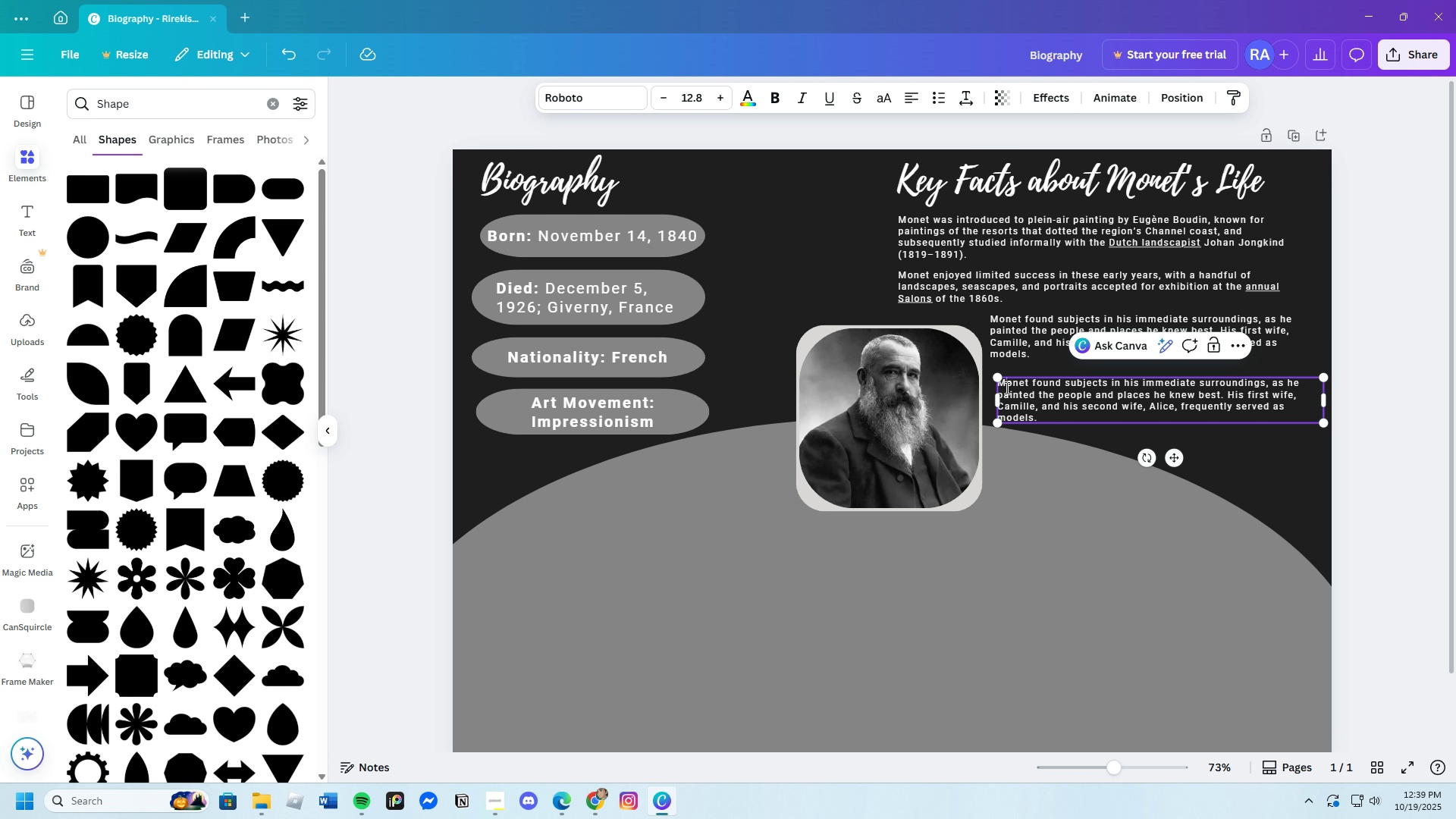 
left_click_drag(start_coordinate=[1006, 388], to_coordinate=[1053, 416])
 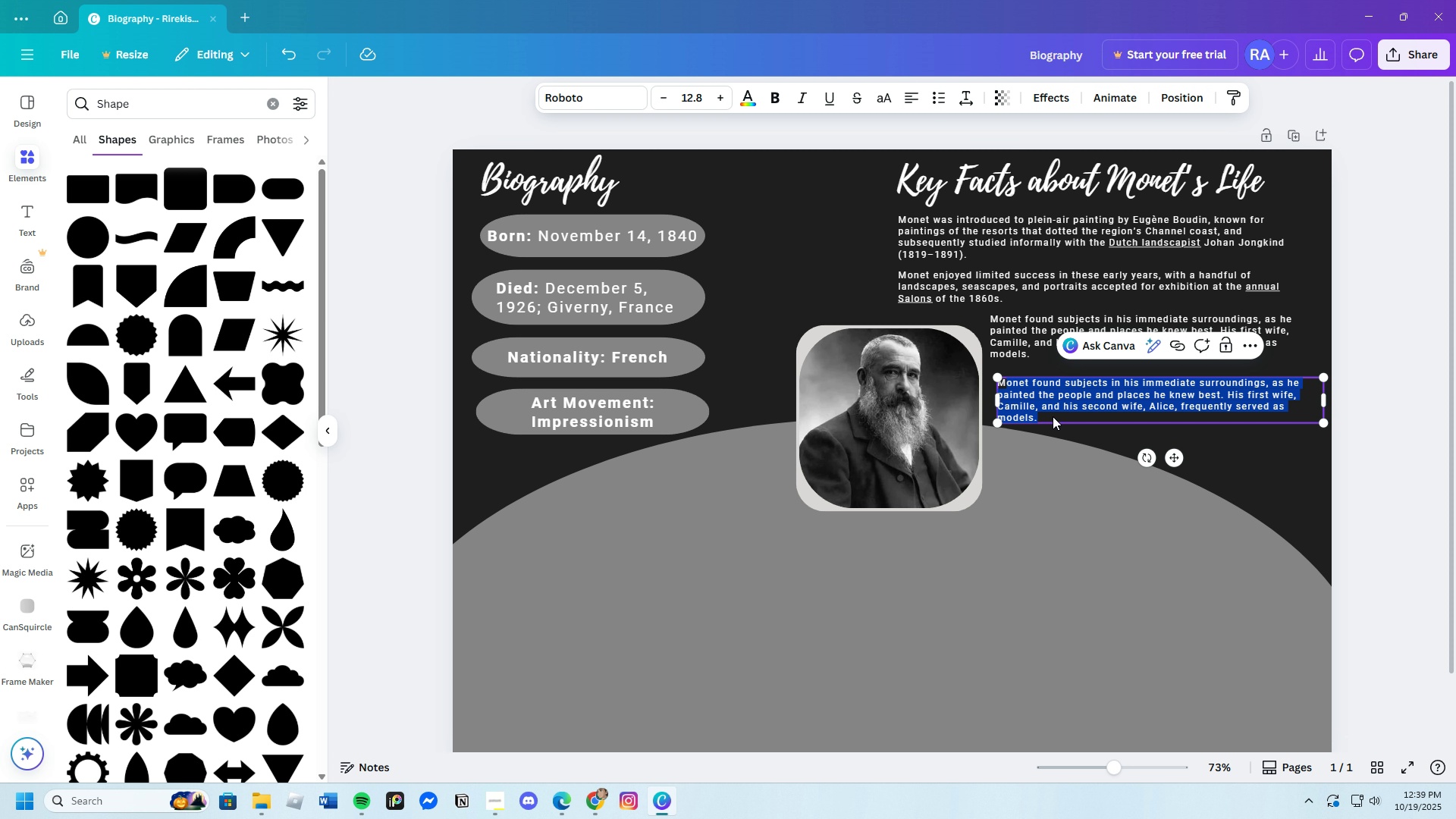 
key(Backspace)
 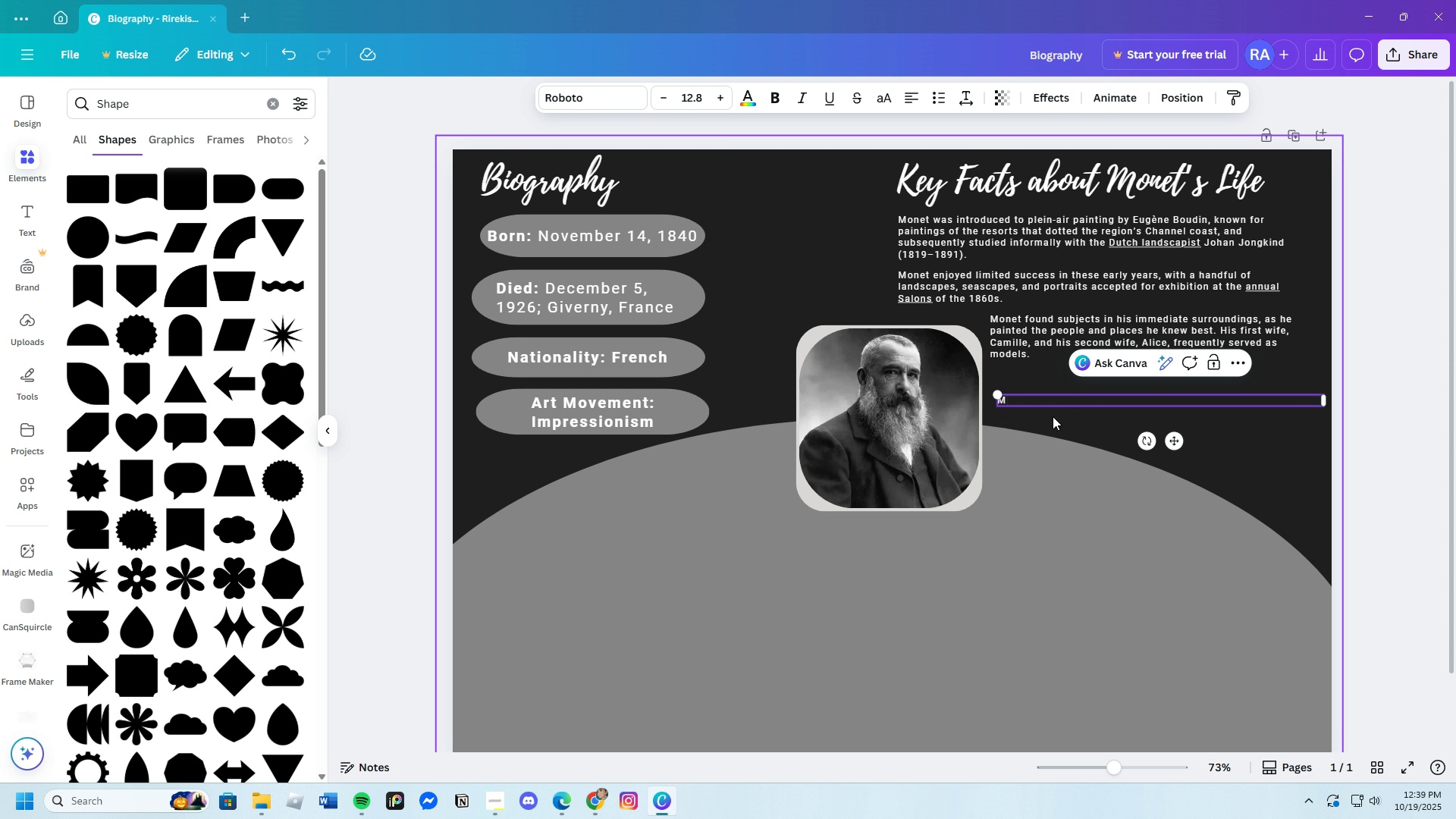 
key(Control+V)
 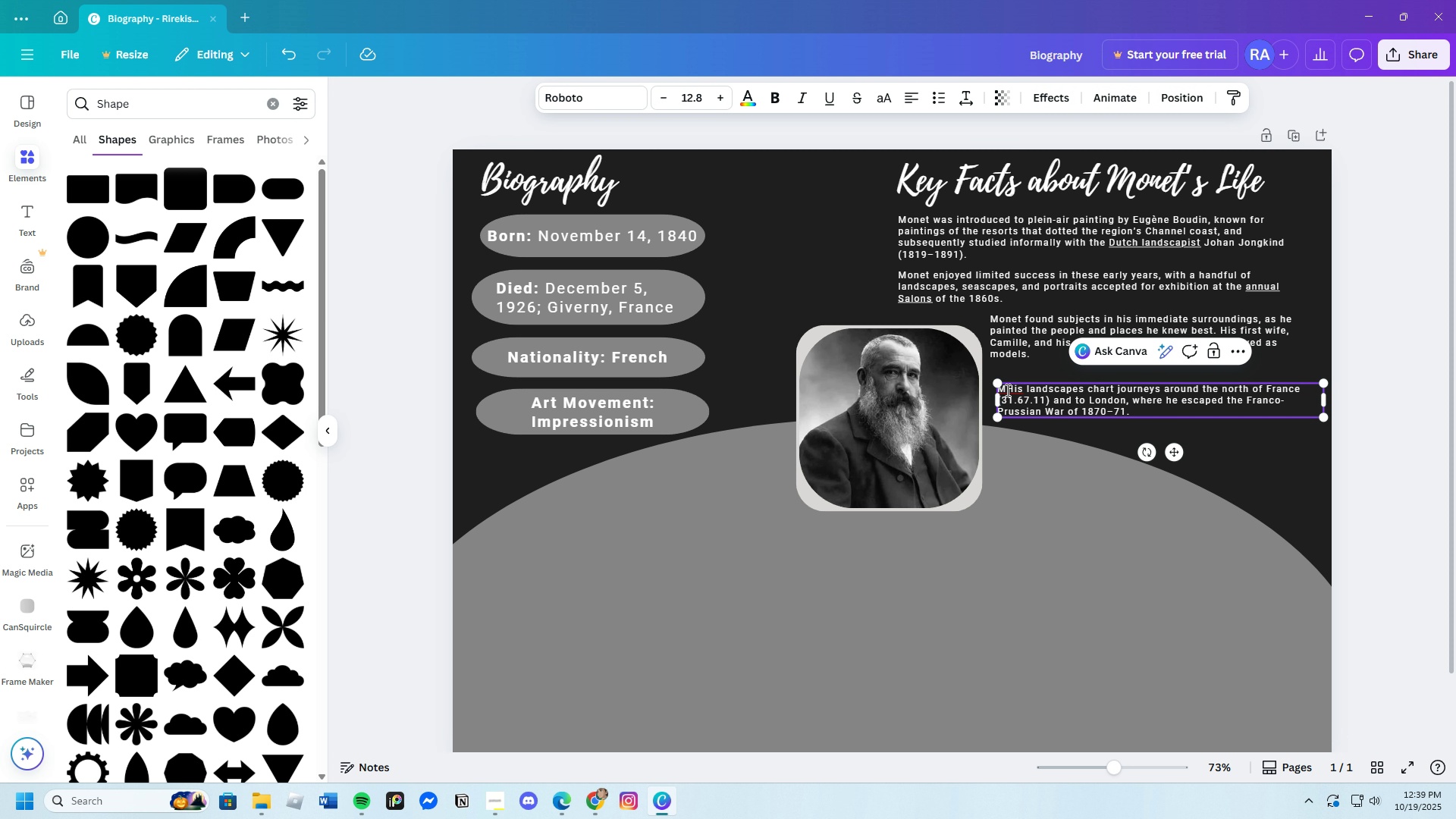 
left_click([1008, 389])
 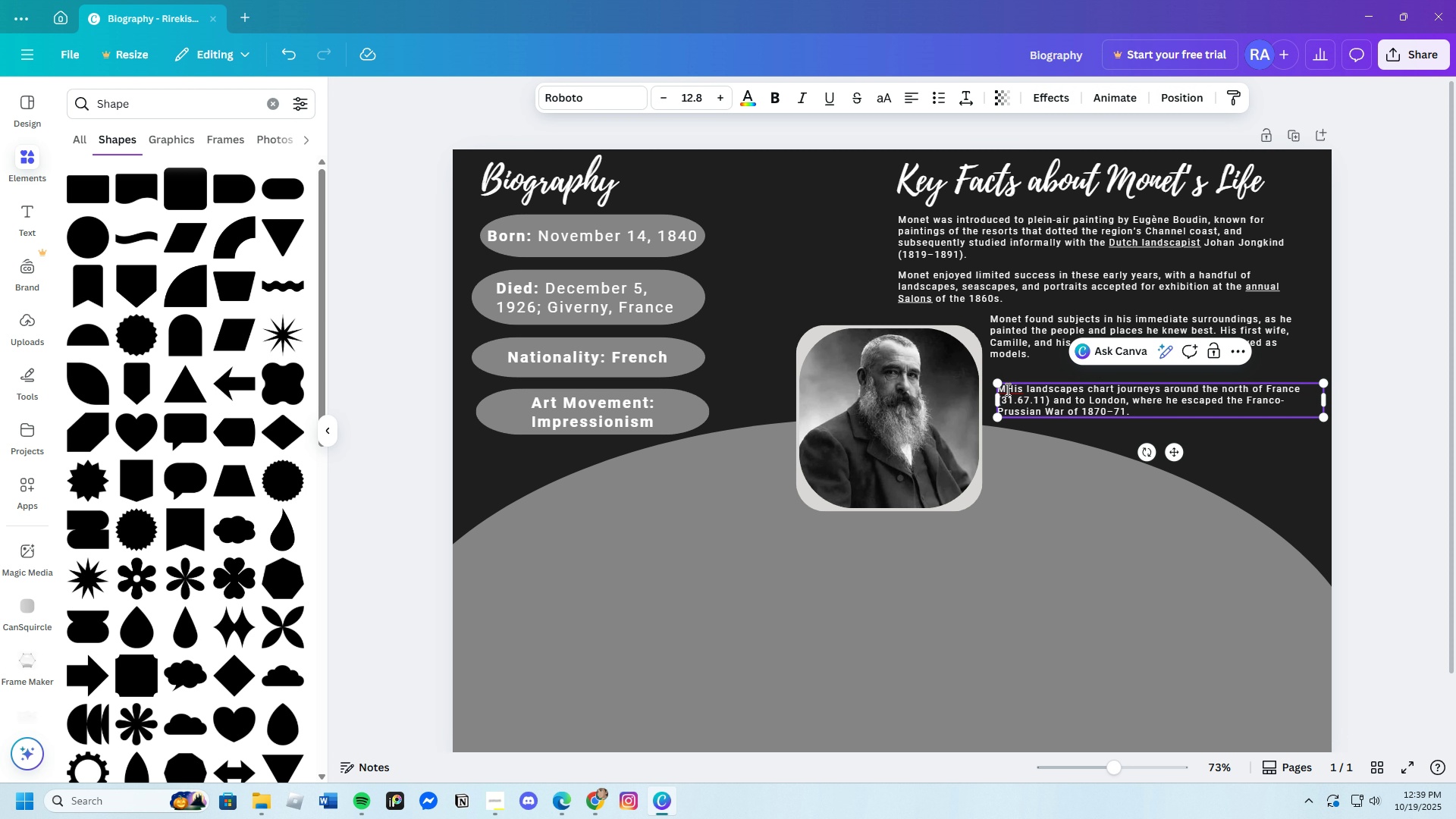 
key(Backspace)
 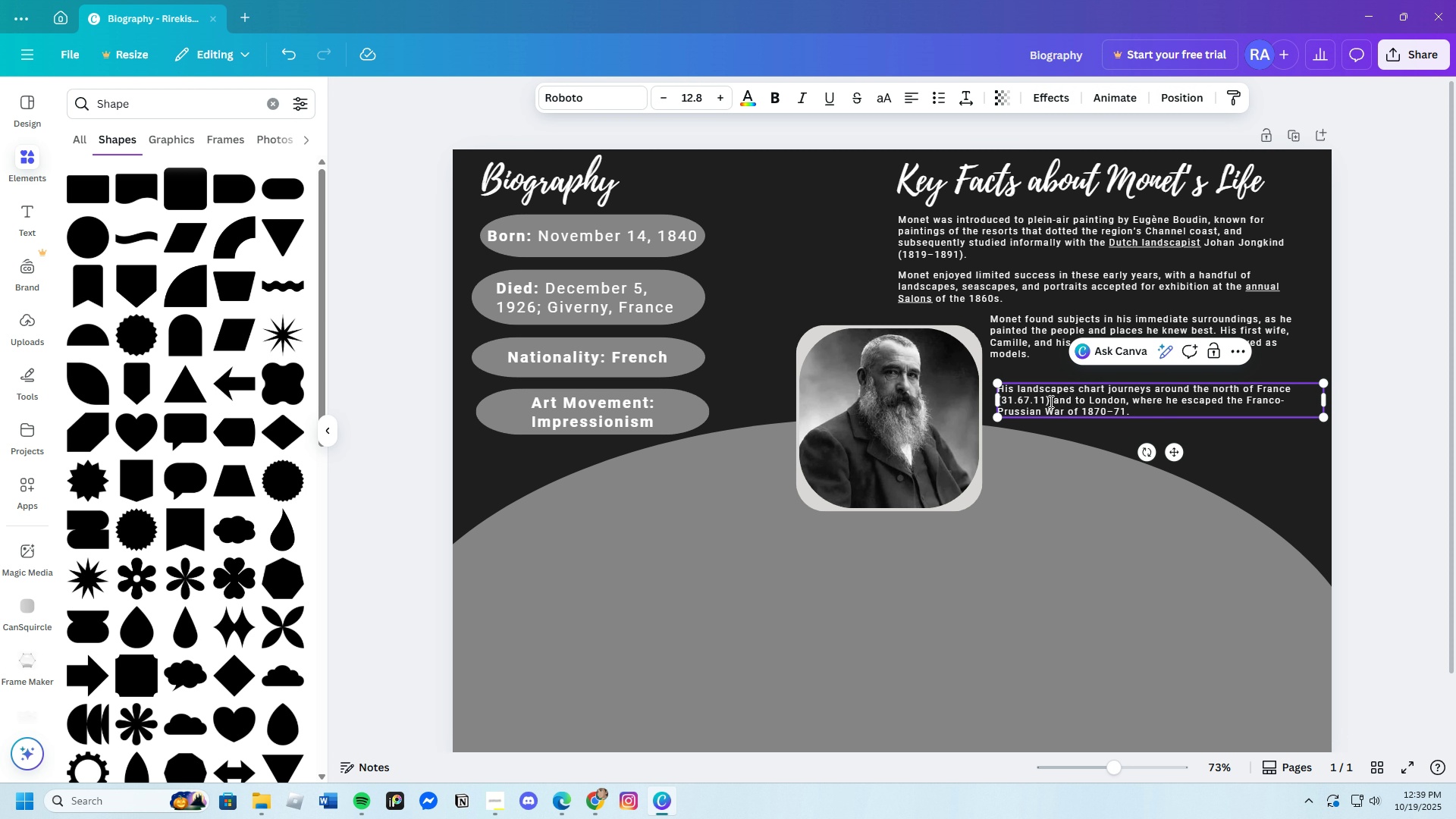 
left_click_drag(start_coordinate=[1050, 401], to_coordinate=[998, 403])
 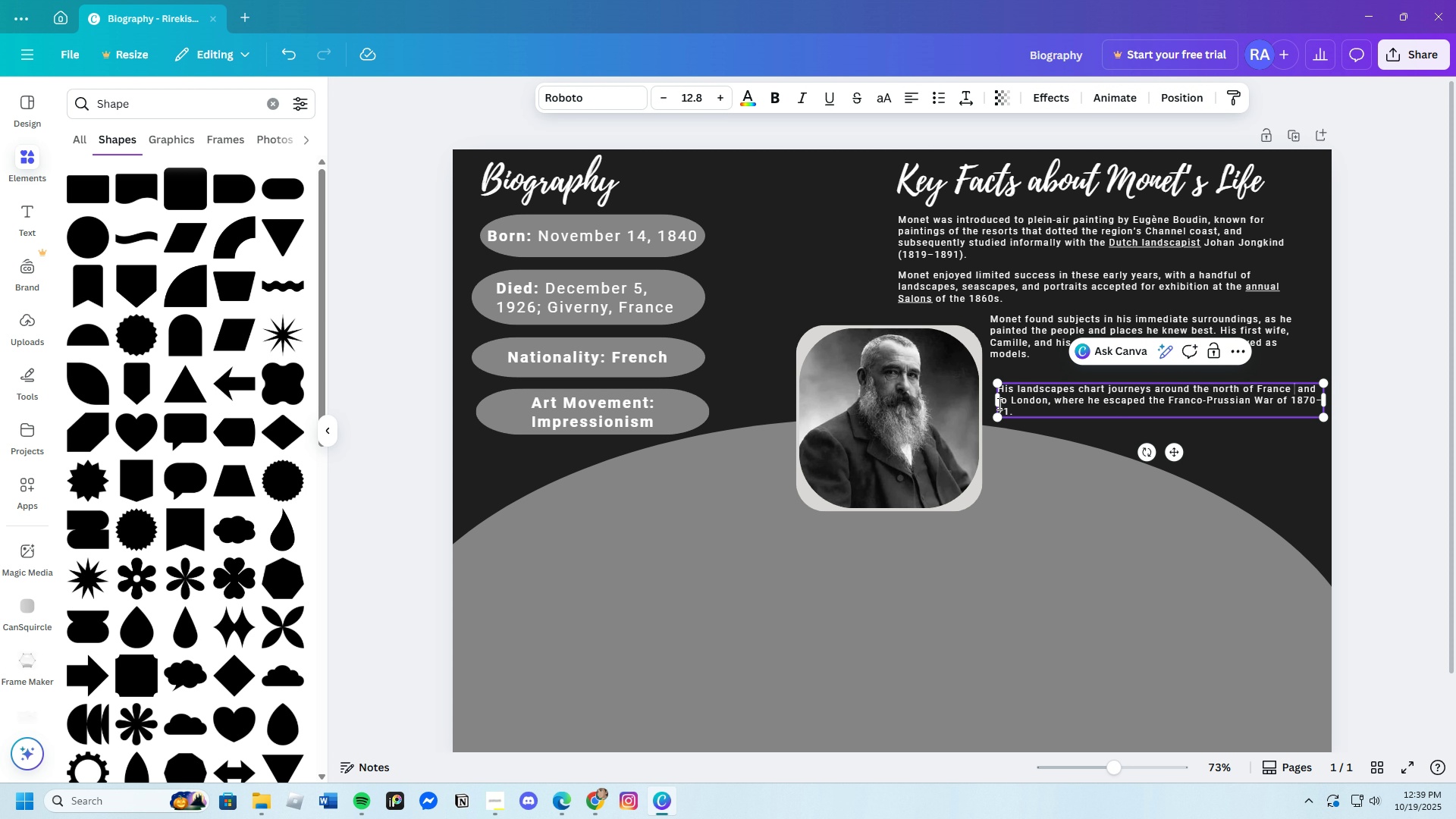 
key(Backspace)
 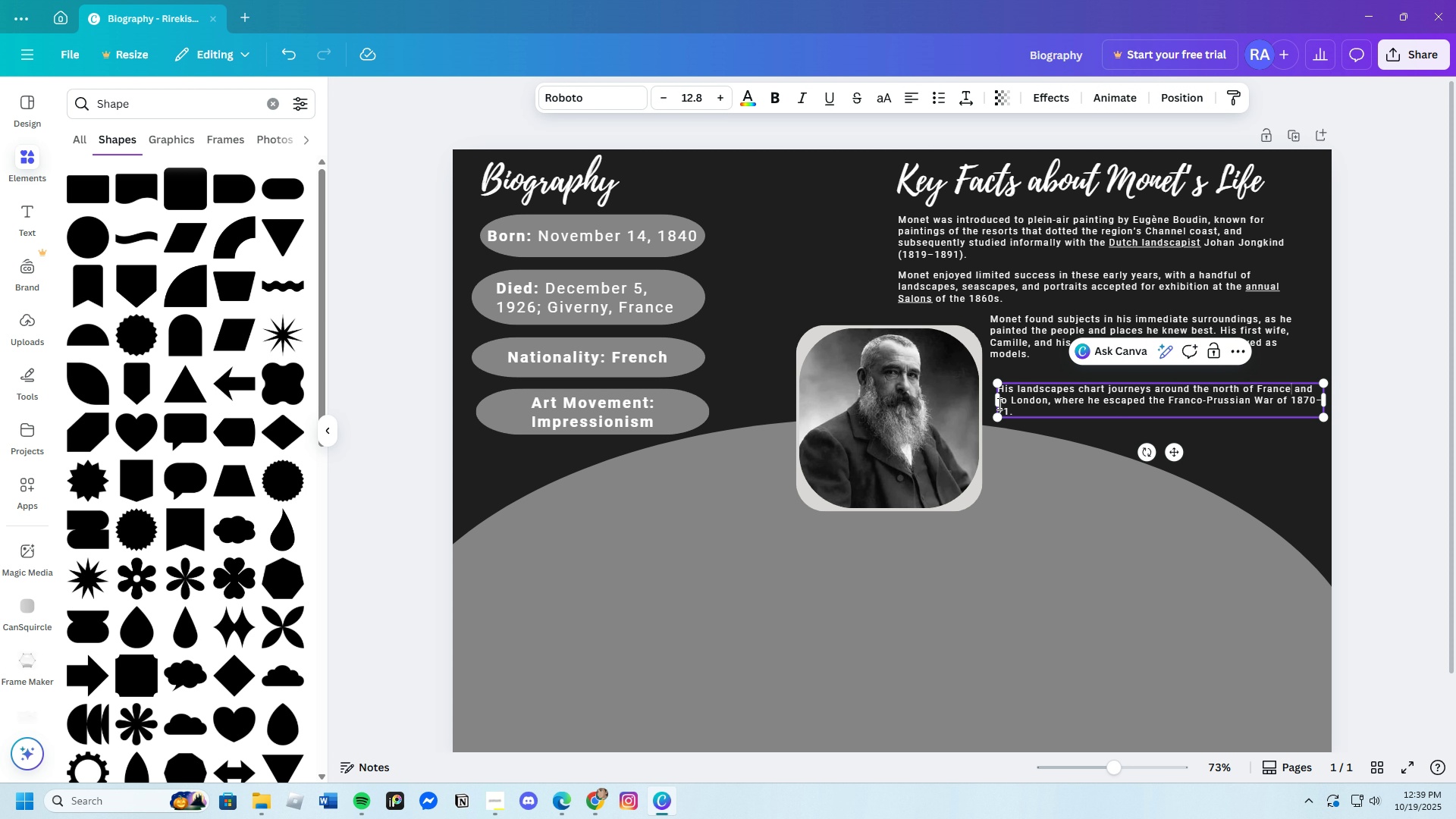 
key(Backspace)
 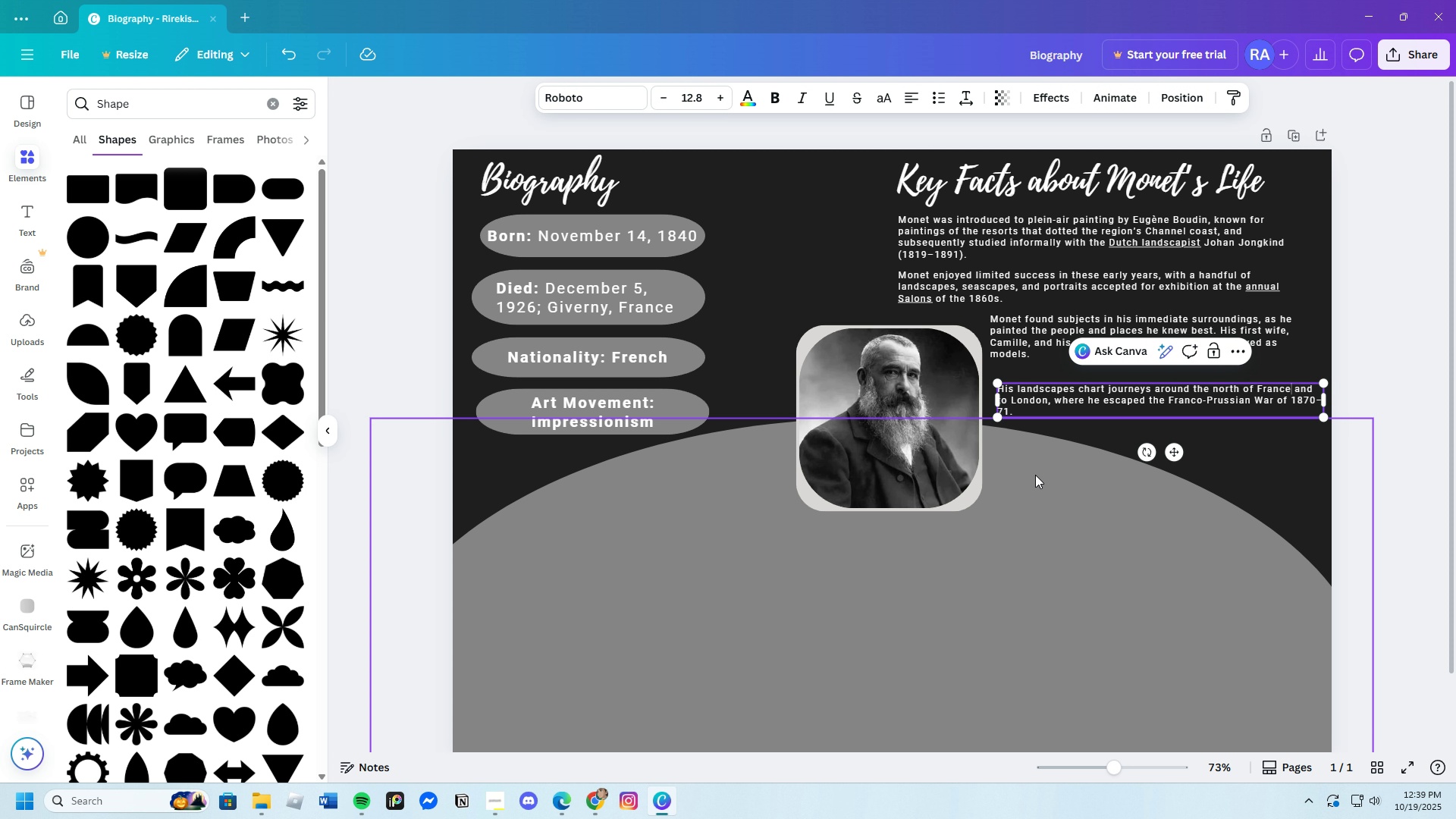 
left_click([1037, 475])
 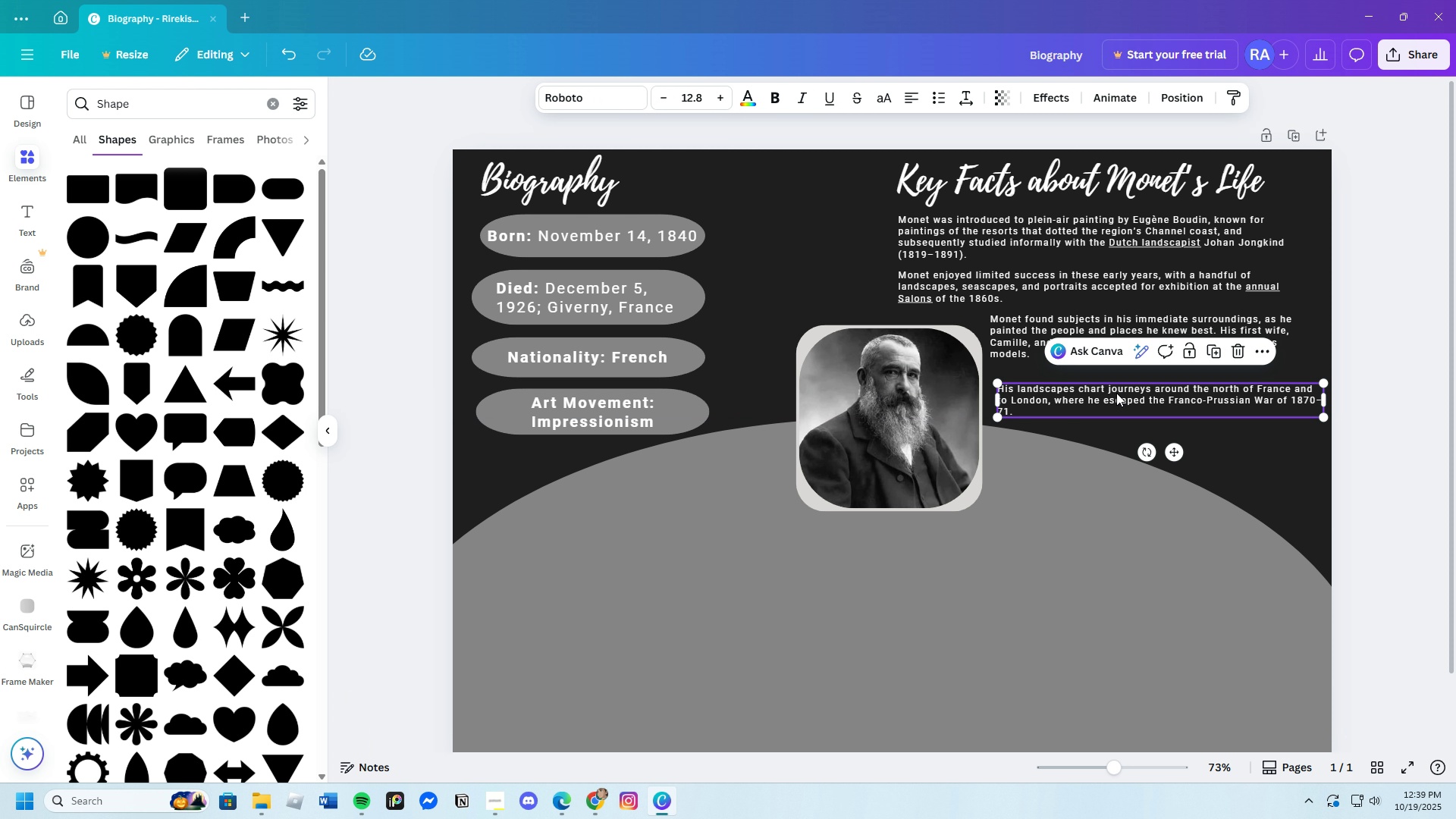 
left_click([1116, 393])
 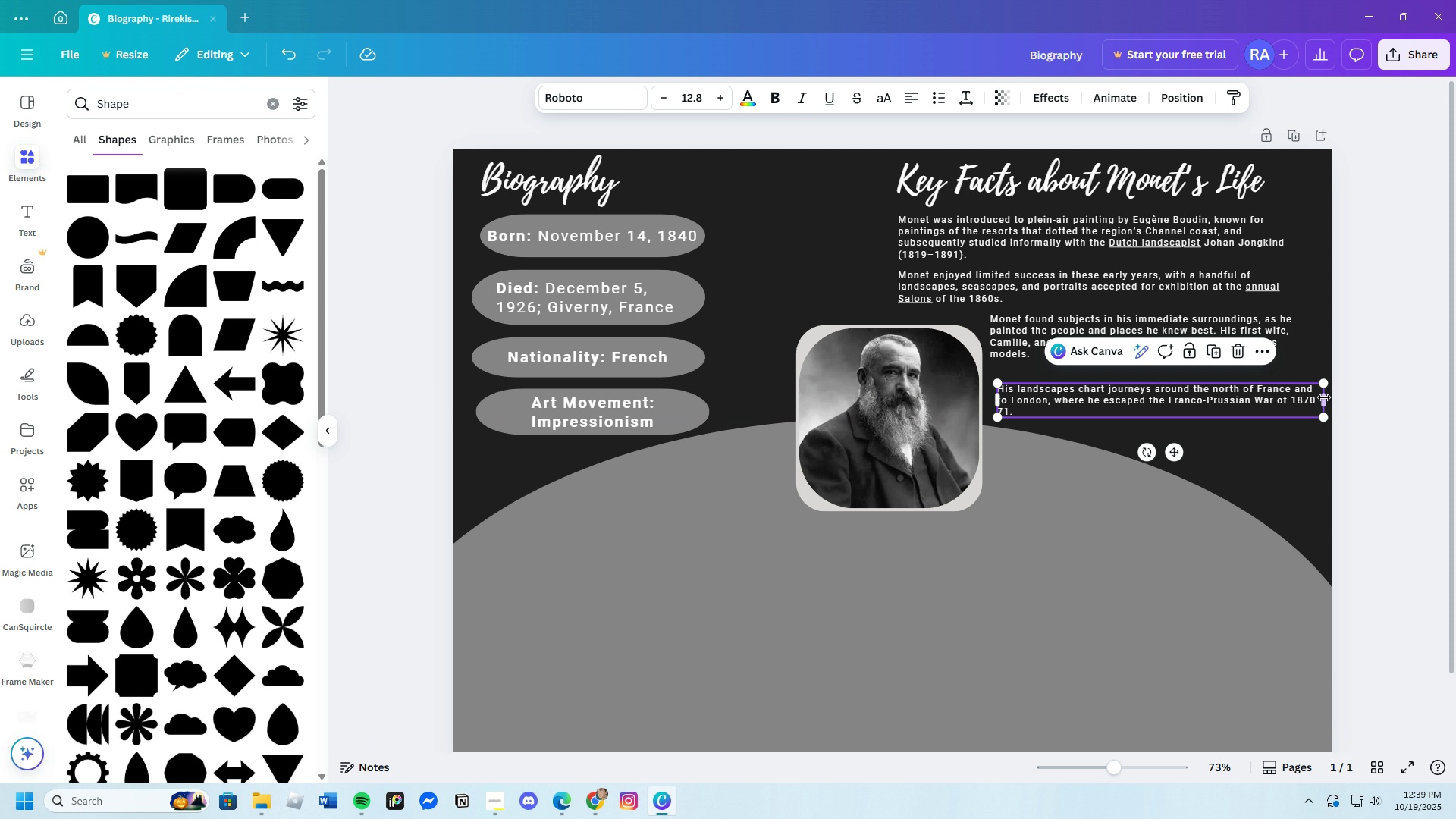 
left_click_drag(start_coordinate=[1324, 397], to_coordinate=[1320, 399])
 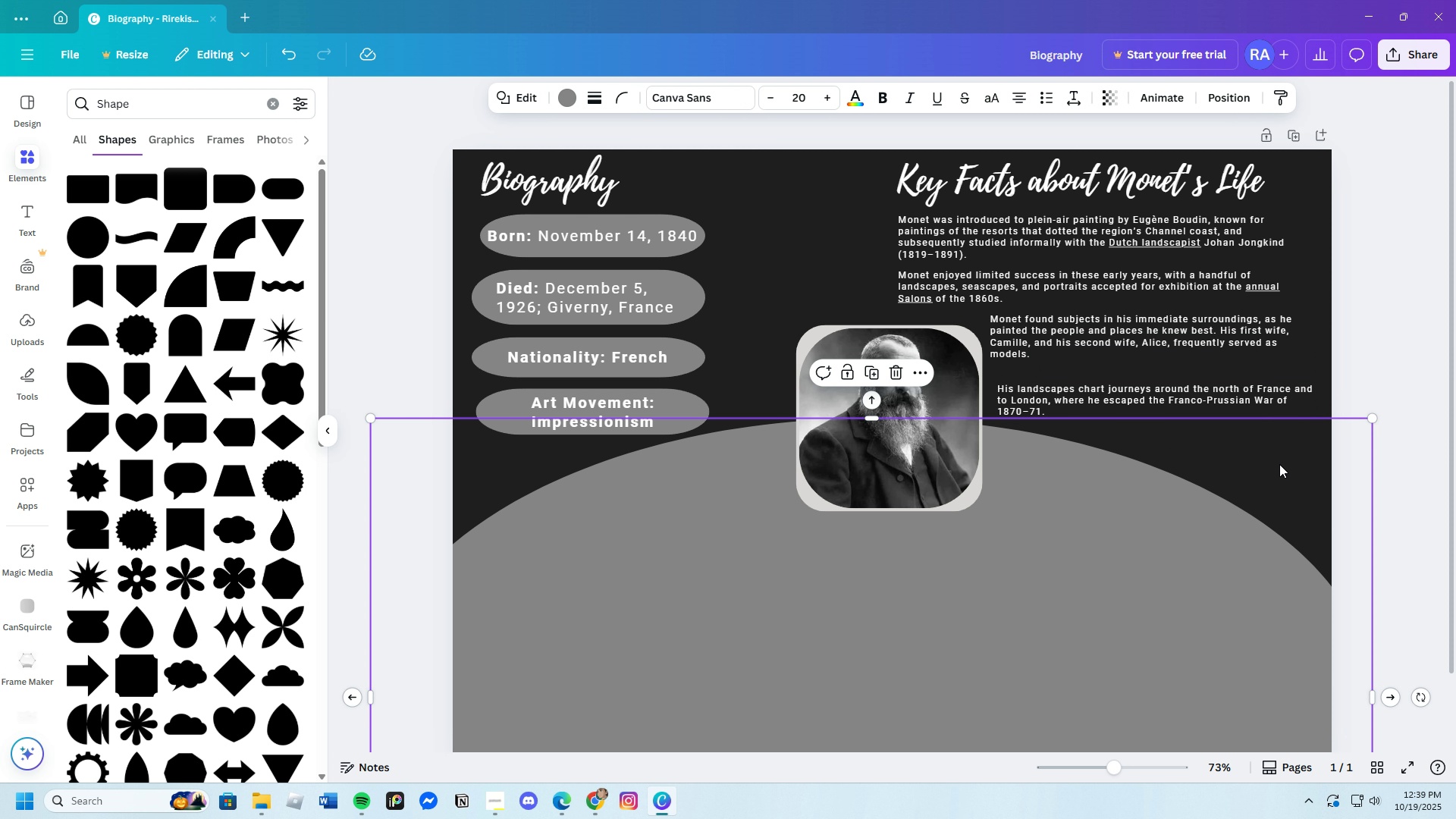 
left_click([1279, 464])
 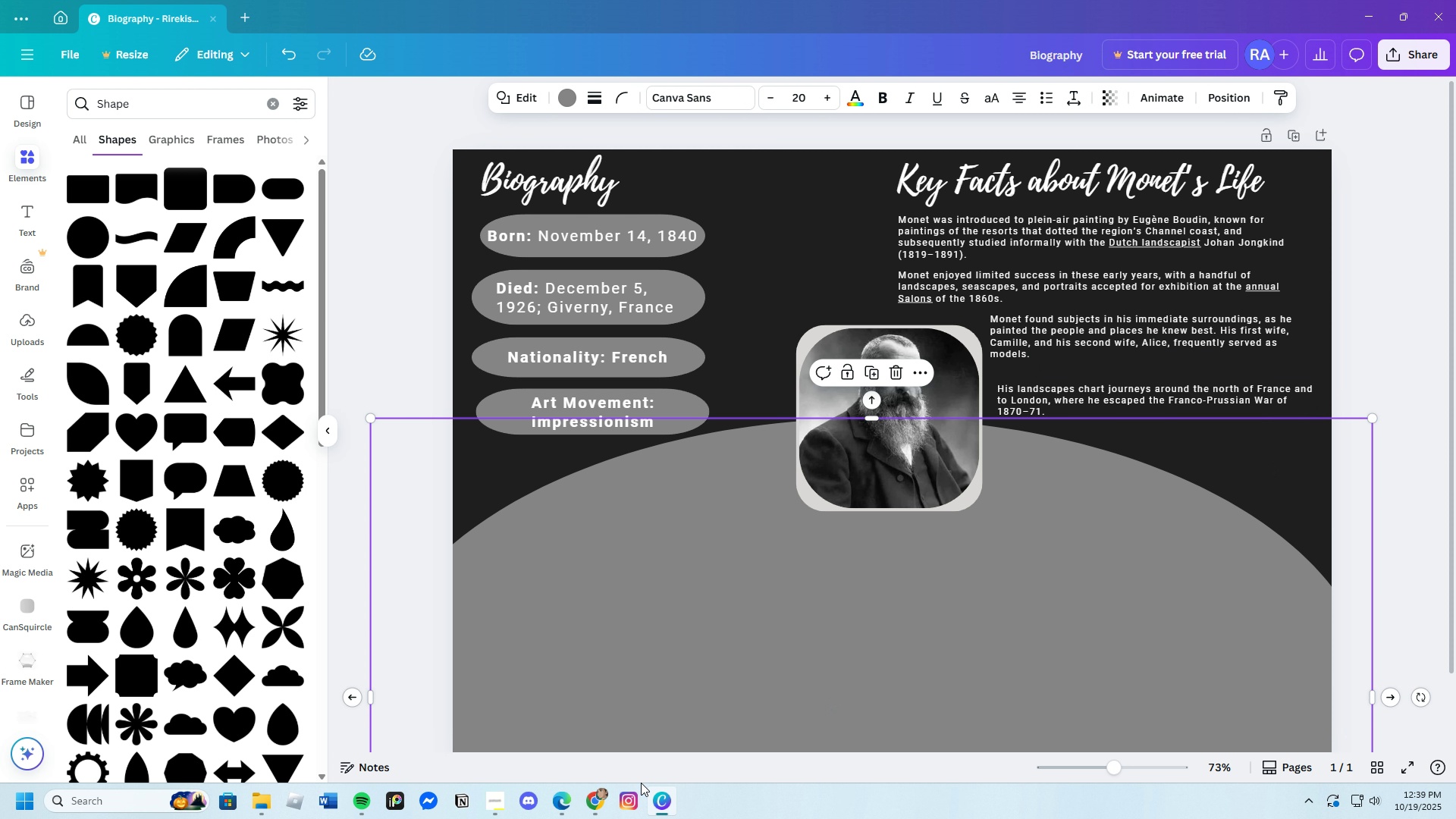 
left_click([594, 803])
 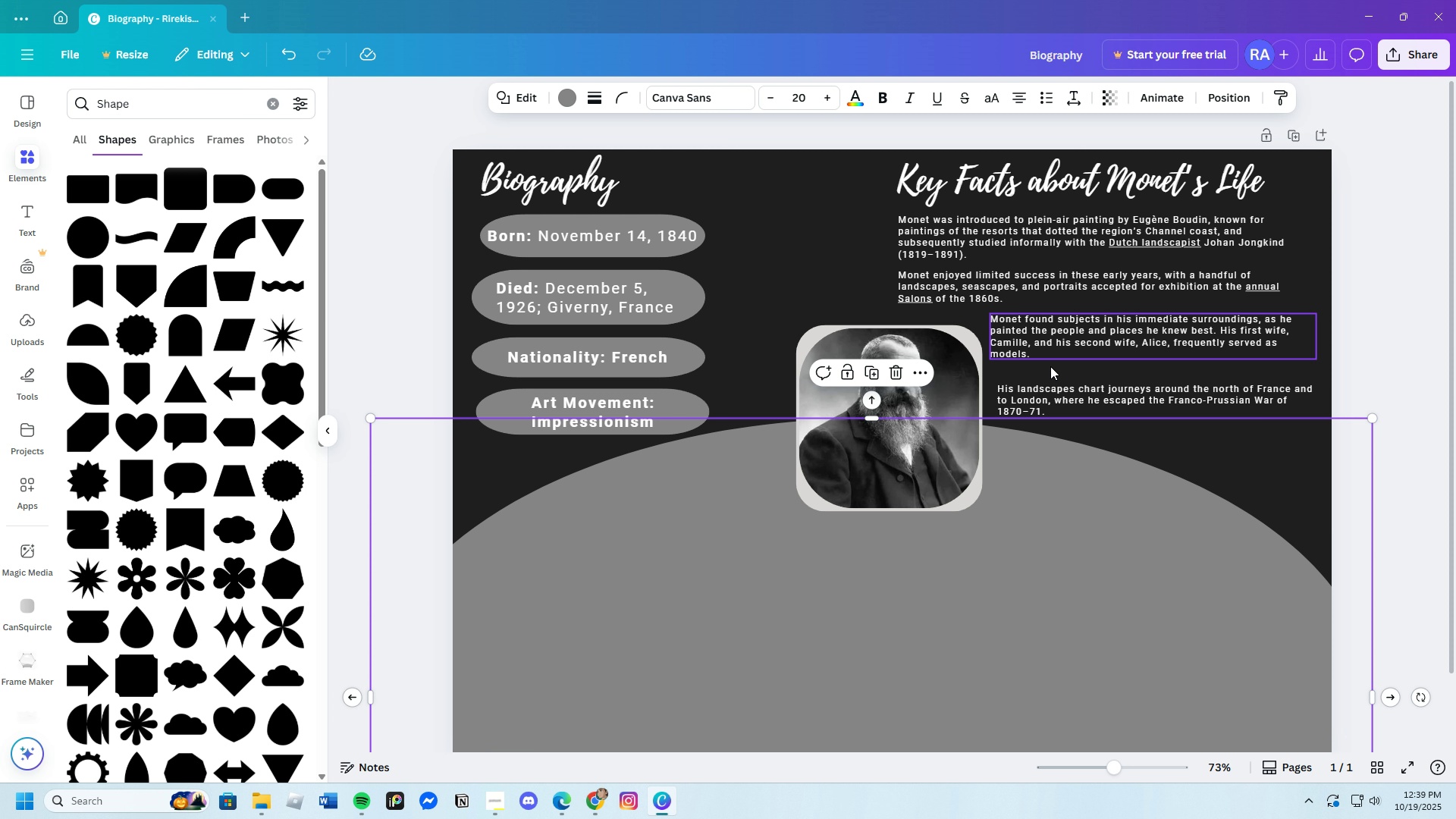 
left_click([1093, 394])
 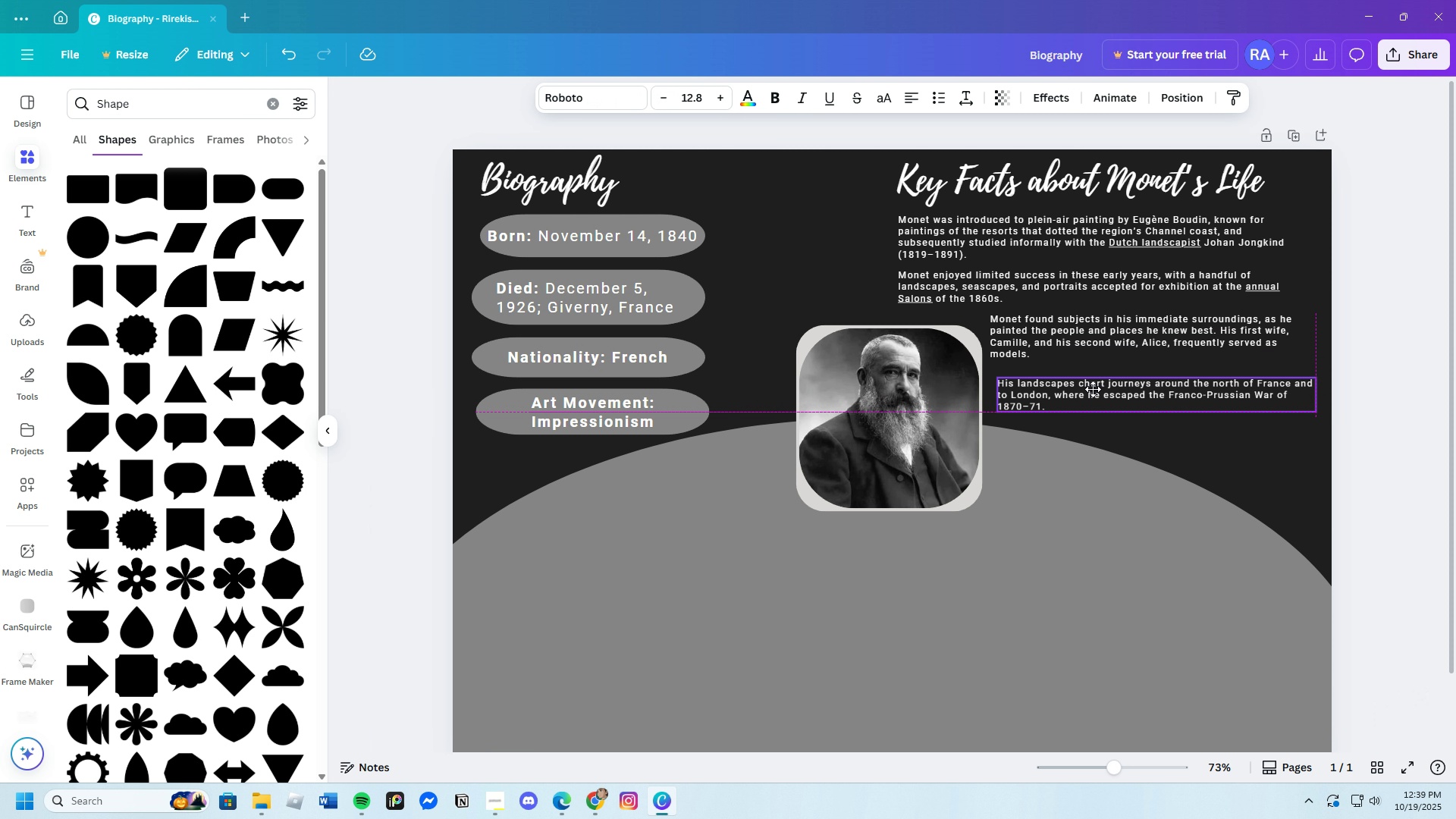 
left_click_drag(start_coordinate=[1093, 394], to_coordinate=[1086, 382])
 